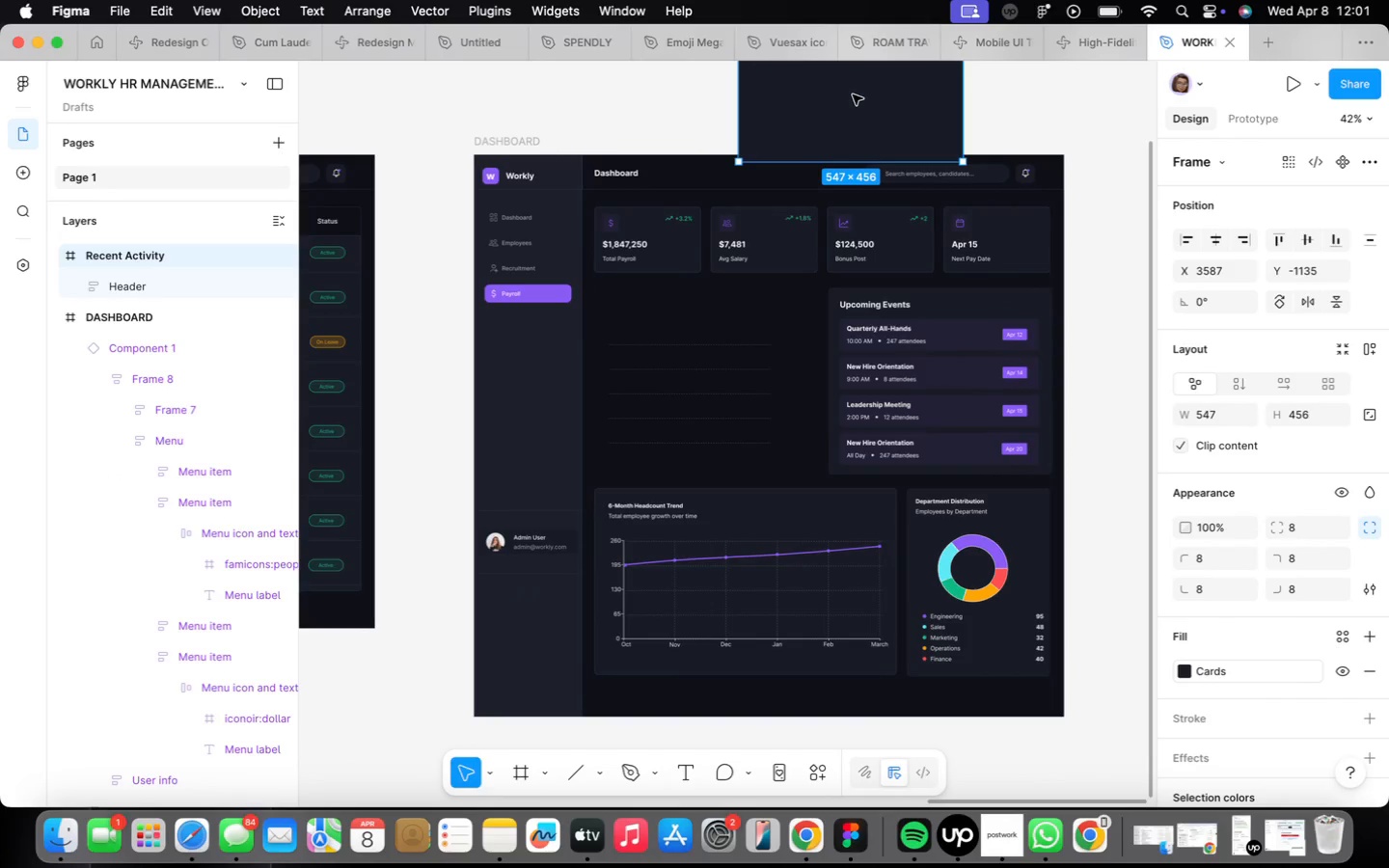 
scroll: coordinate [712, 412], scroll_direction: down, amount: 9.0
 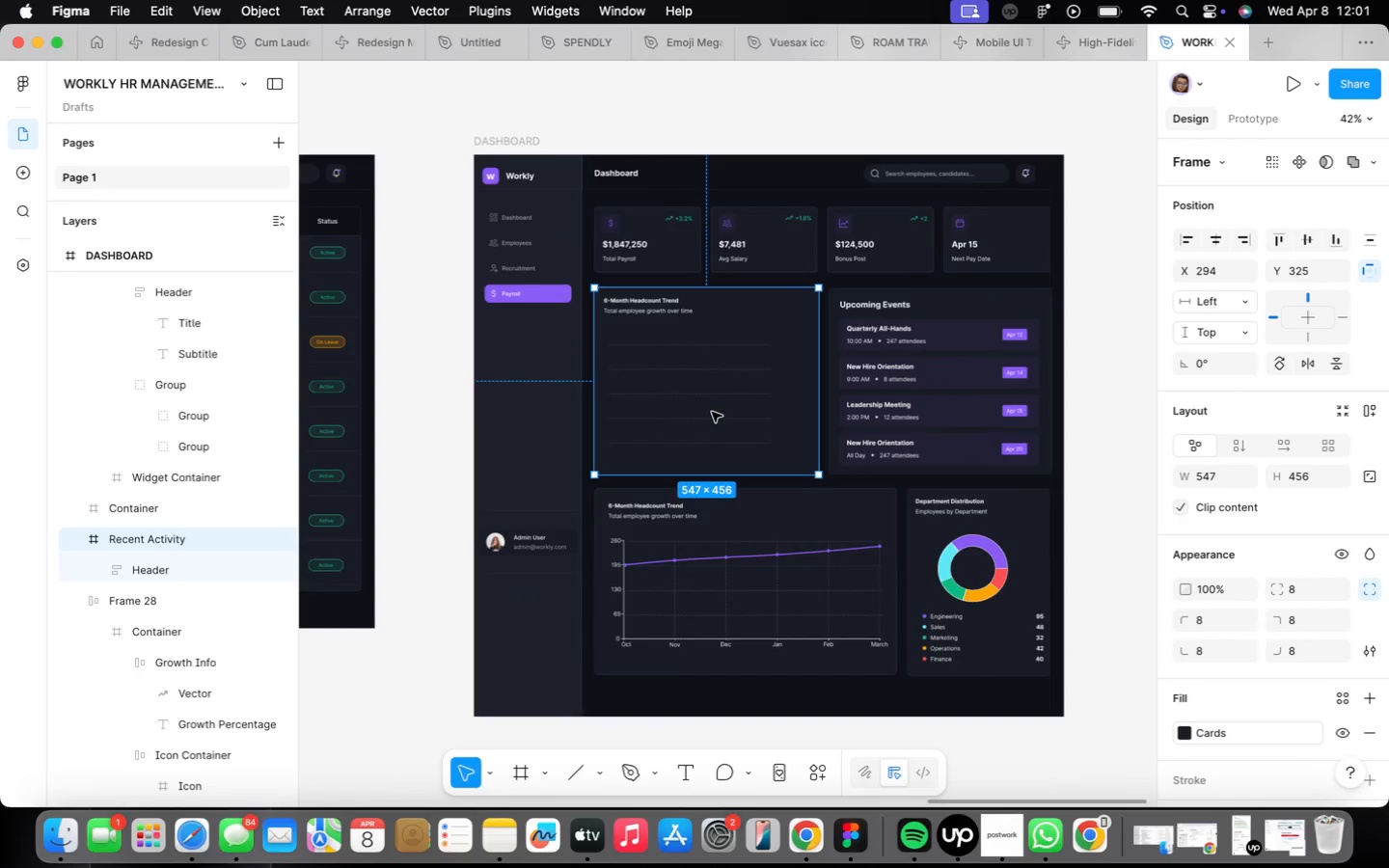 
key(Meta+CommandLeft)
 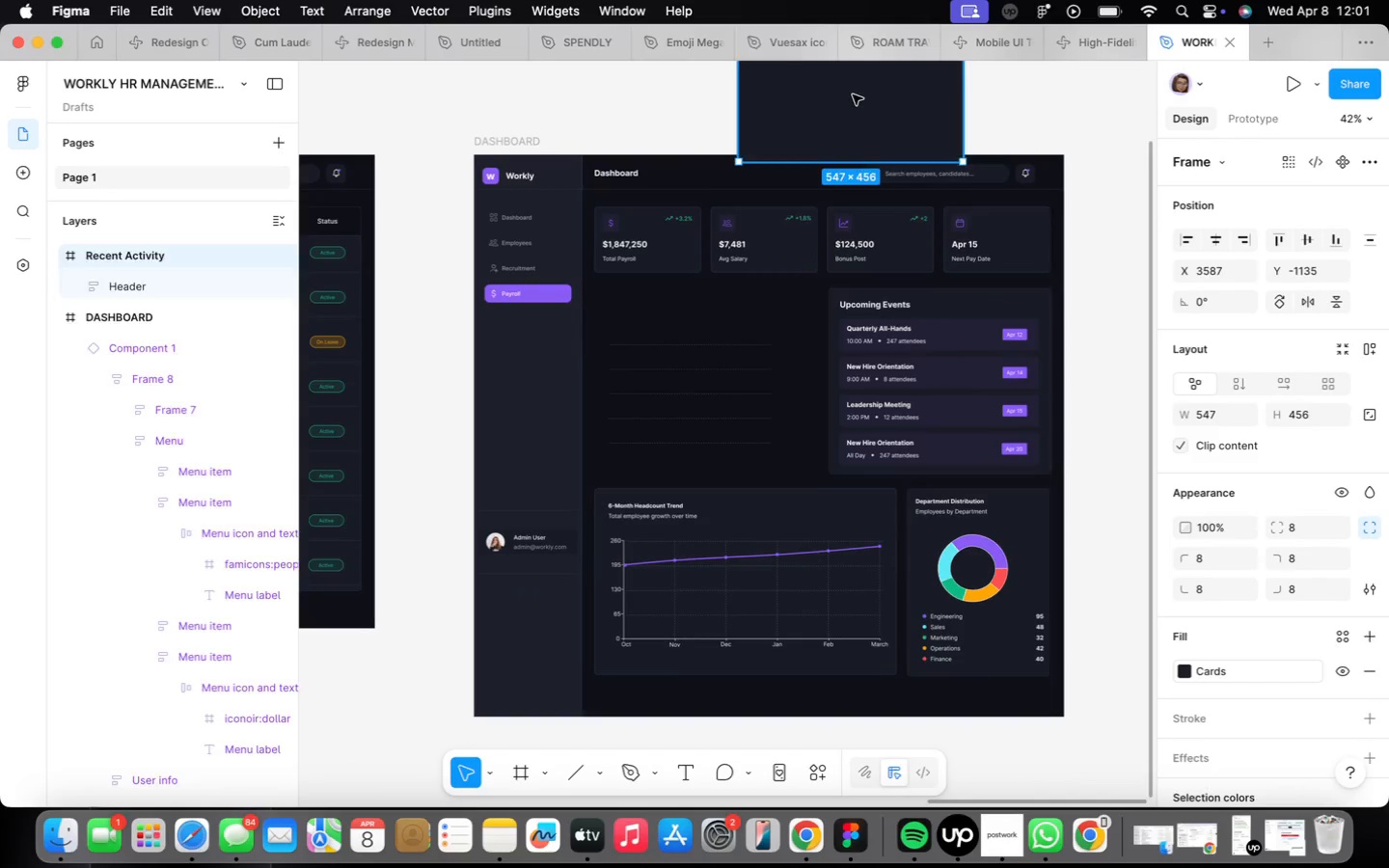 
key(Meta+Z)
 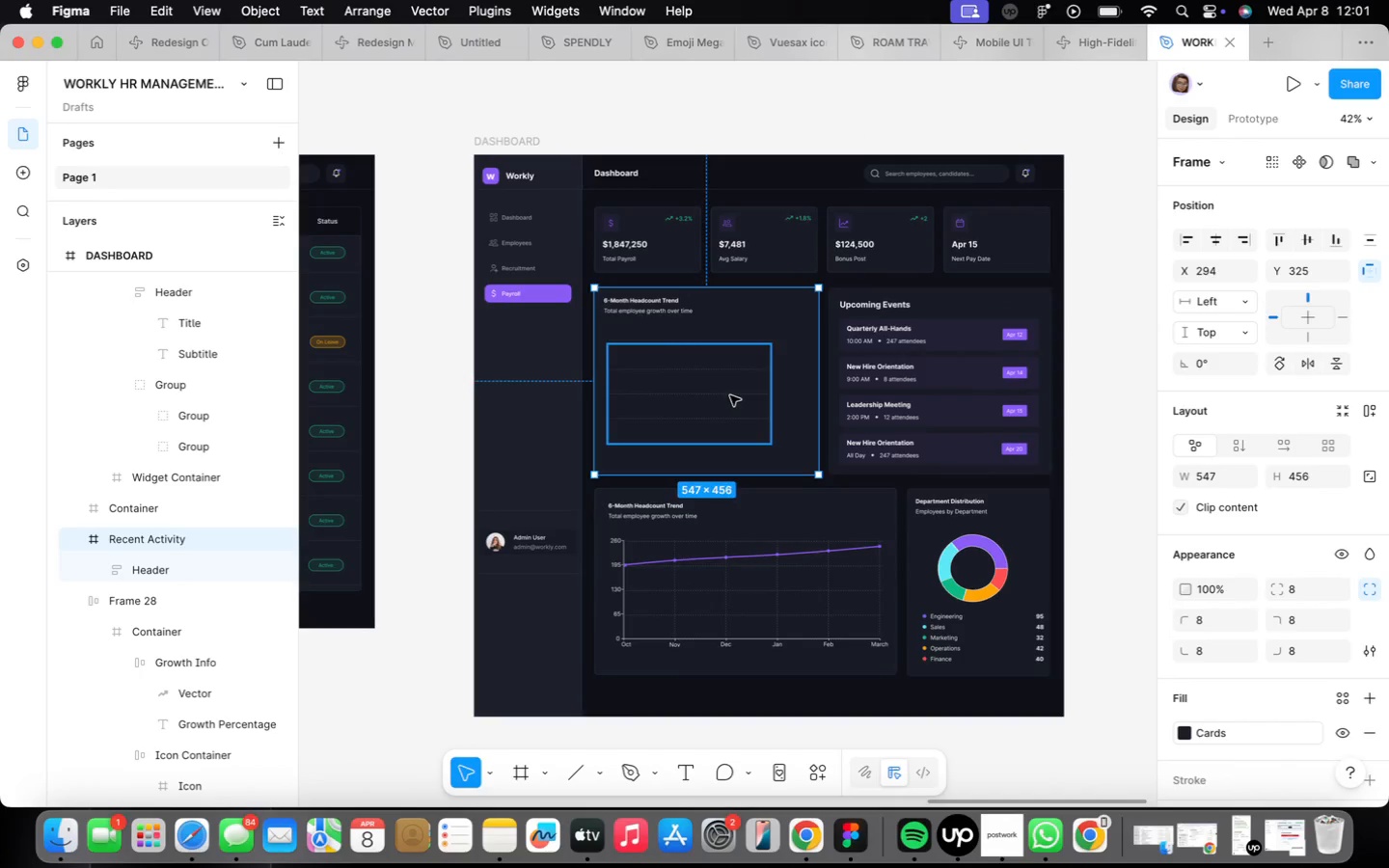 
scroll: coordinate [722, 403], scroll_direction: down, amount: 2.0
 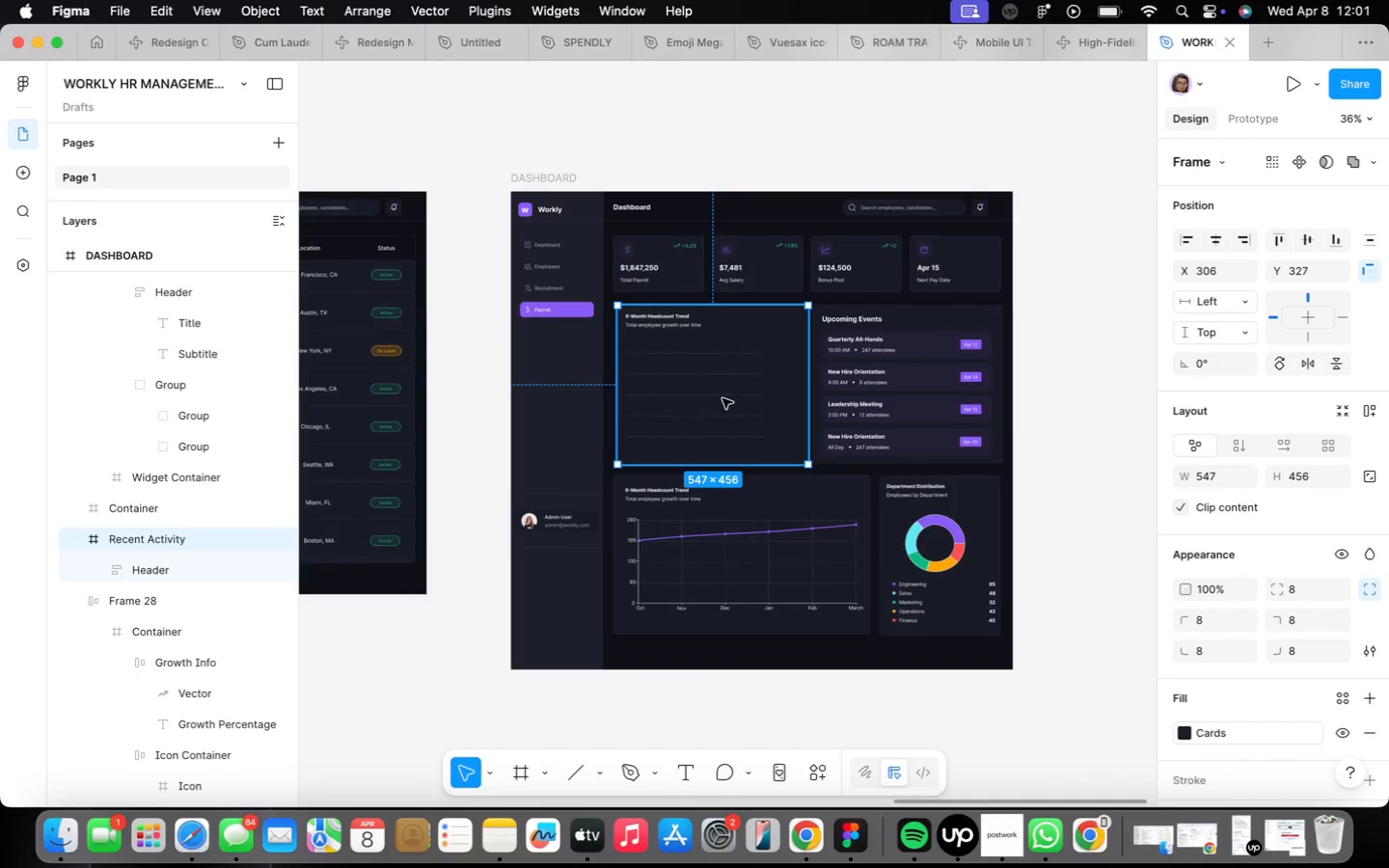 
key(Meta+Z)
 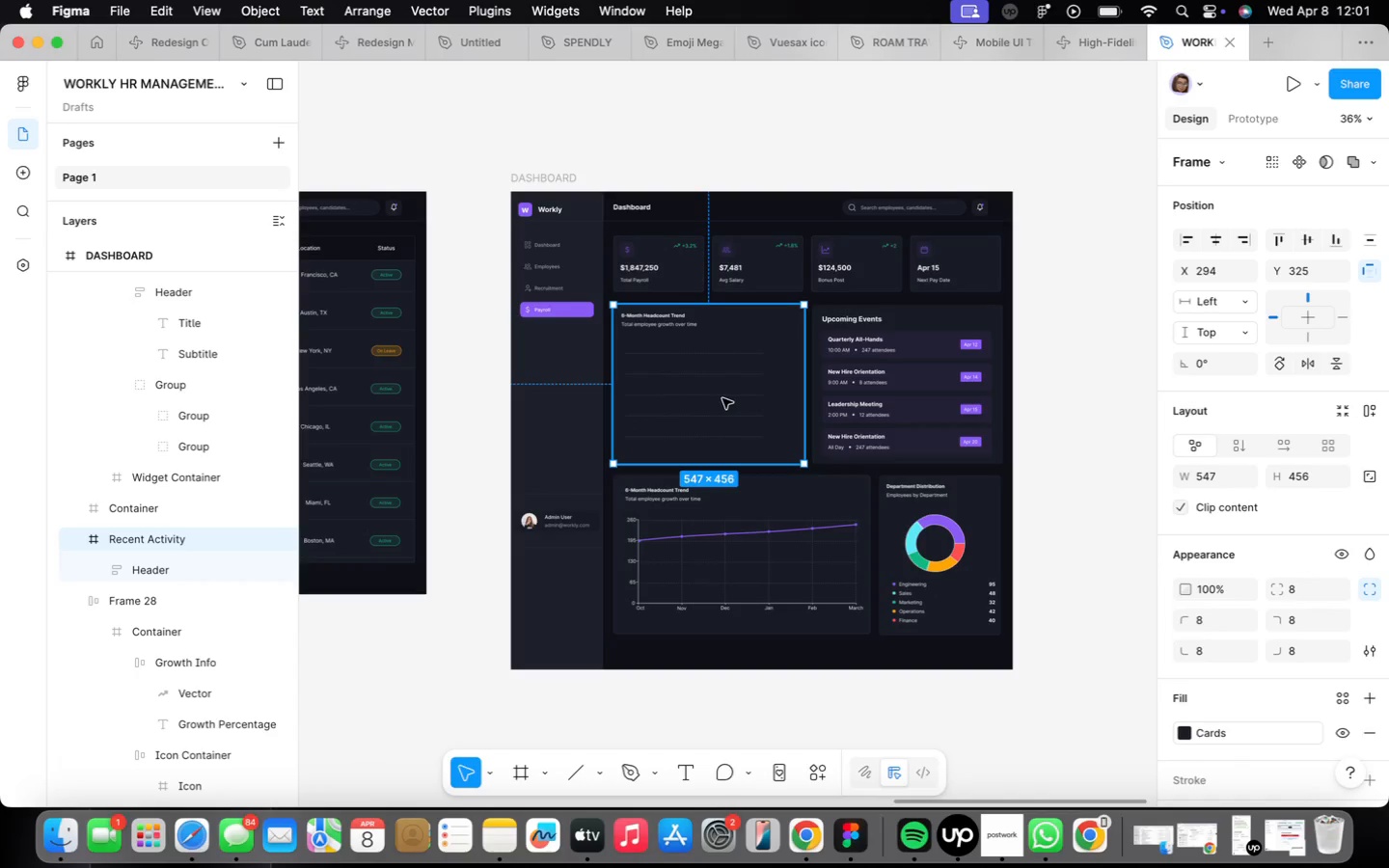 
double_click([722, 398])
 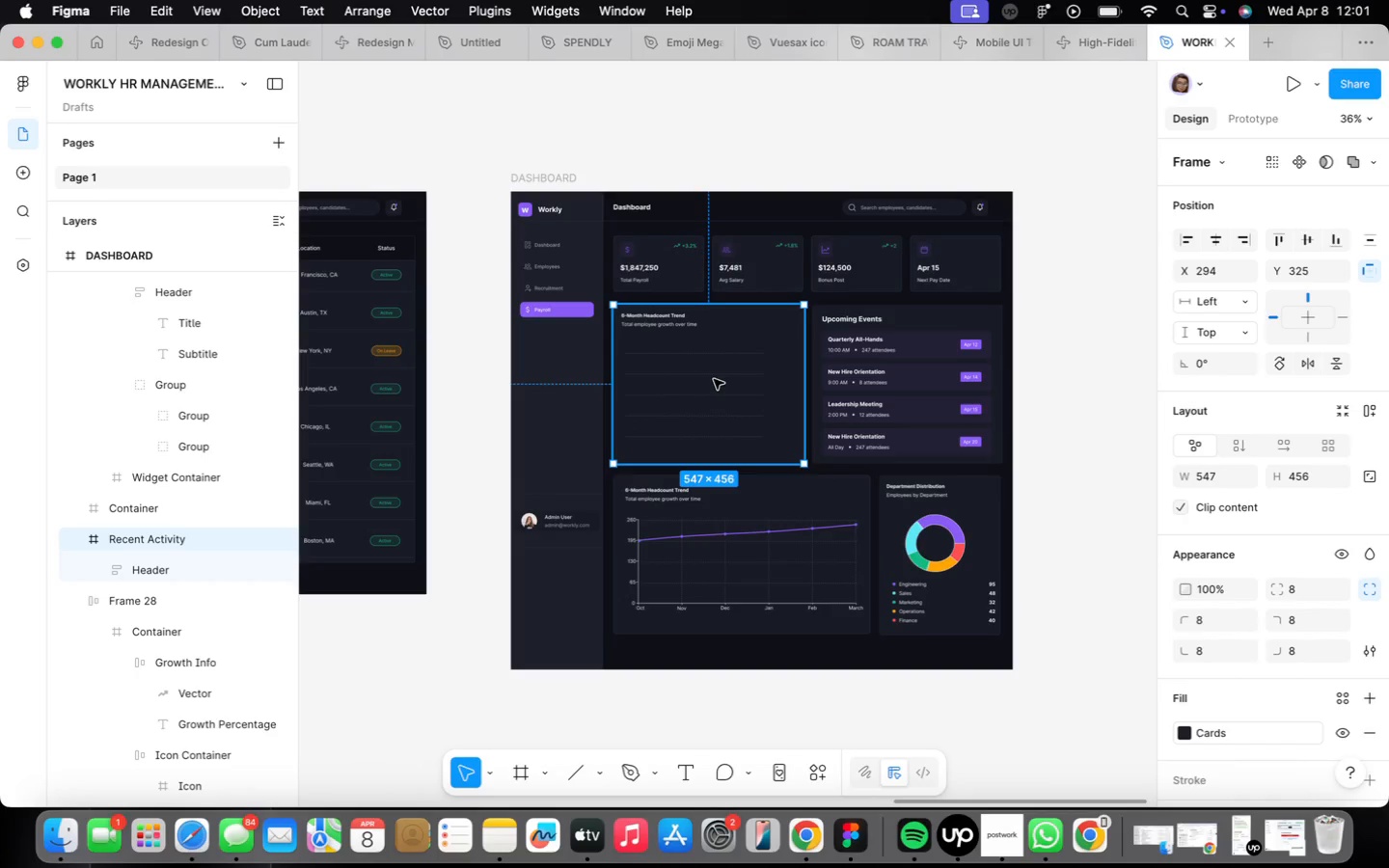 
double_click([714, 407])
 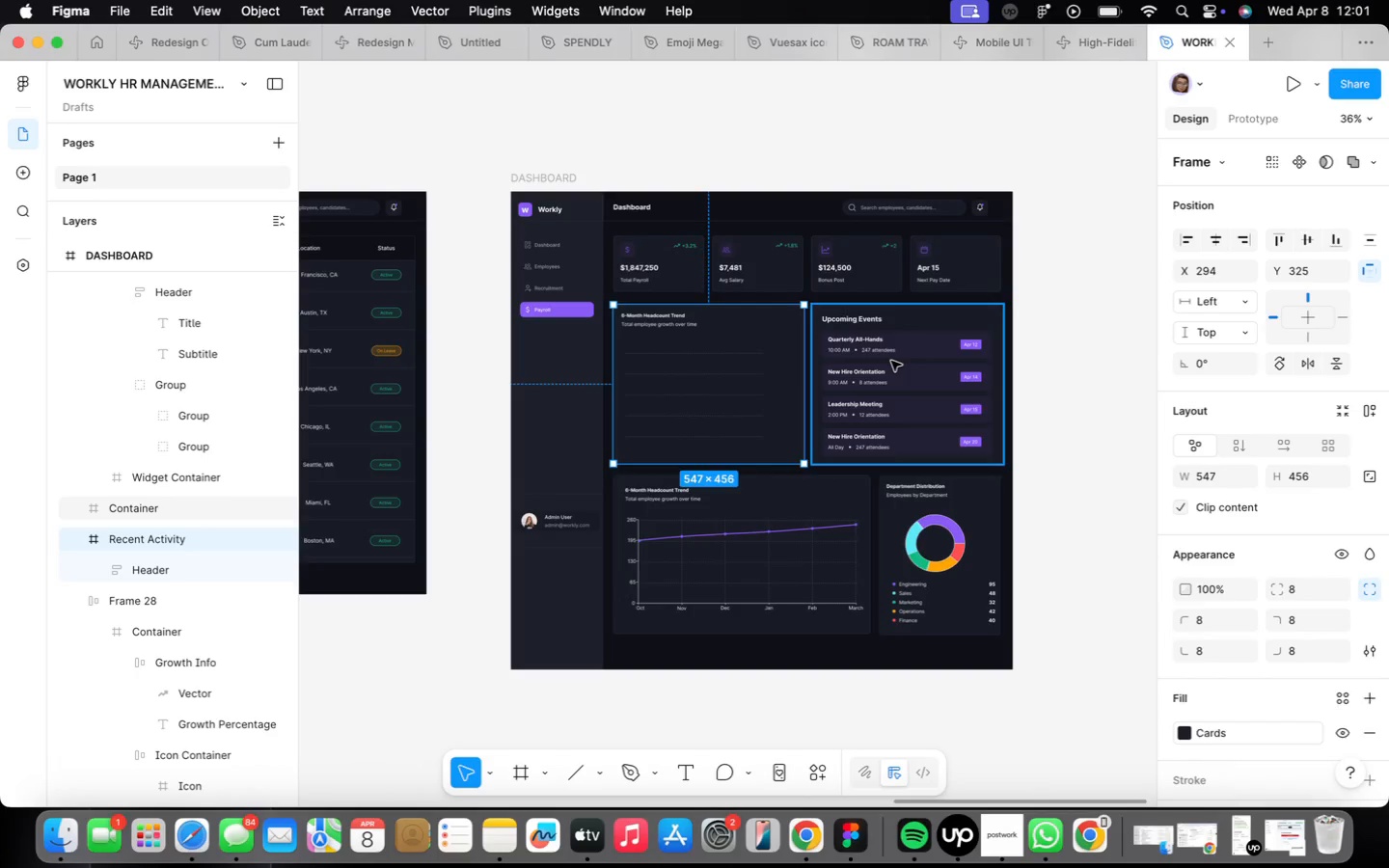 
left_click([702, 407])
 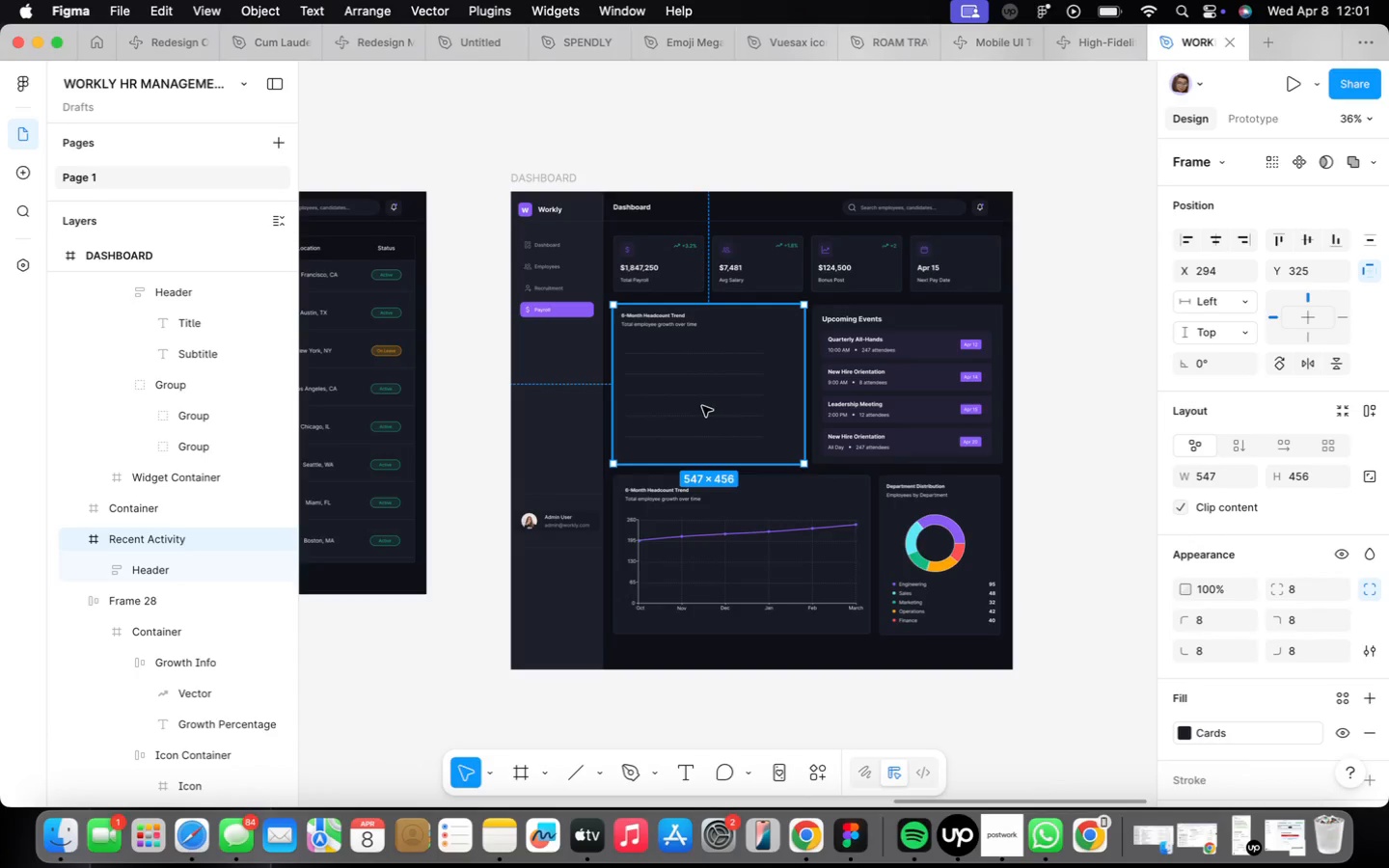 
triple_click([703, 407])
 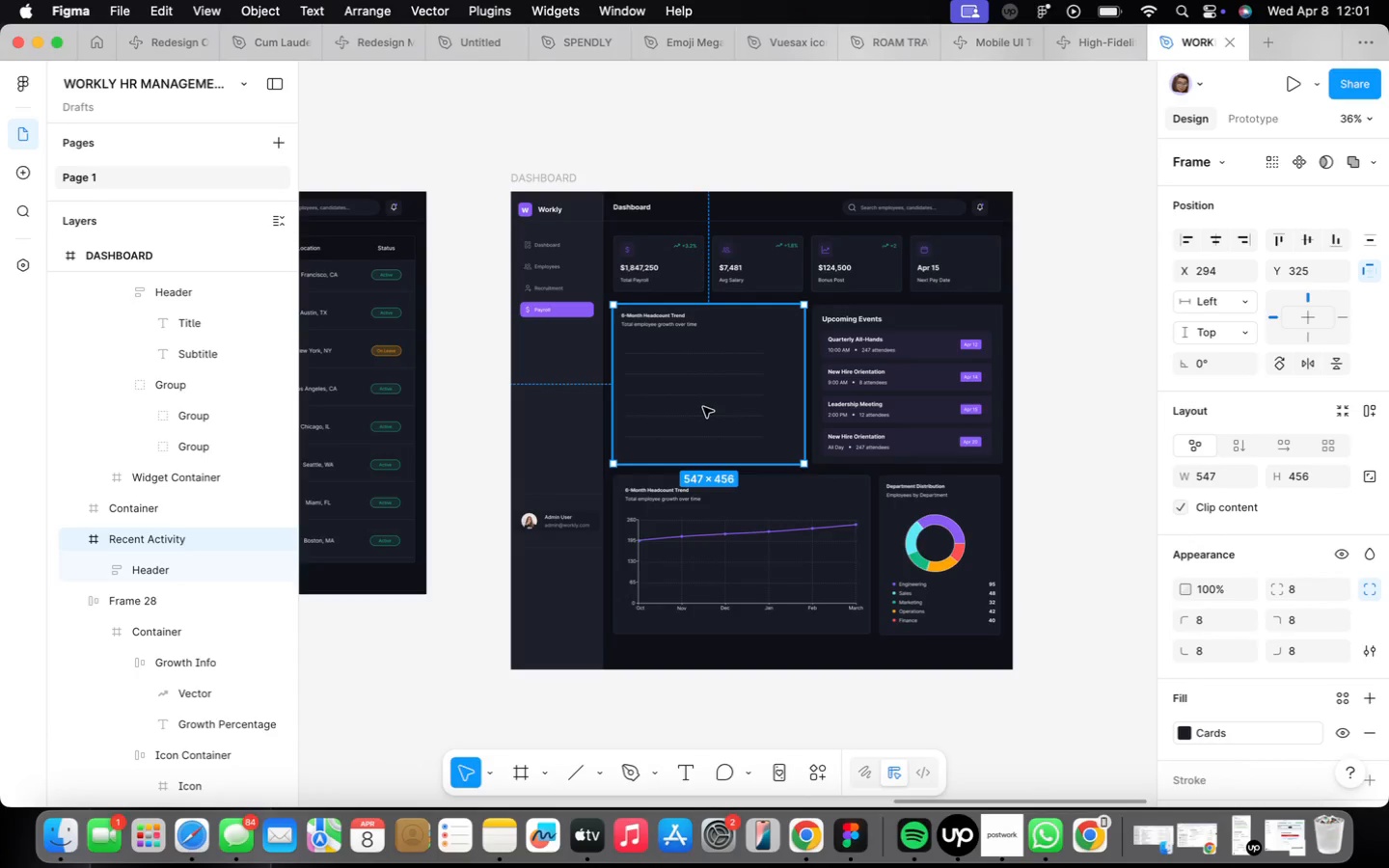 
triple_click([703, 407])
 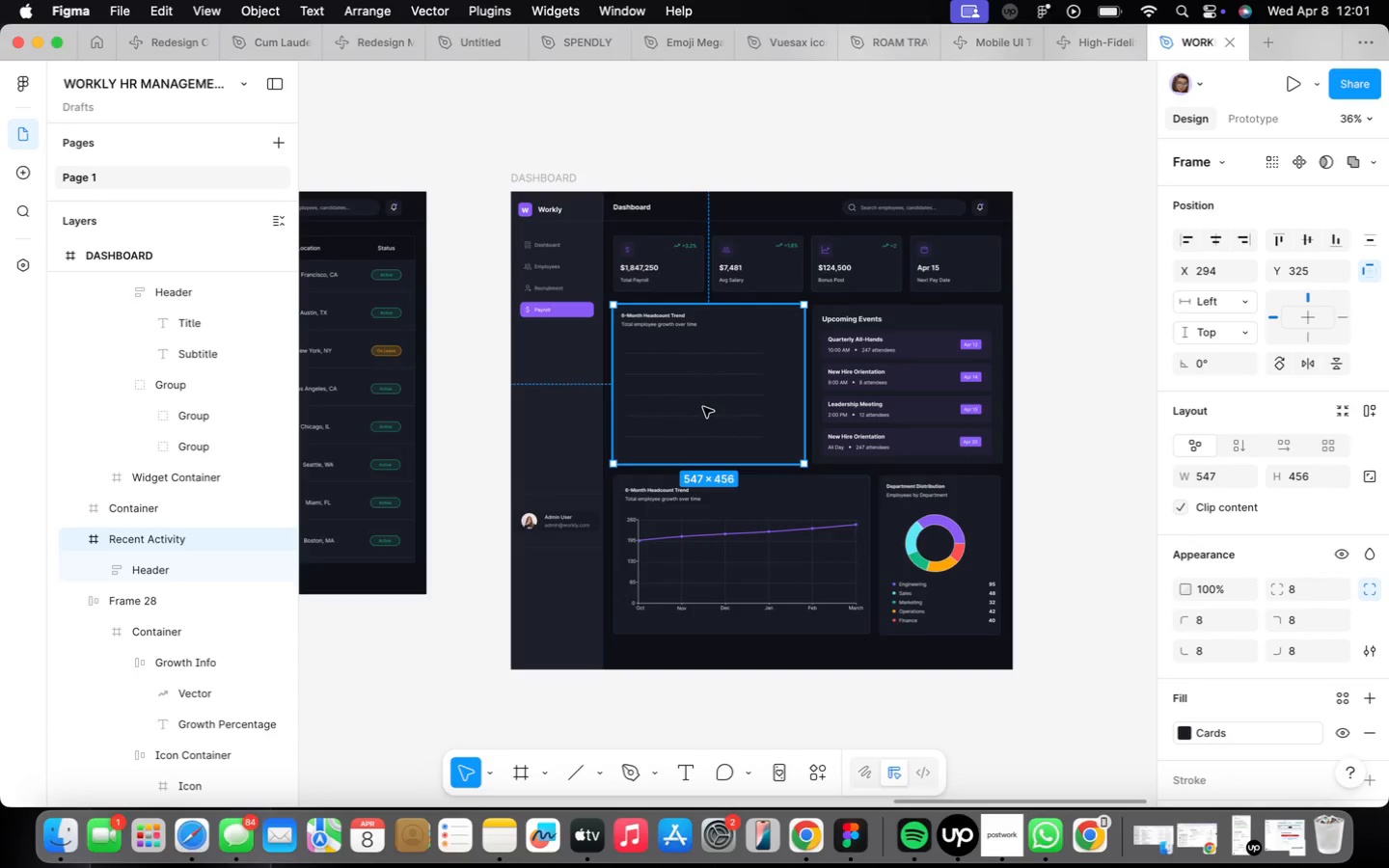 
triple_click([703, 407])
 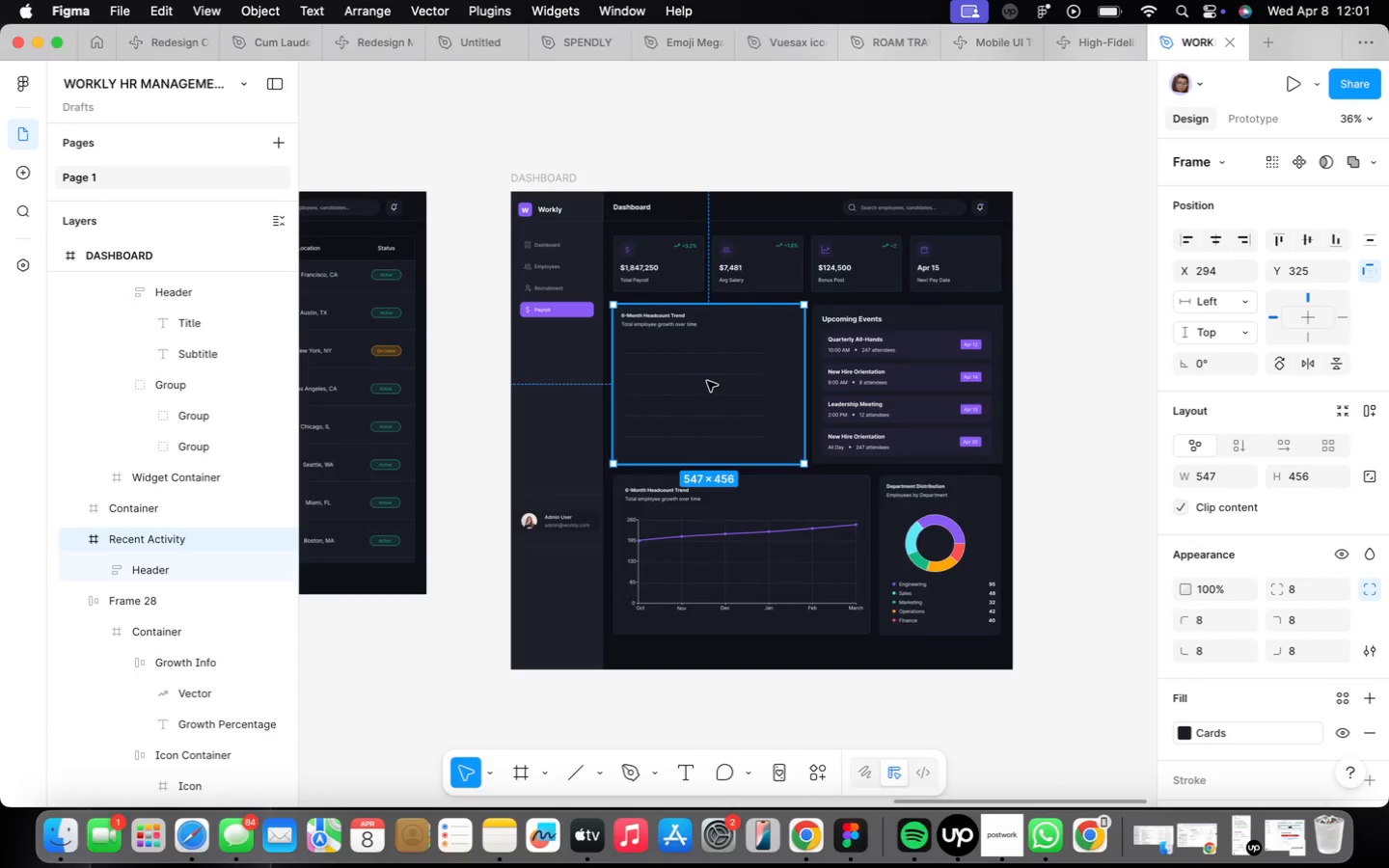 
double_click([706, 381])
 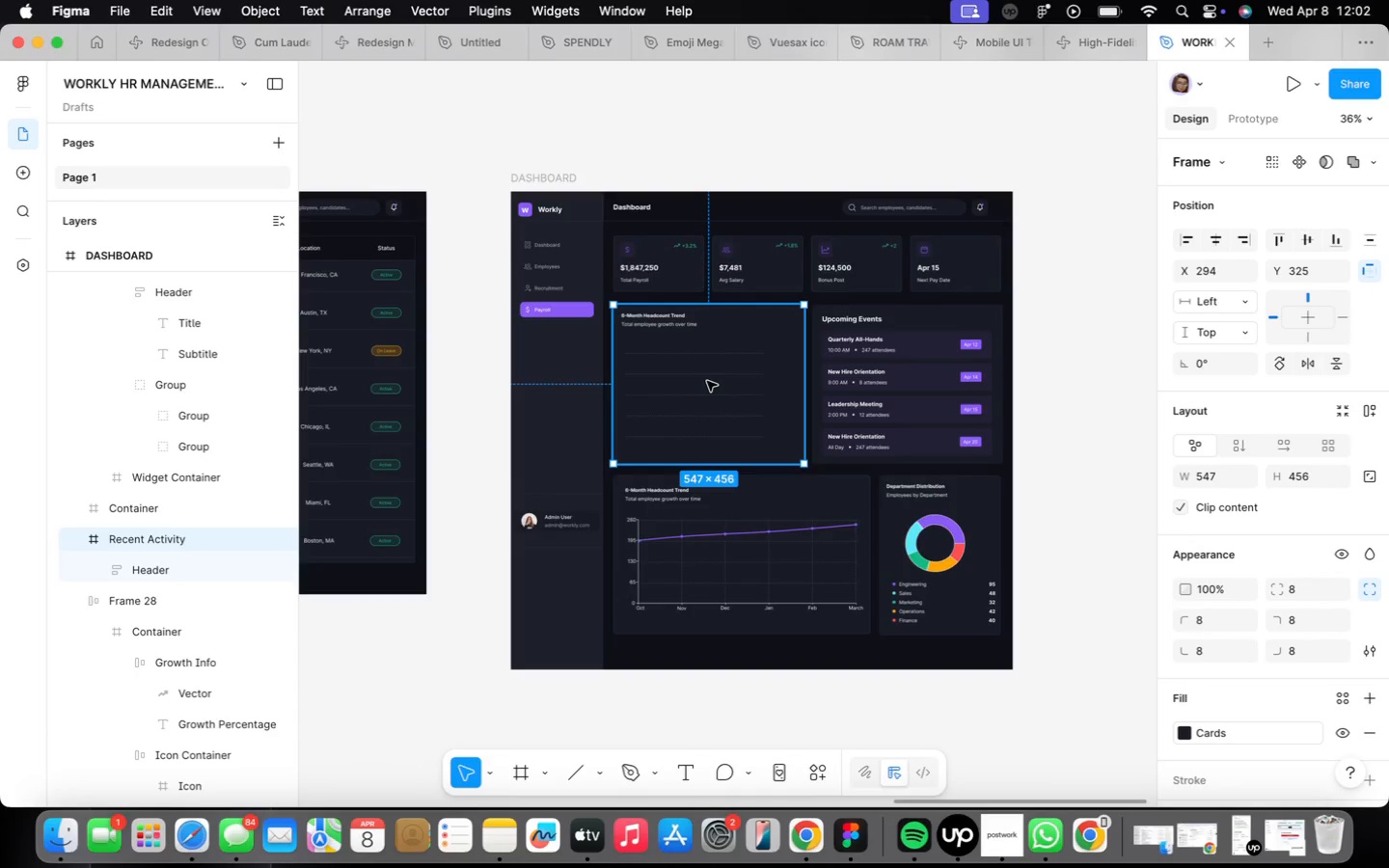 
double_click([706, 381])
 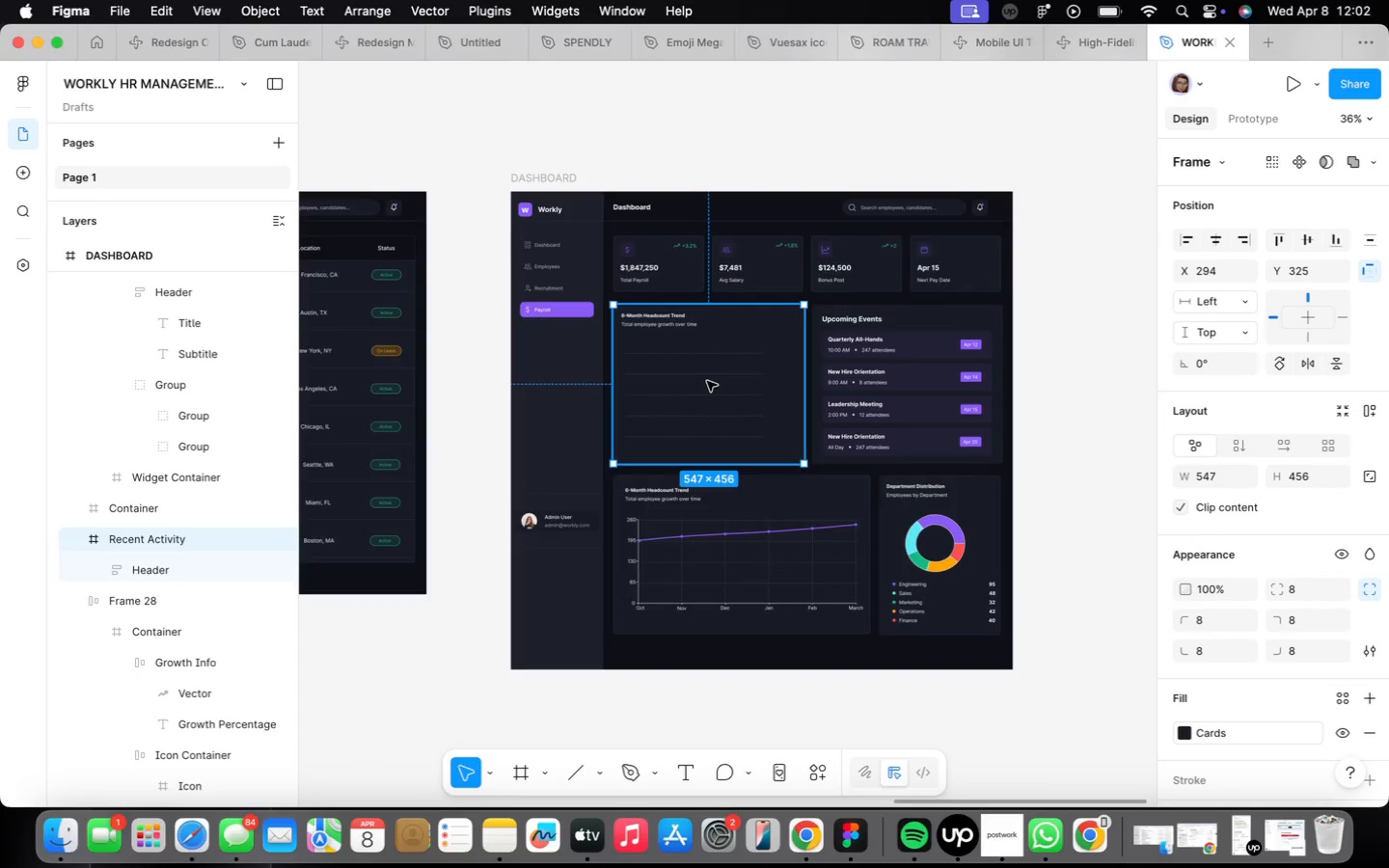 
triple_click([706, 381])
 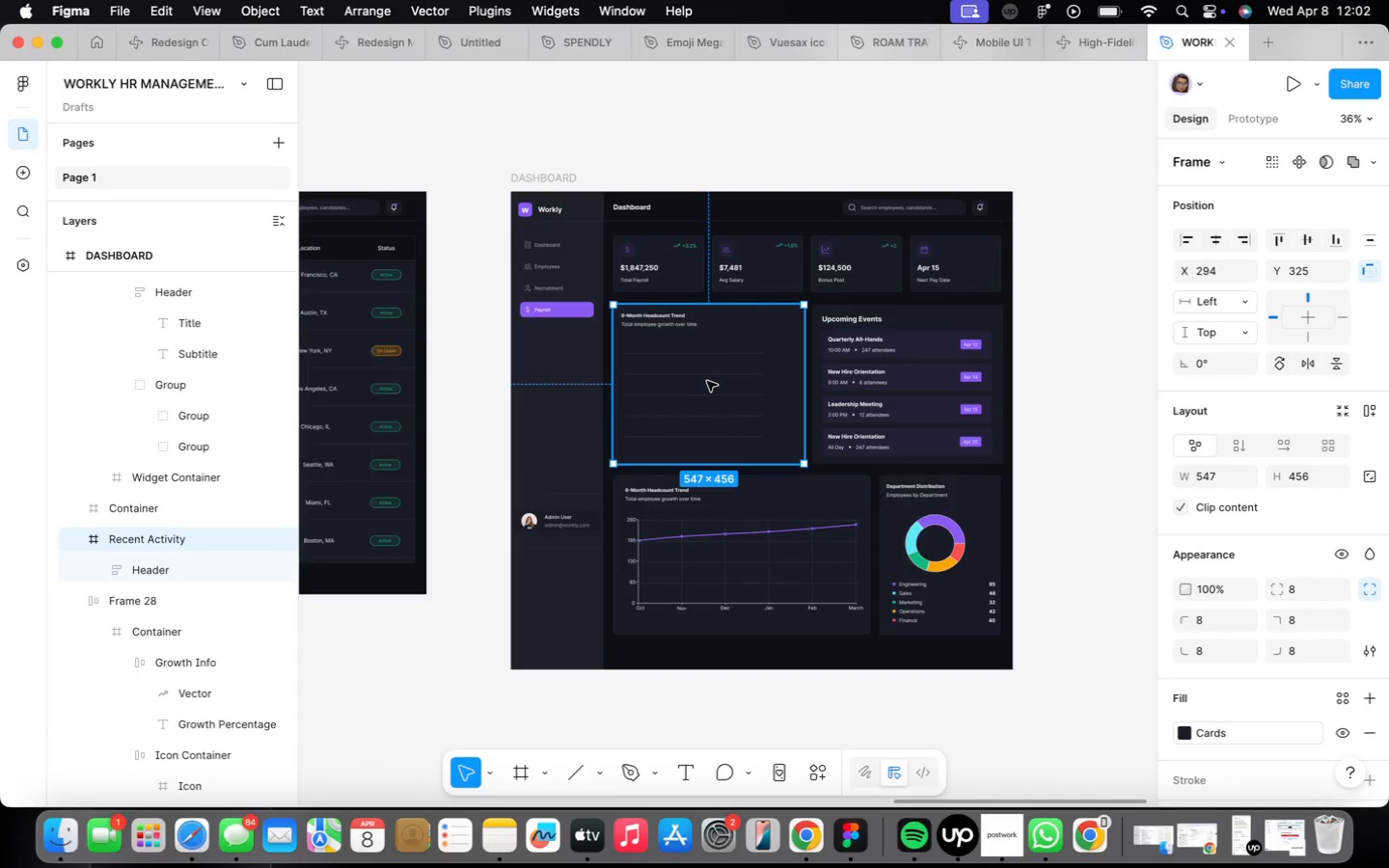 
triple_click([706, 381])
 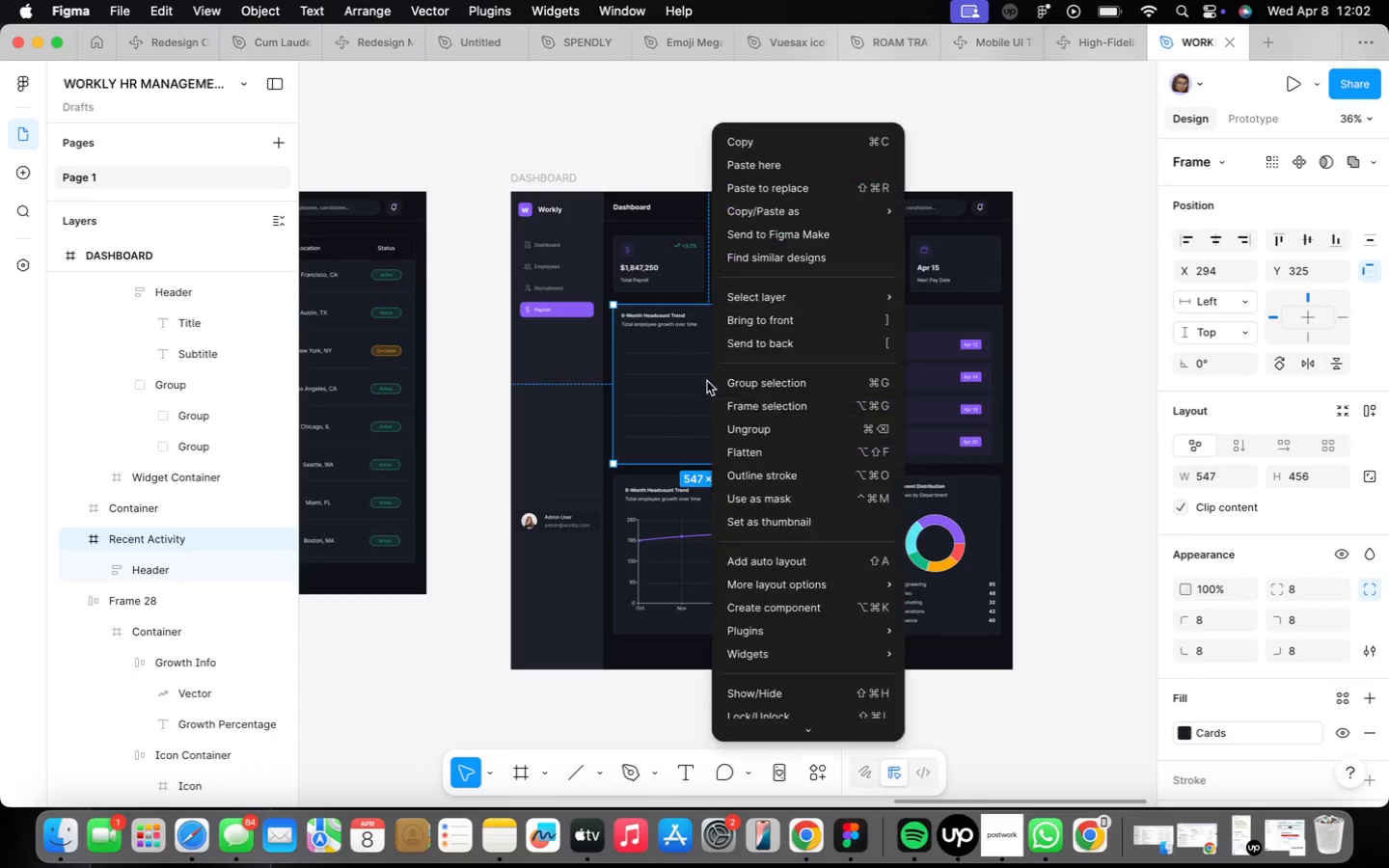 
double_click([706, 381])
 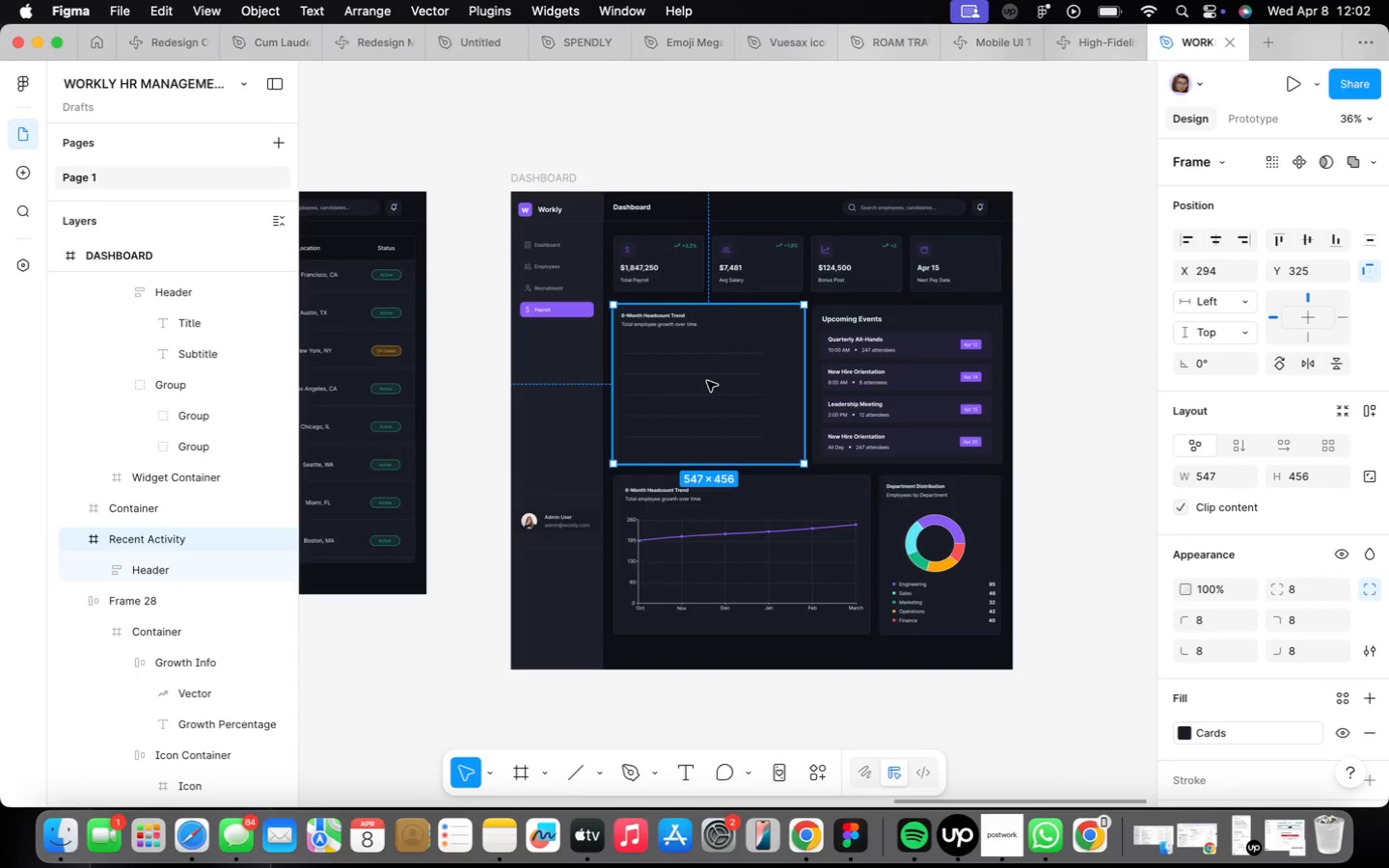 
key(Meta+CommandLeft)
 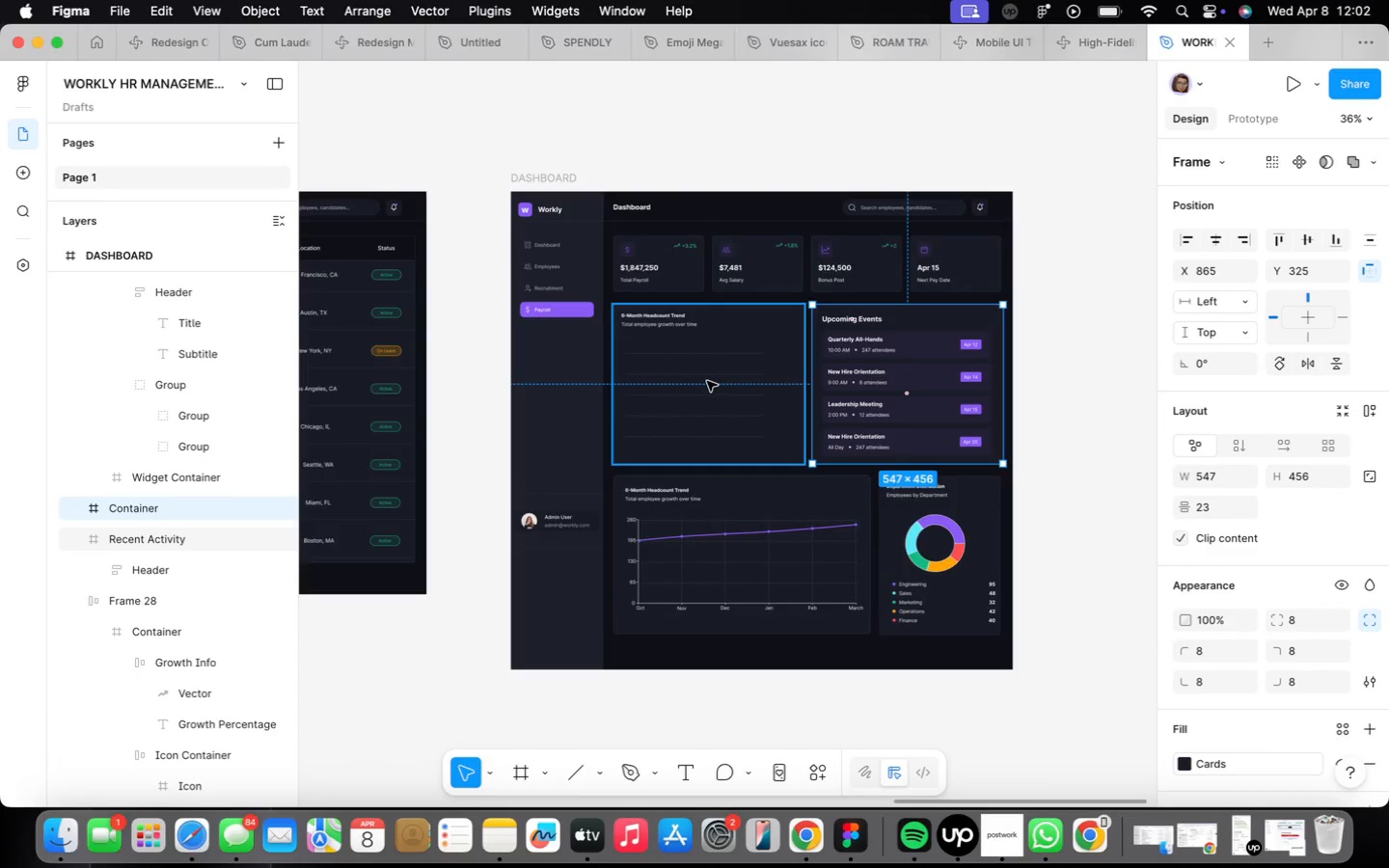 
key(Meta+Z)
 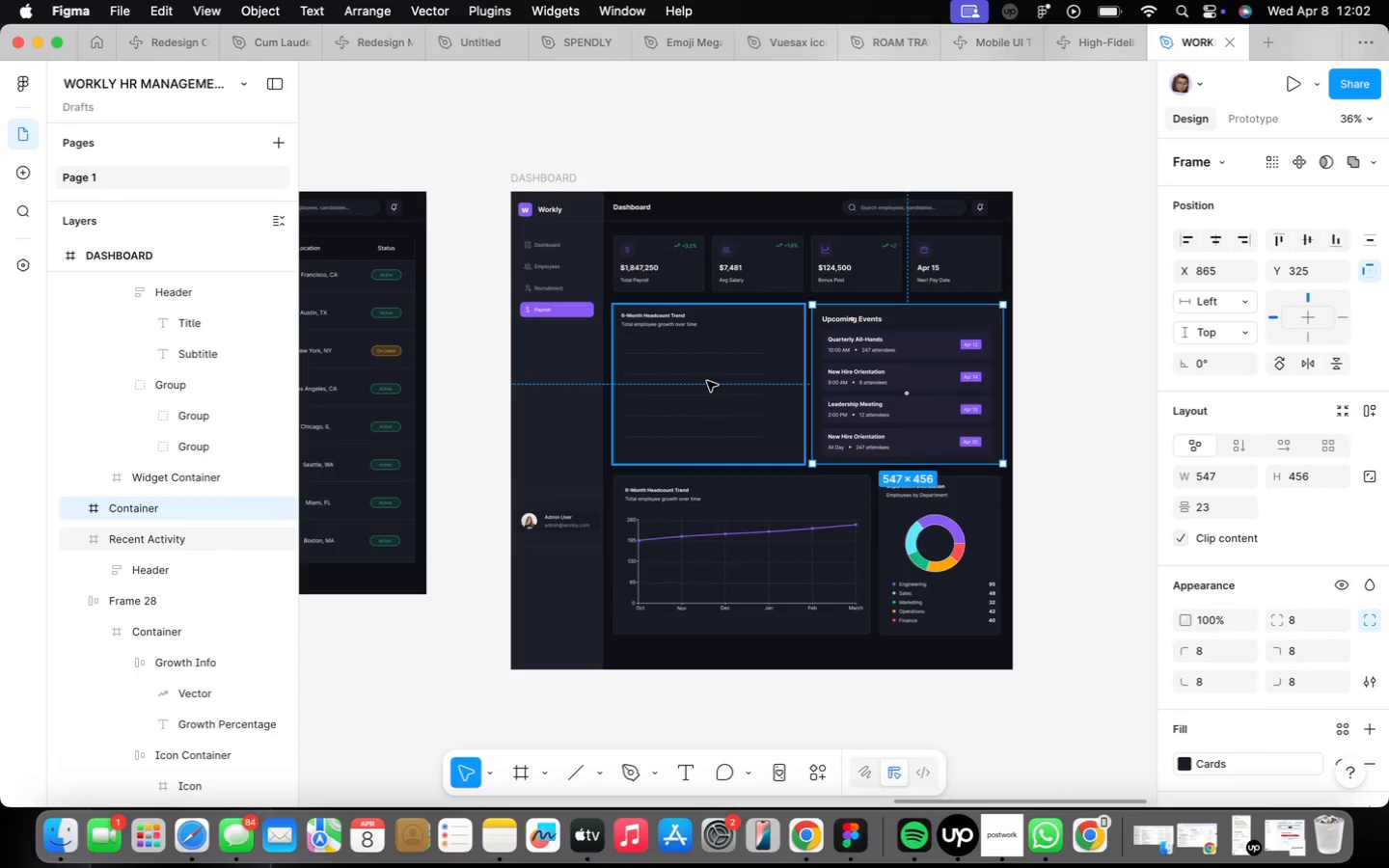 
key(Meta+CommandLeft)
 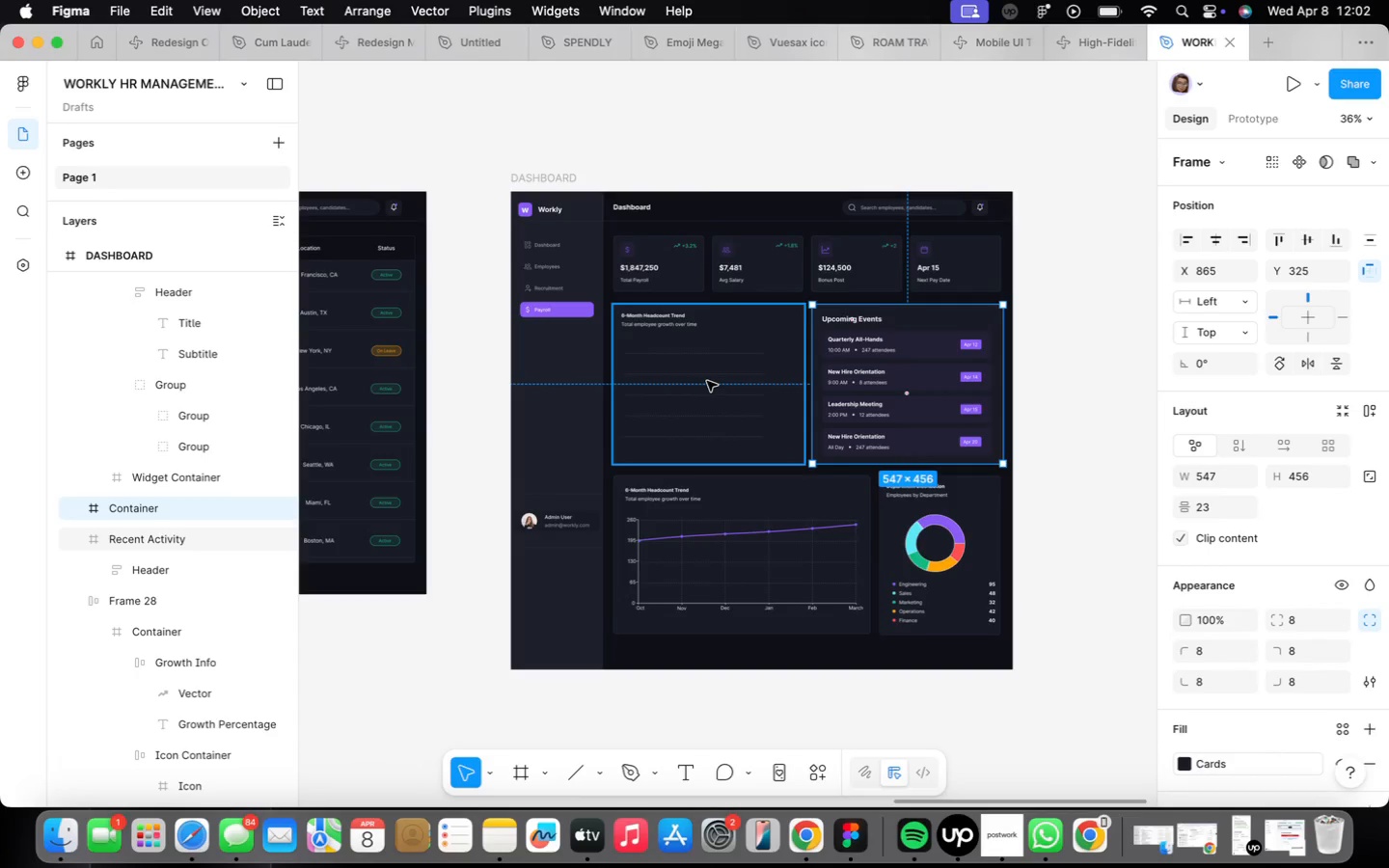 
key(Meta+Z)
 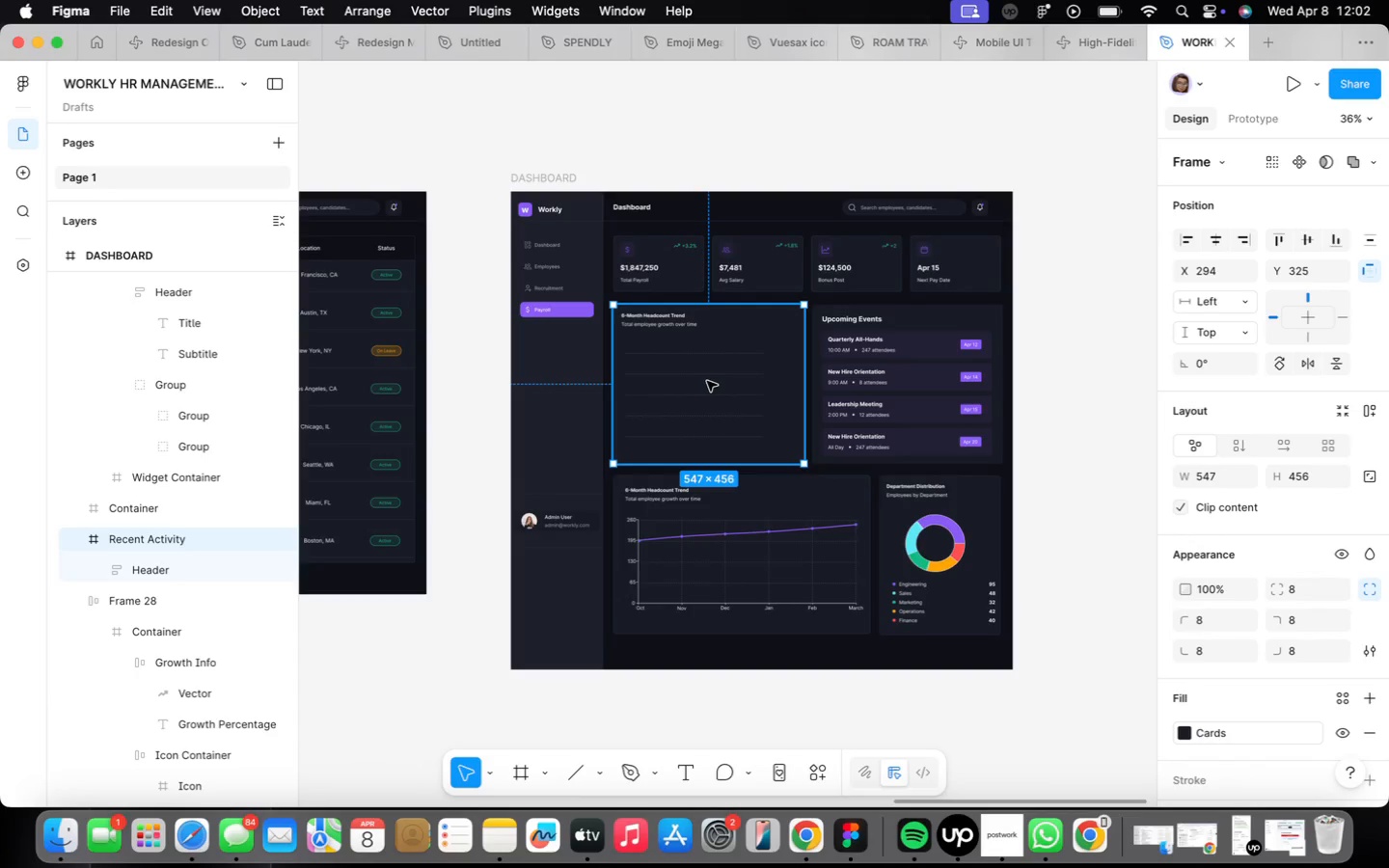 
key(Meta+CommandLeft)
 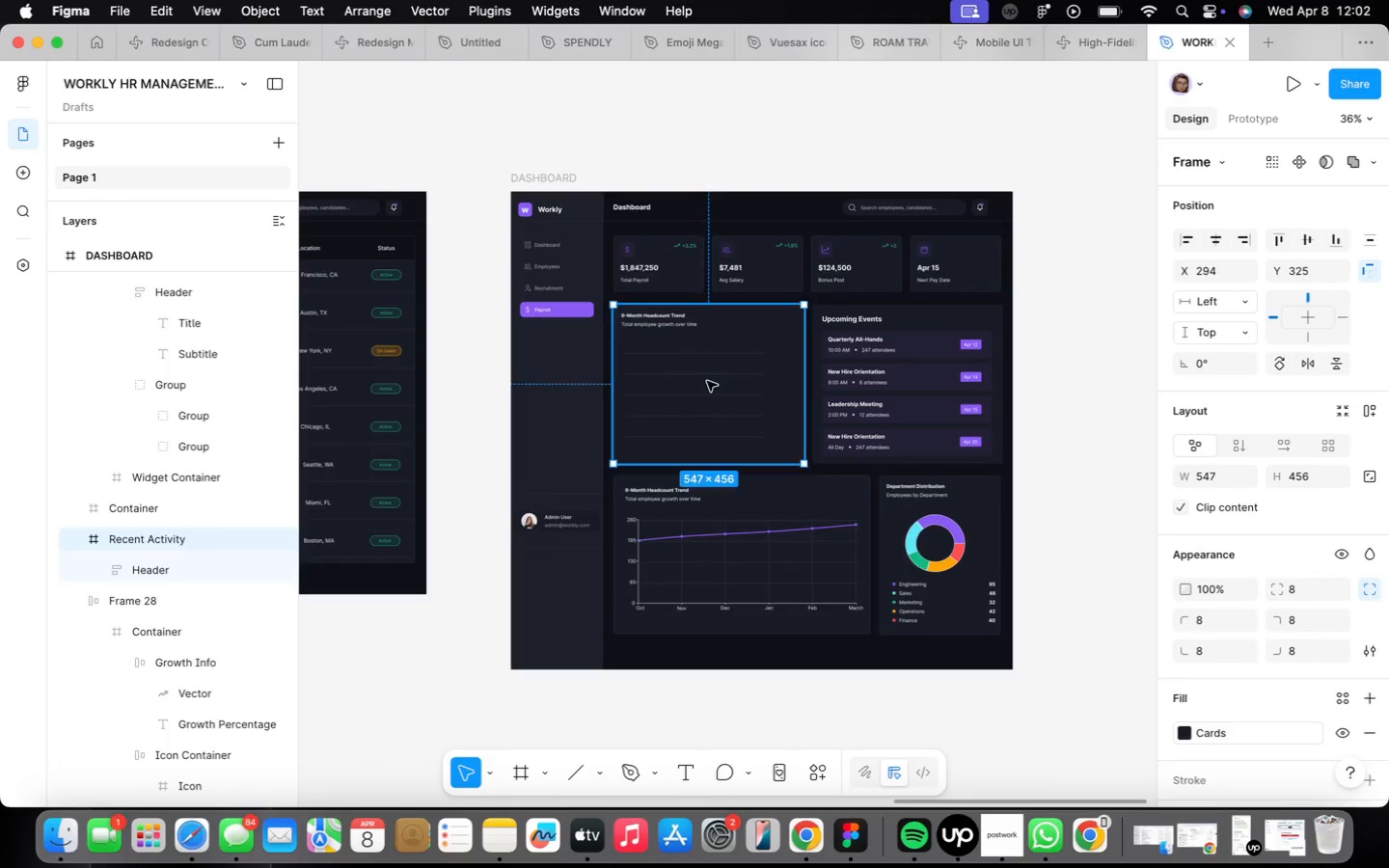 
key(Meta+Z)
 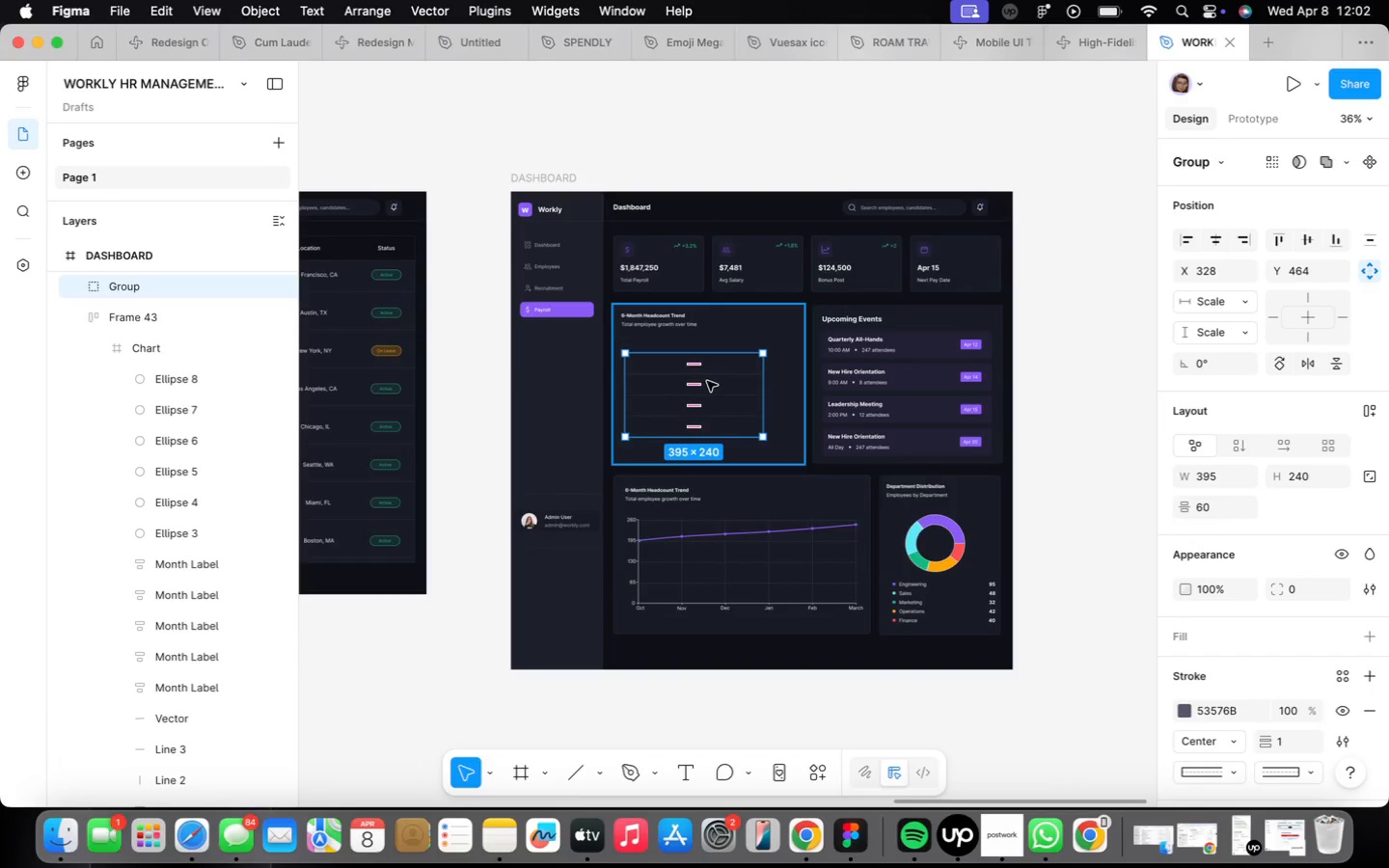 
left_click([706, 381])
 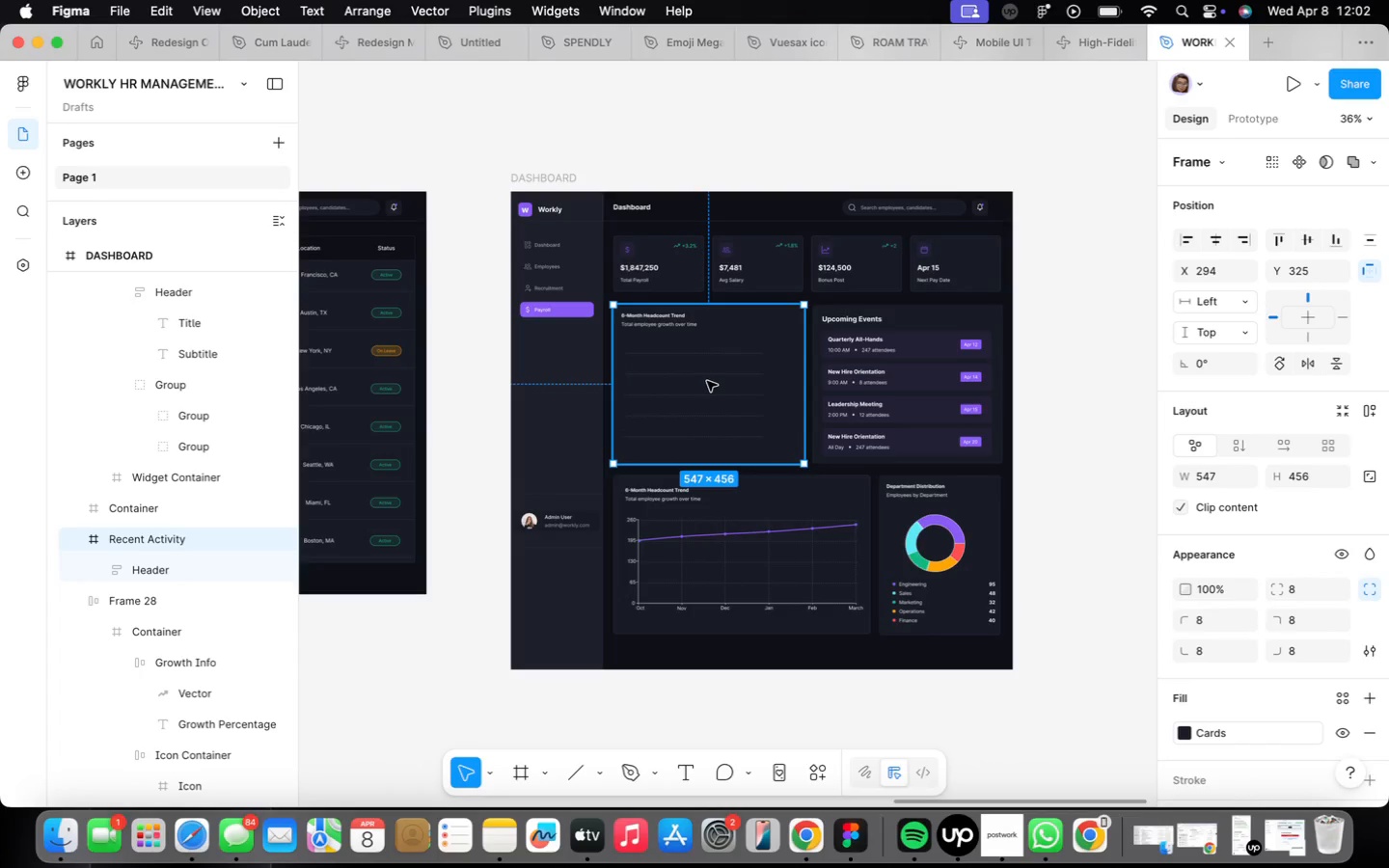 
key(Meta+CommandLeft)
 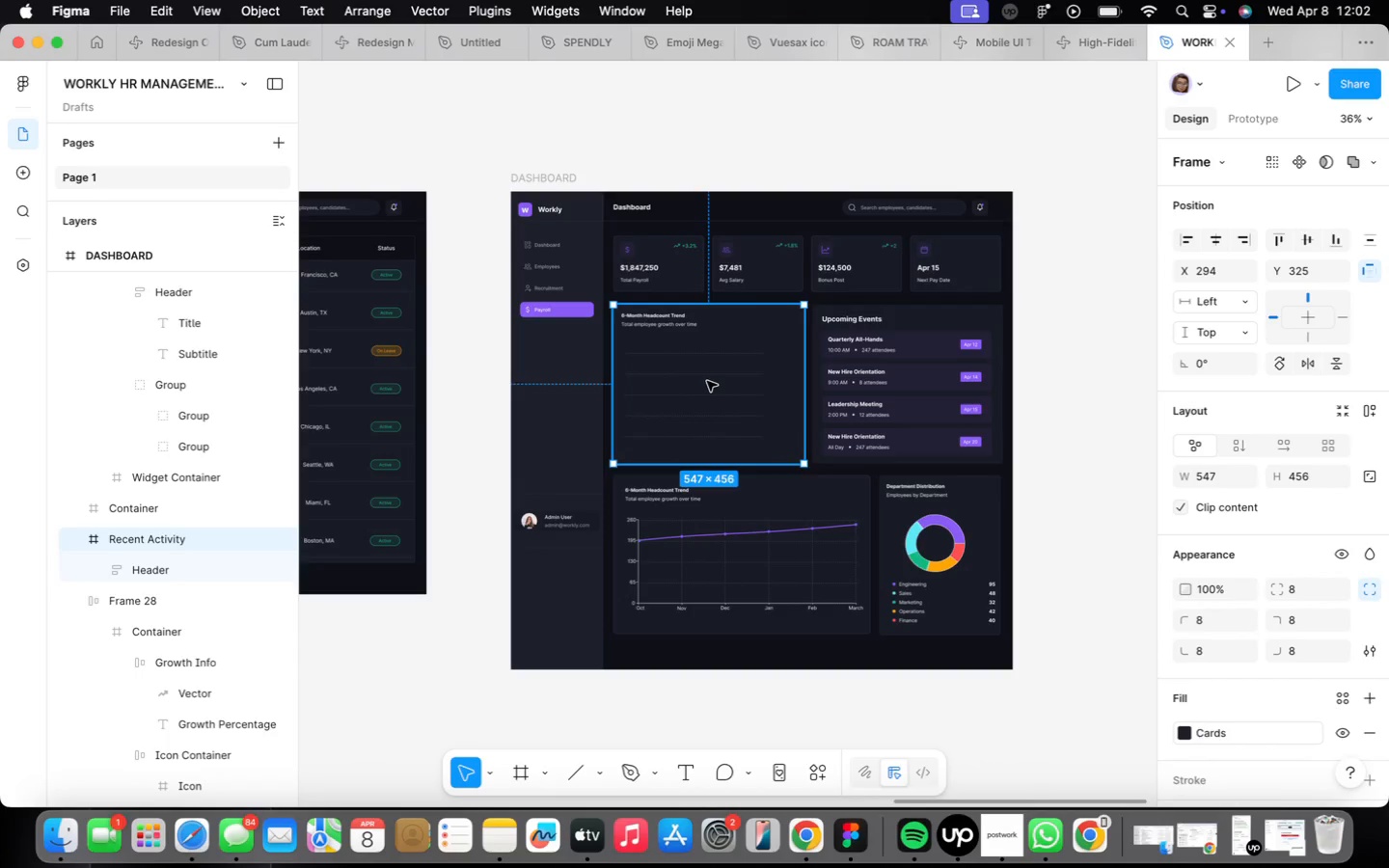 
key(Meta+Z)
 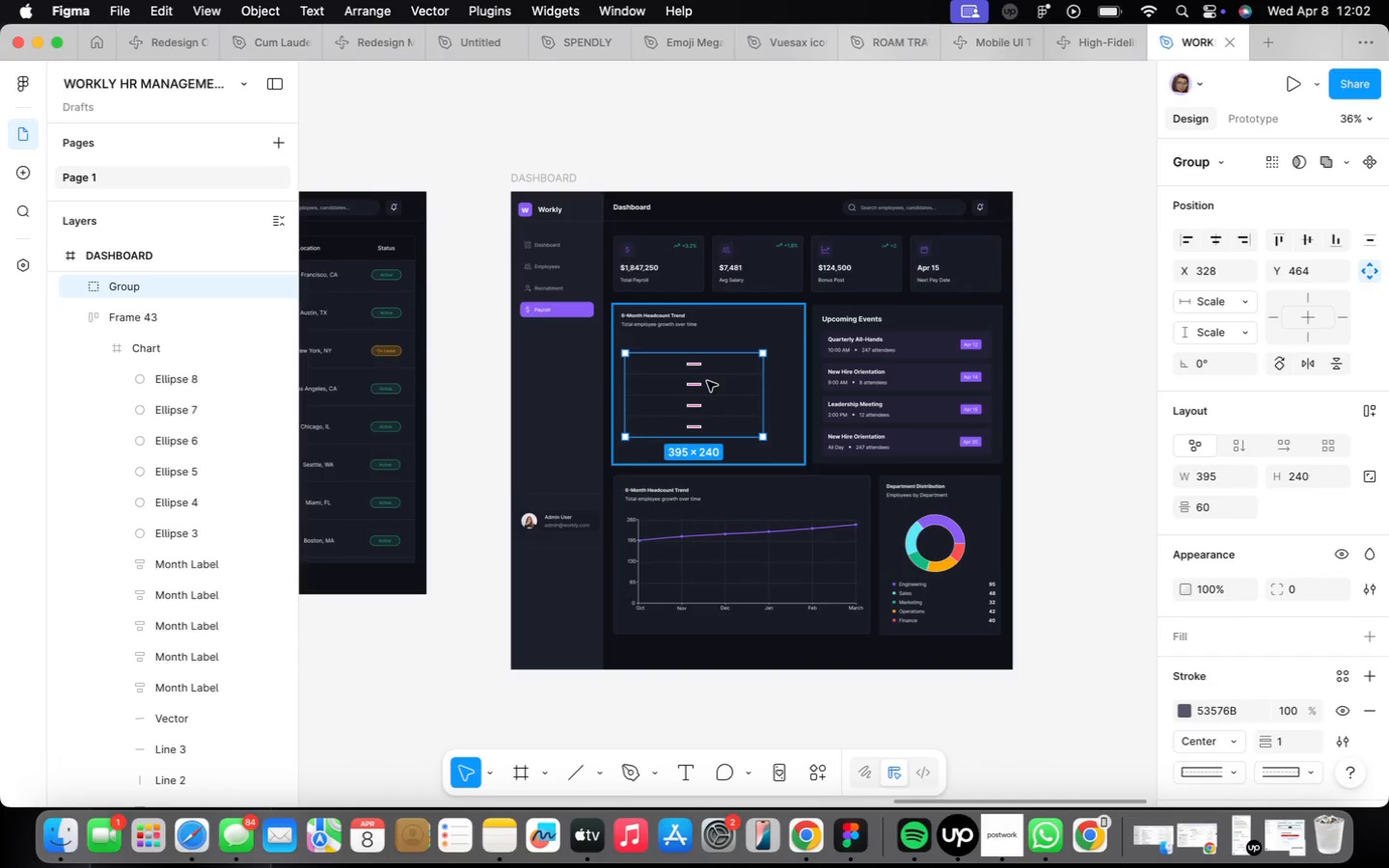 
left_click_drag(start_coordinate=[706, 381], to_coordinate=[828, 409])
 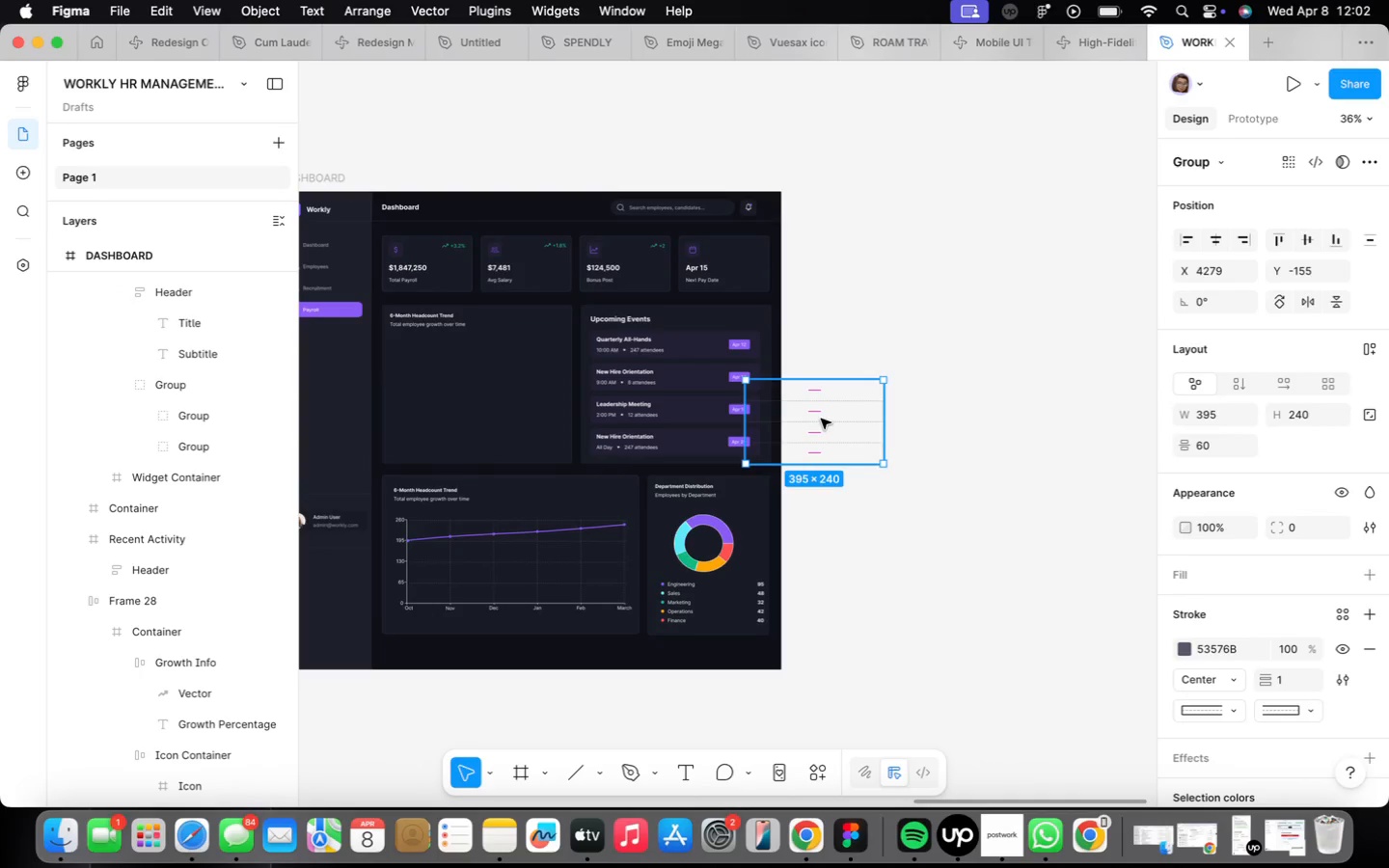 
left_click_drag(start_coordinate=[821, 419], to_coordinate=[488, 391])
 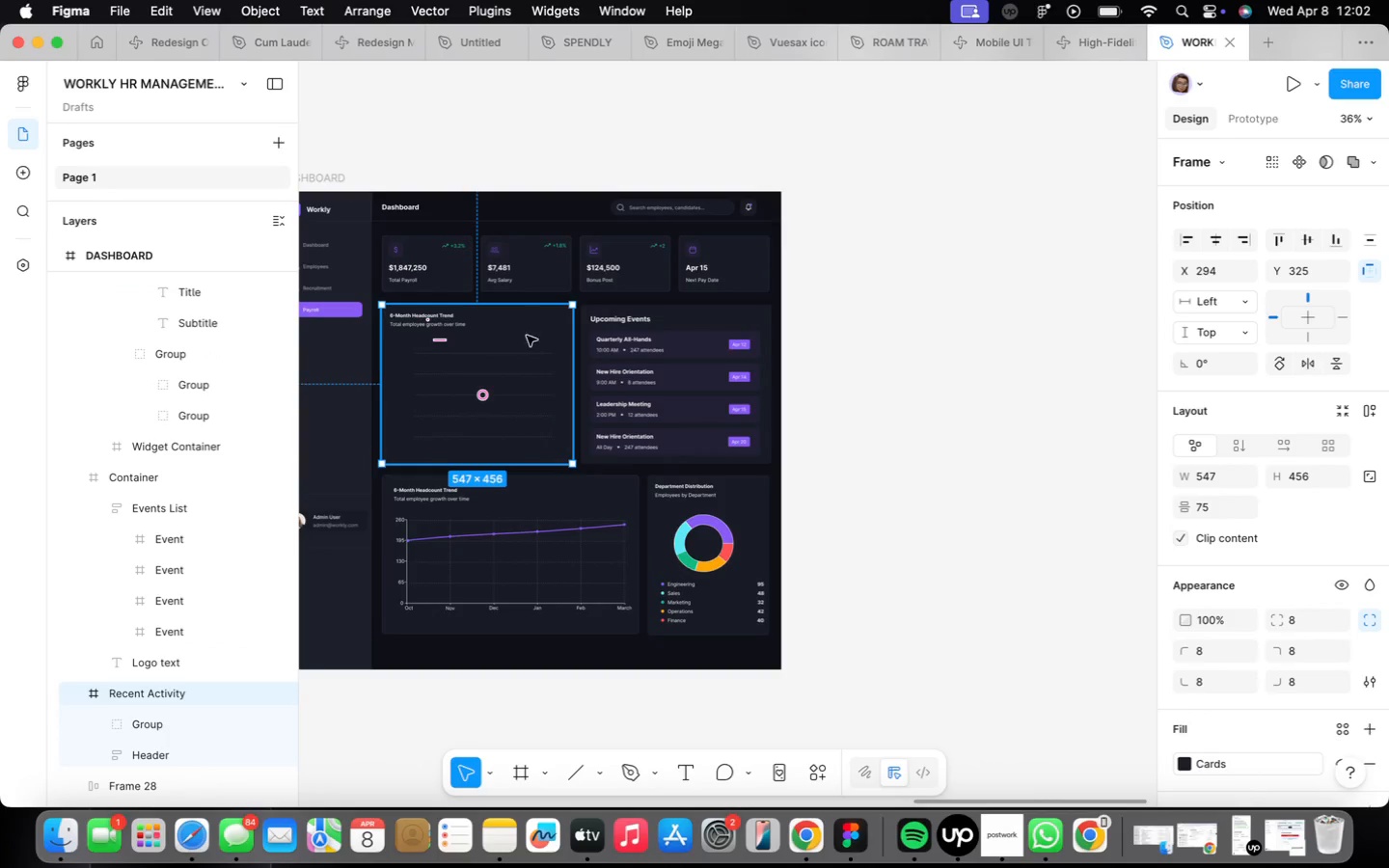 
scroll: coordinate [473, 428], scroll_direction: up, amount: 9.0
 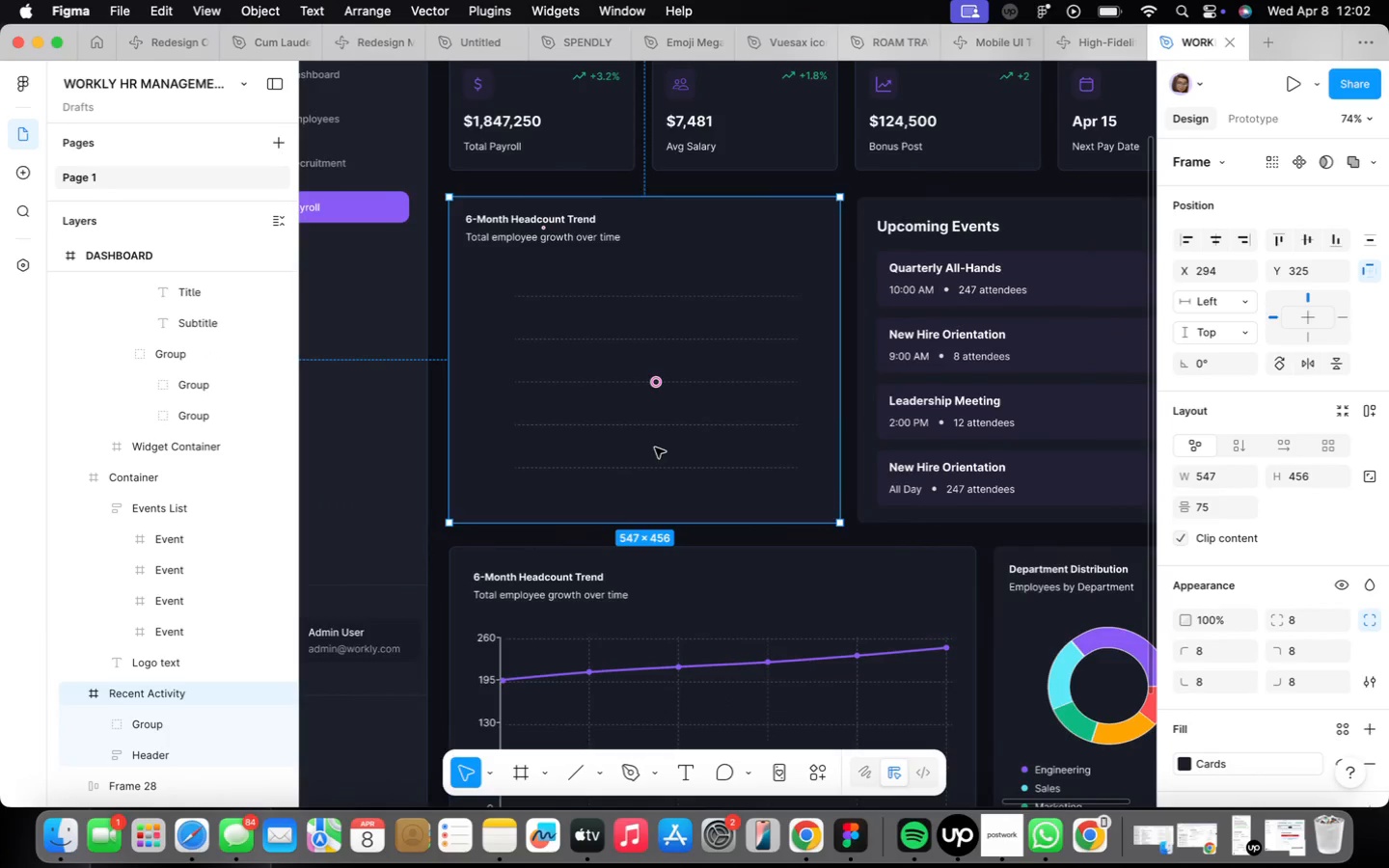 
left_click([652, 381])
 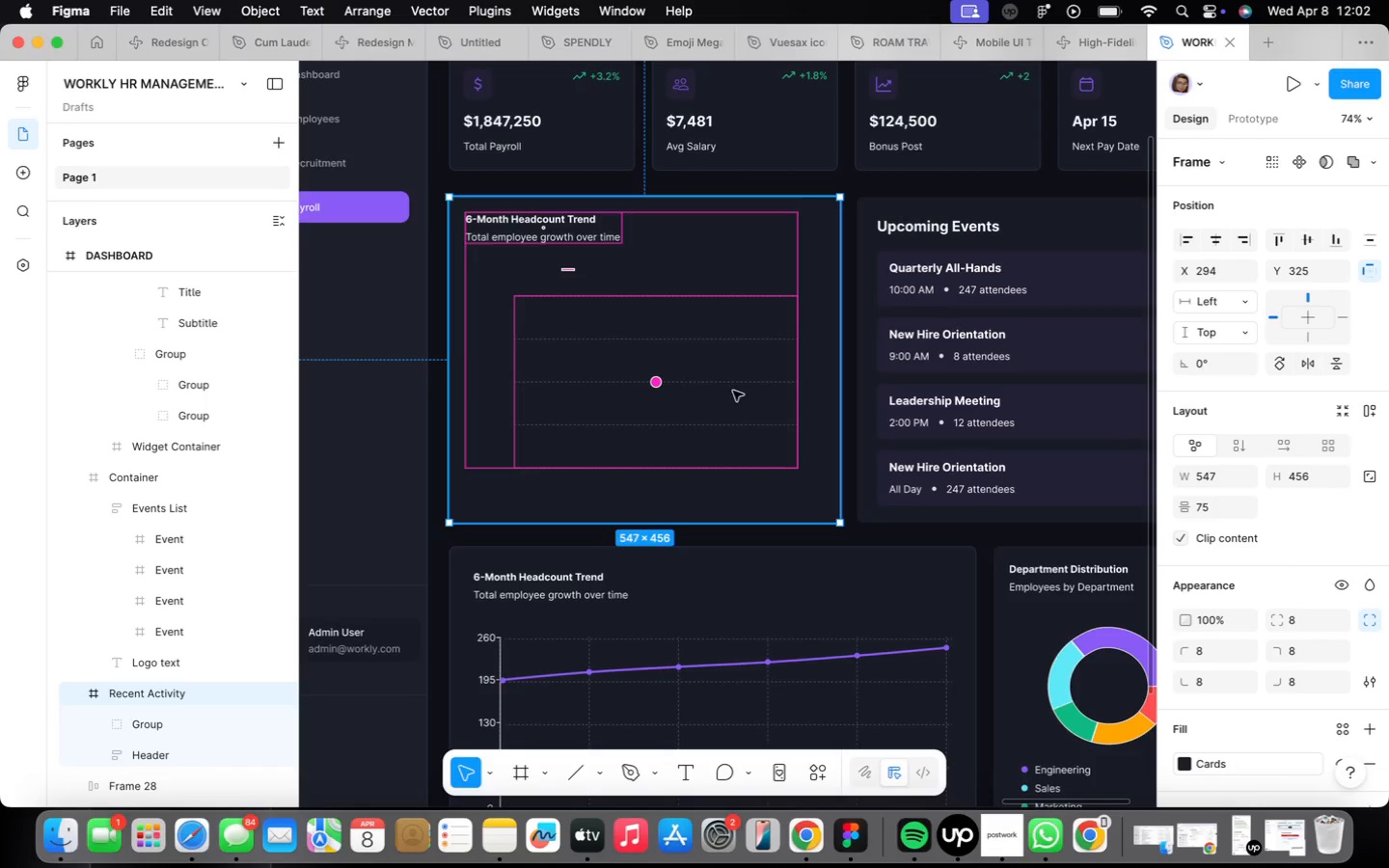 
double_click([733, 391])
 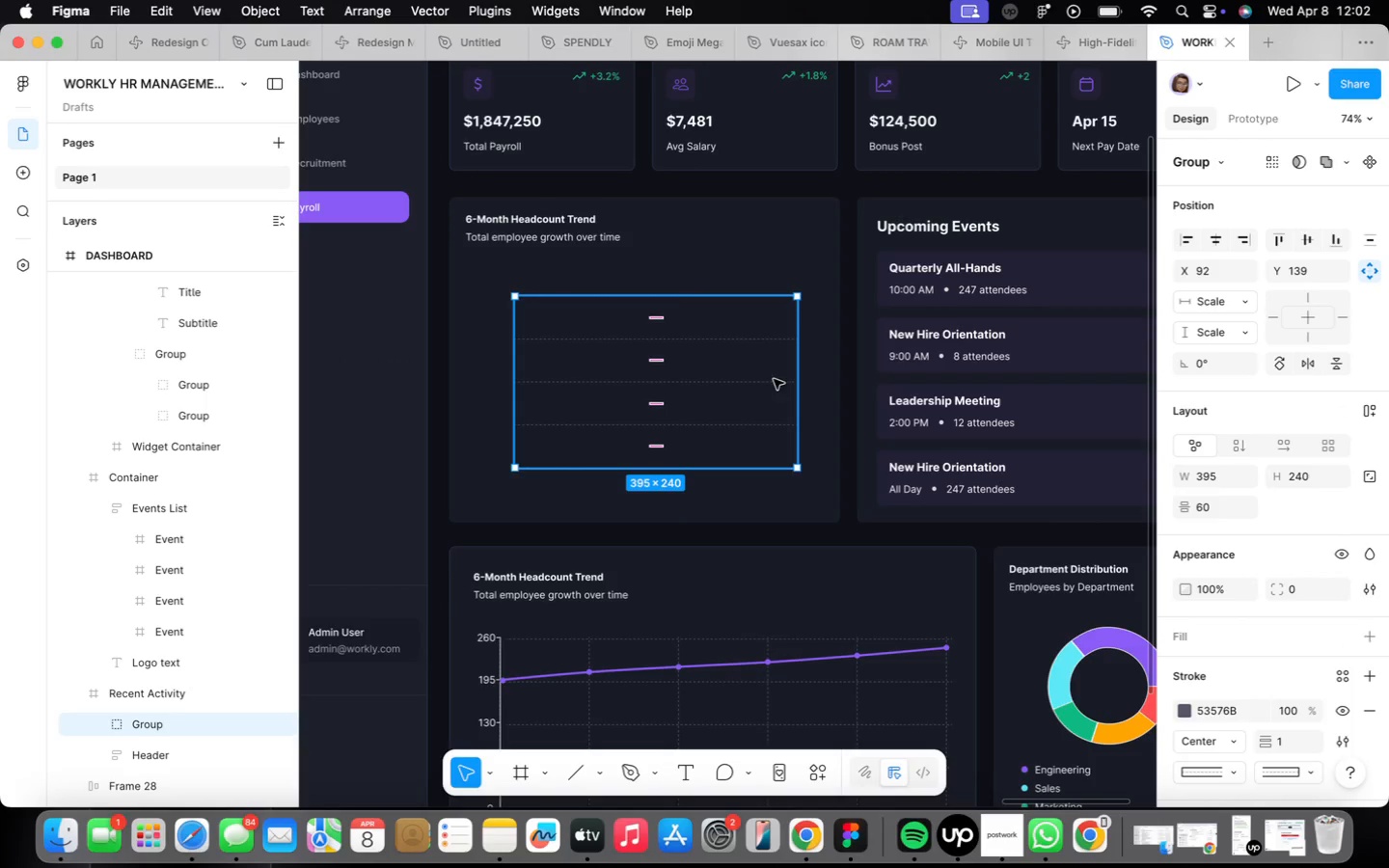 
left_click_drag(start_coordinate=[744, 380], to_coordinate=[698, 370])
 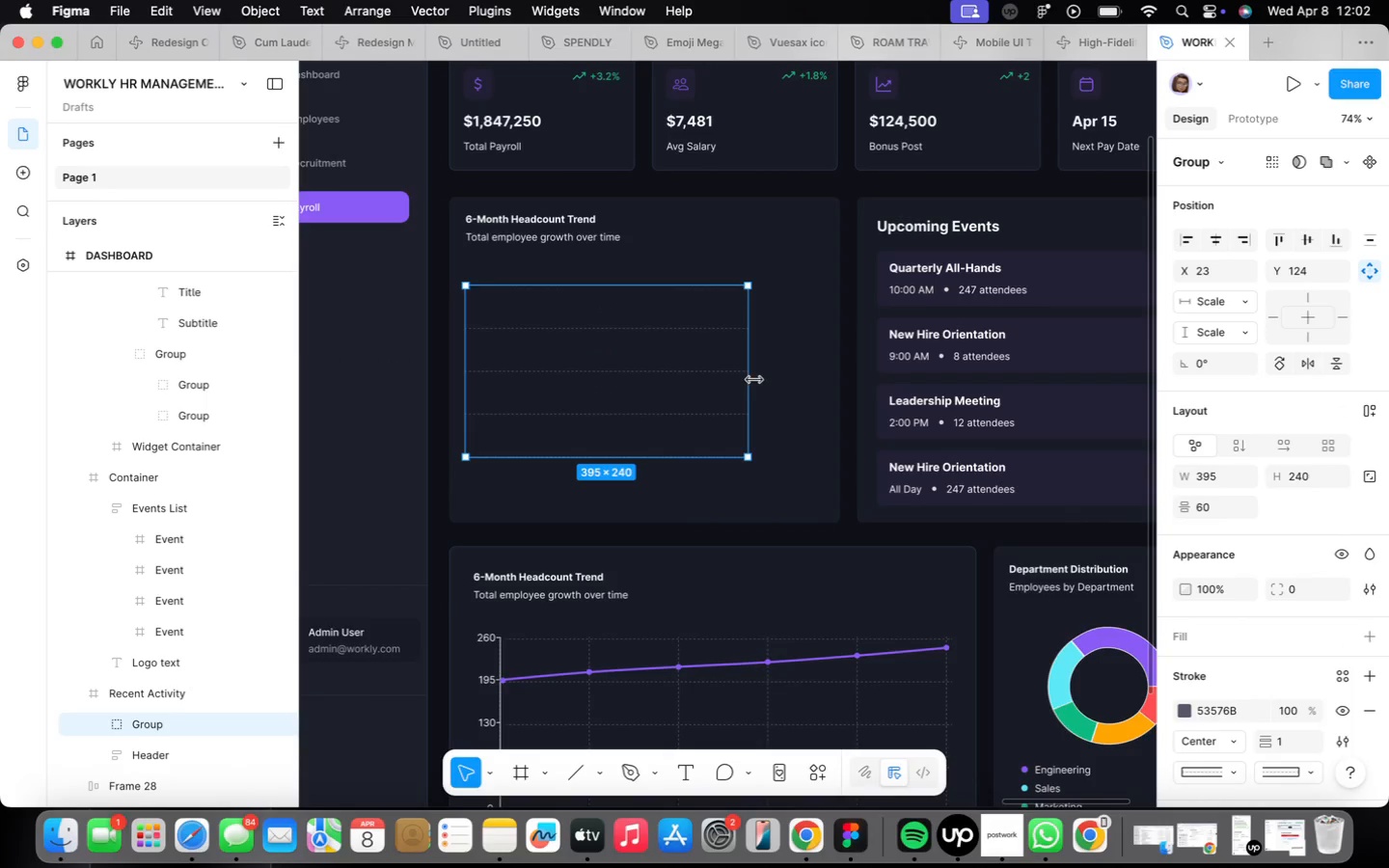 
left_click_drag(start_coordinate=[751, 378], to_coordinate=[821, 399])
 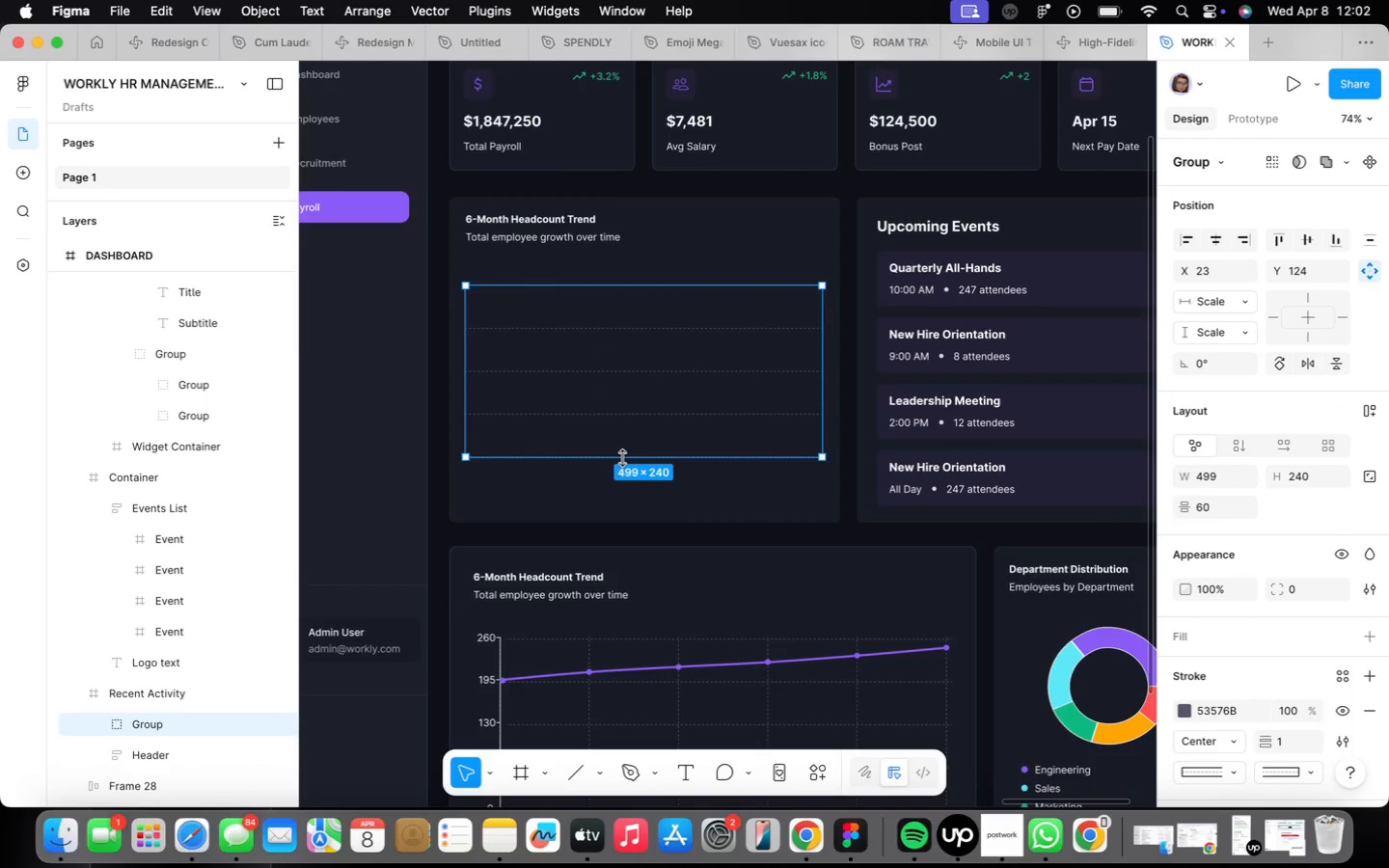 
left_click_drag(start_coordinate=[621, 457], to_coordinate=[641, 475])
 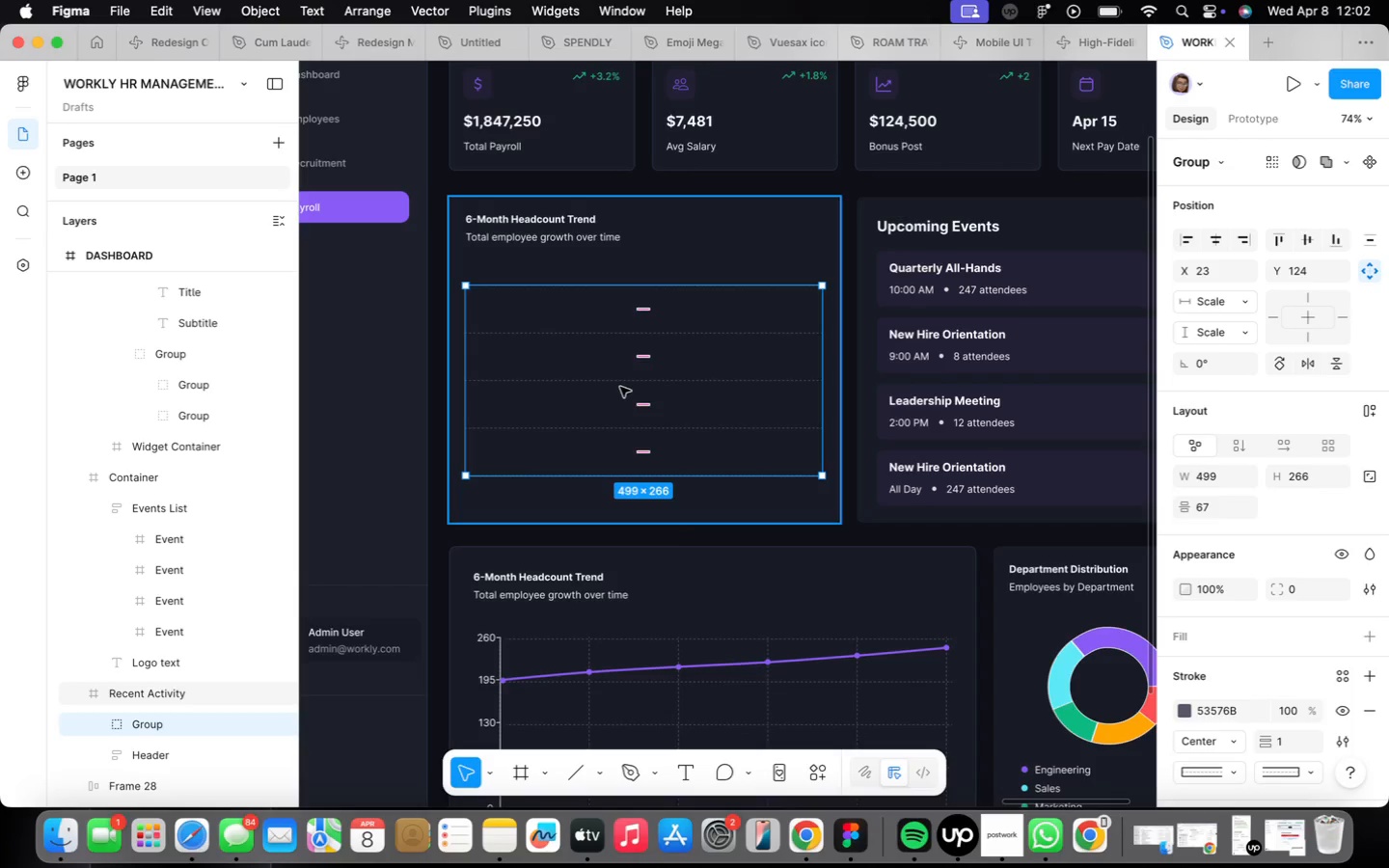 
left_click_drag(start_coordinate=[616, 393], to_coordinate=[624, 396])
 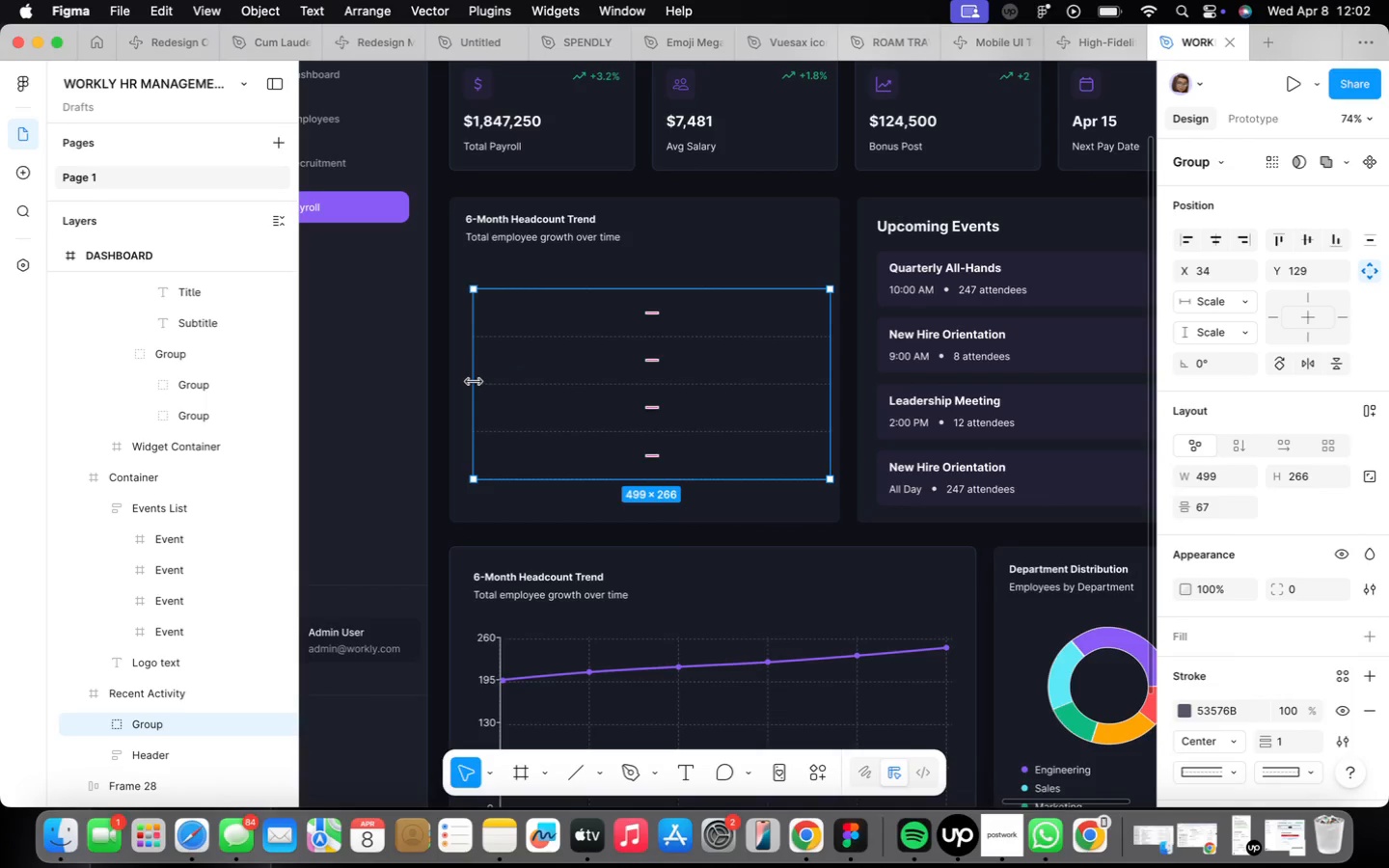 
left_click_drag(start_coordinate=[477, 382], to_coordinate=[513, 390])
 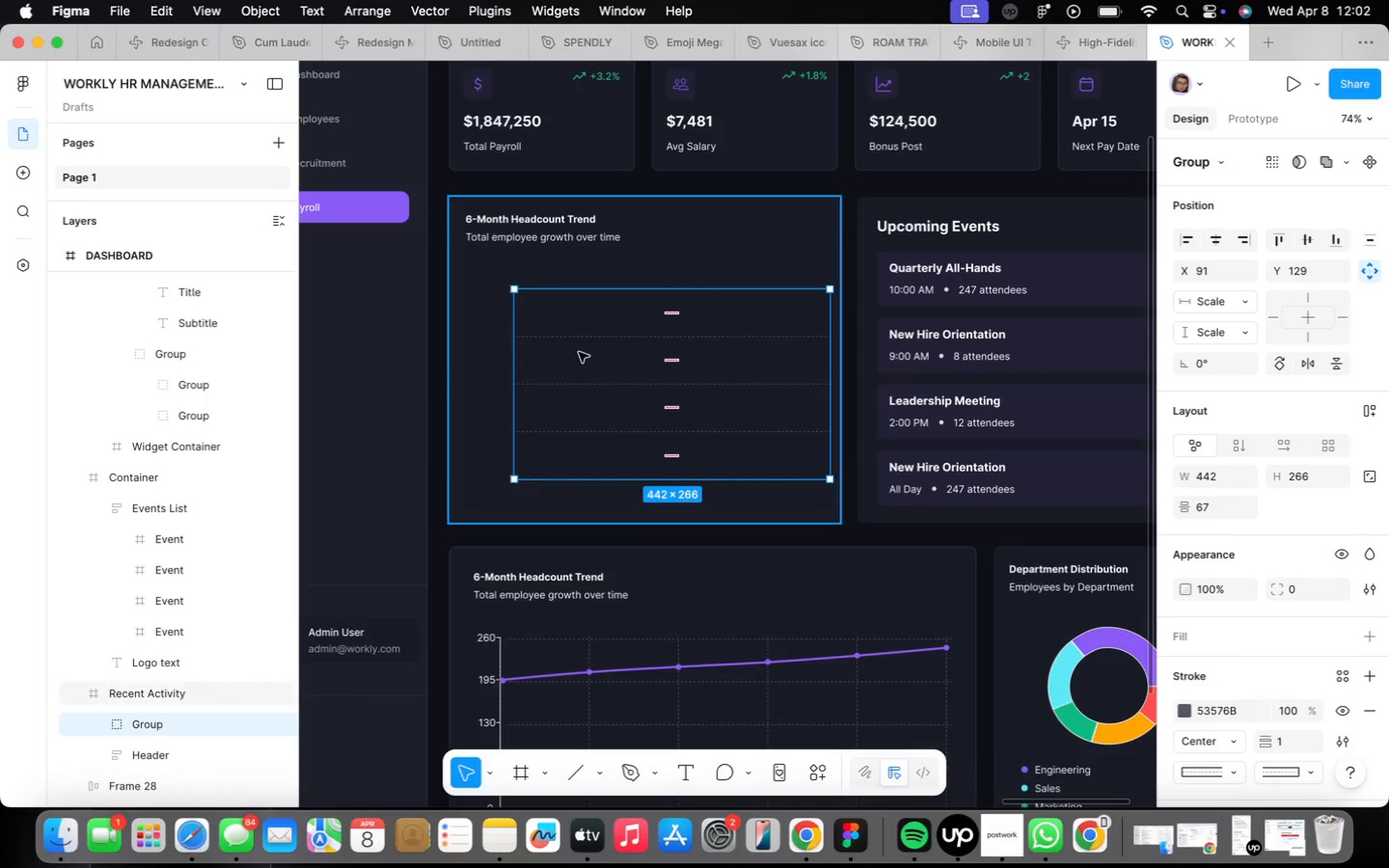 
left_click([573, 509])
 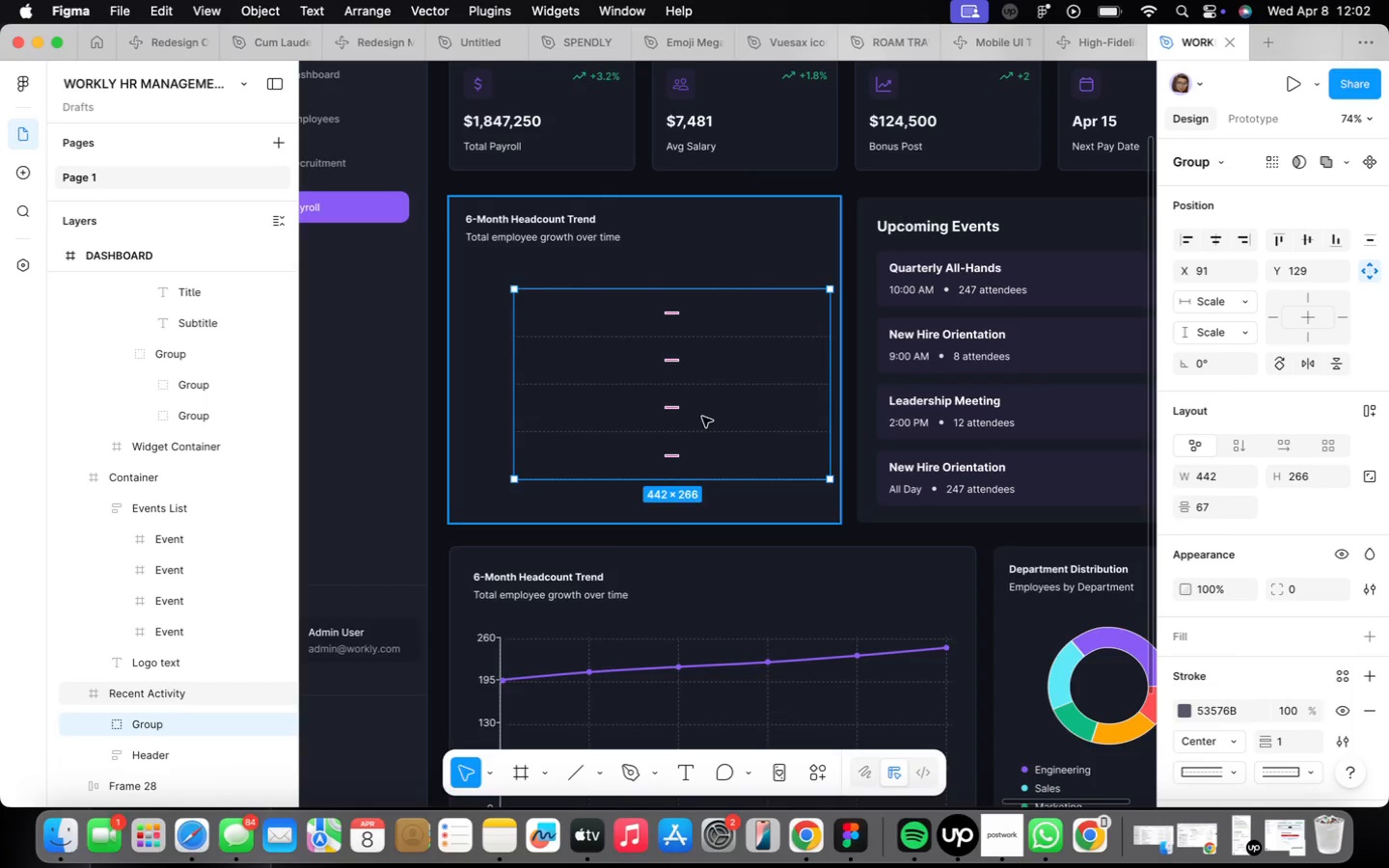 
left_click_drag(start_coordinate=[703, 419], to_coordinate=[688, 411])
 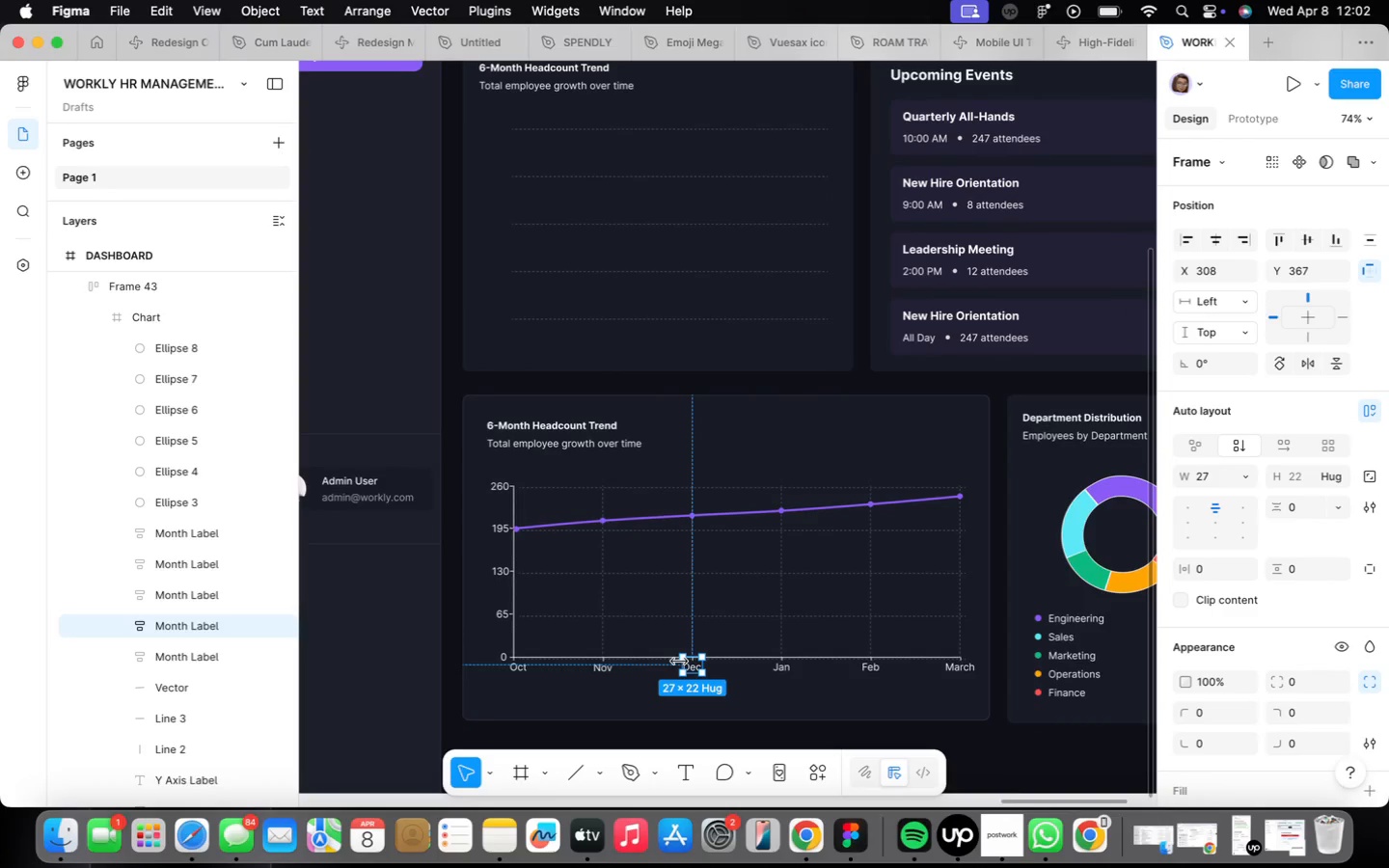 
wait(6.83)
 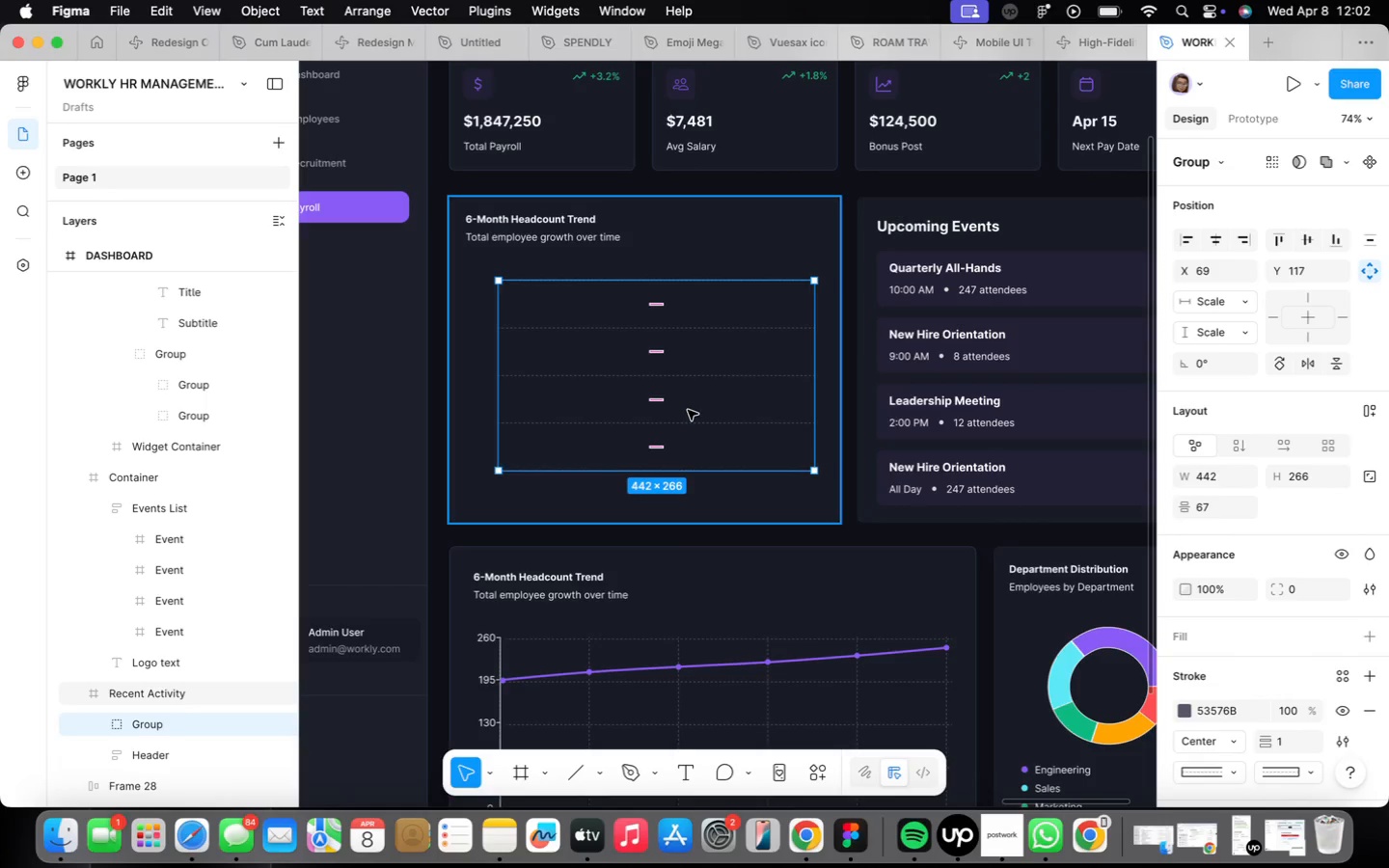 
left_click([654, 655])
 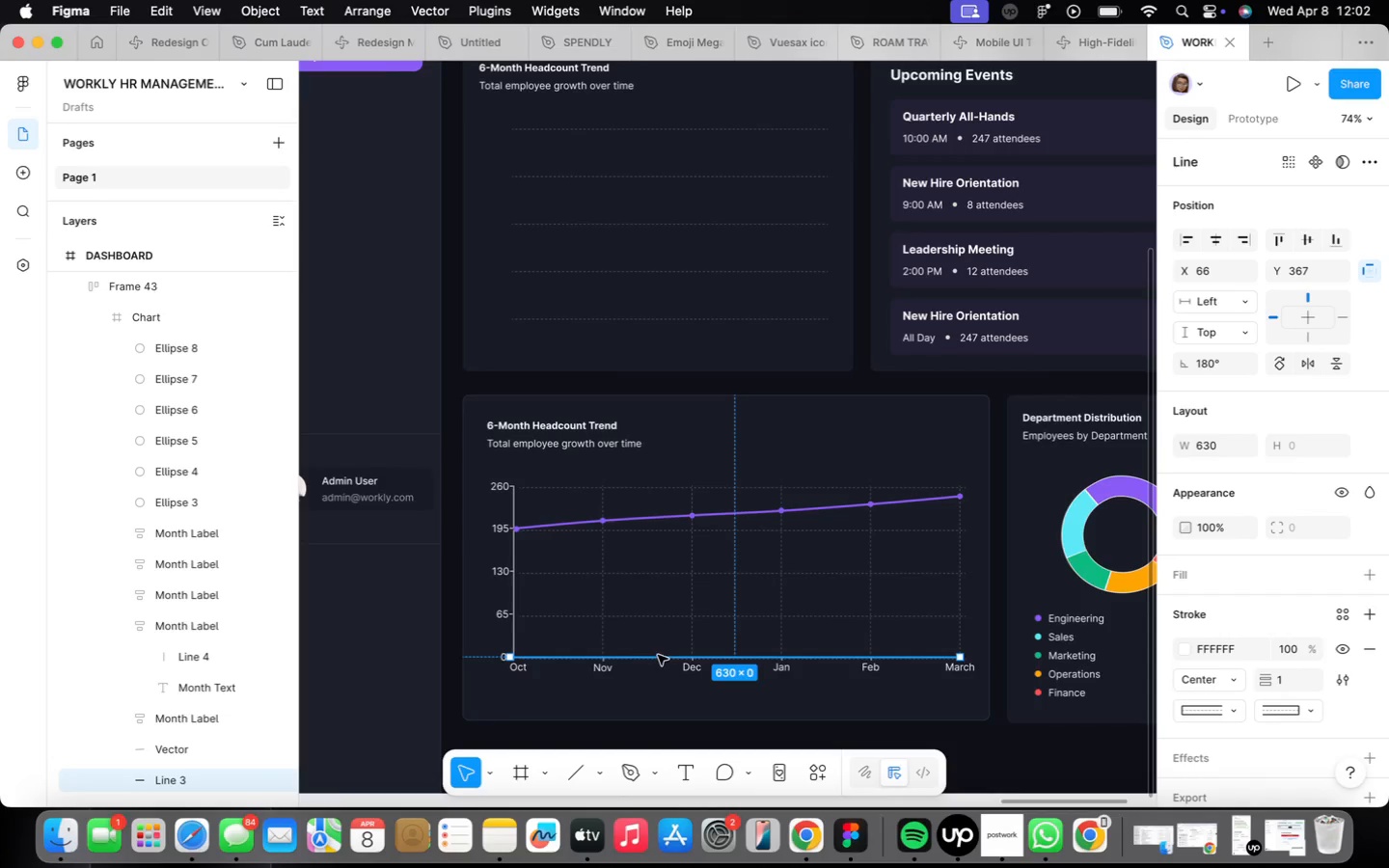 
hold_key(key=OptionLeft, duration=2.23)
left_click_drag(start_coordinate=[658, 655], to_coordinate=[657, 325])
 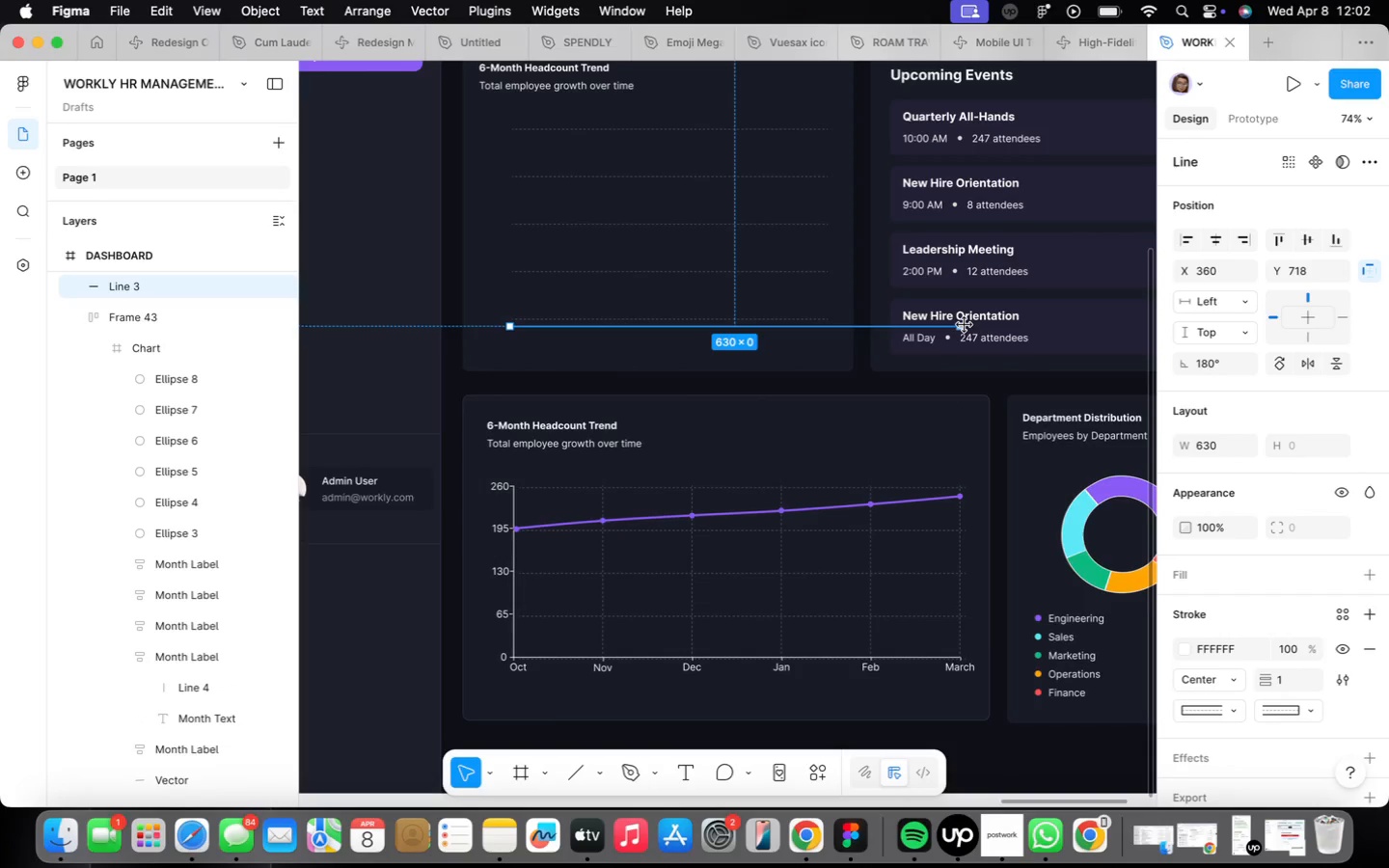 
left_click_drag(start_coordinate=[965, 325], to_coordinate=[828, 324])
 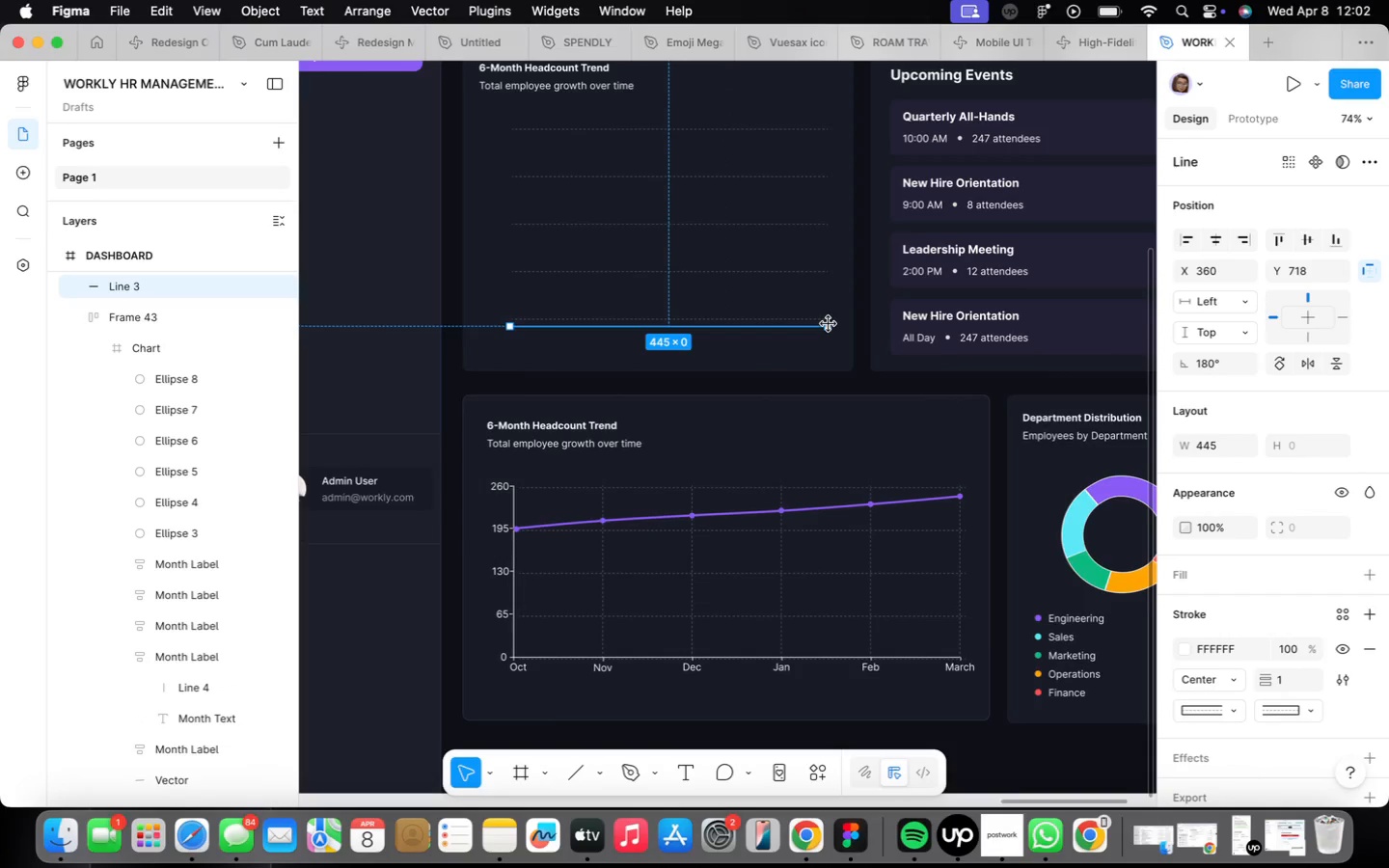 
hold_key(key=ShiftLeft, duration=0.83)
 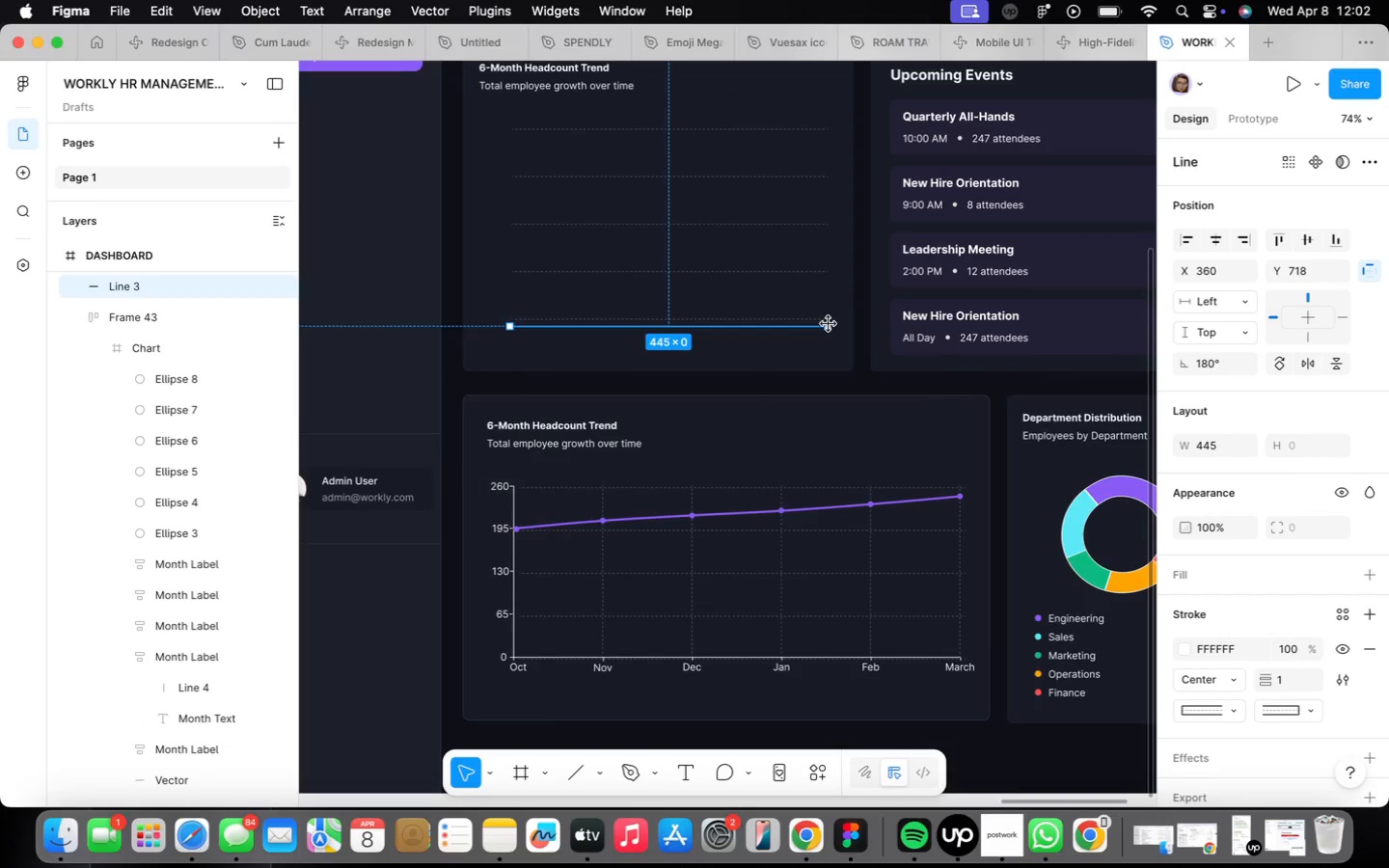 
wait(5.11)
 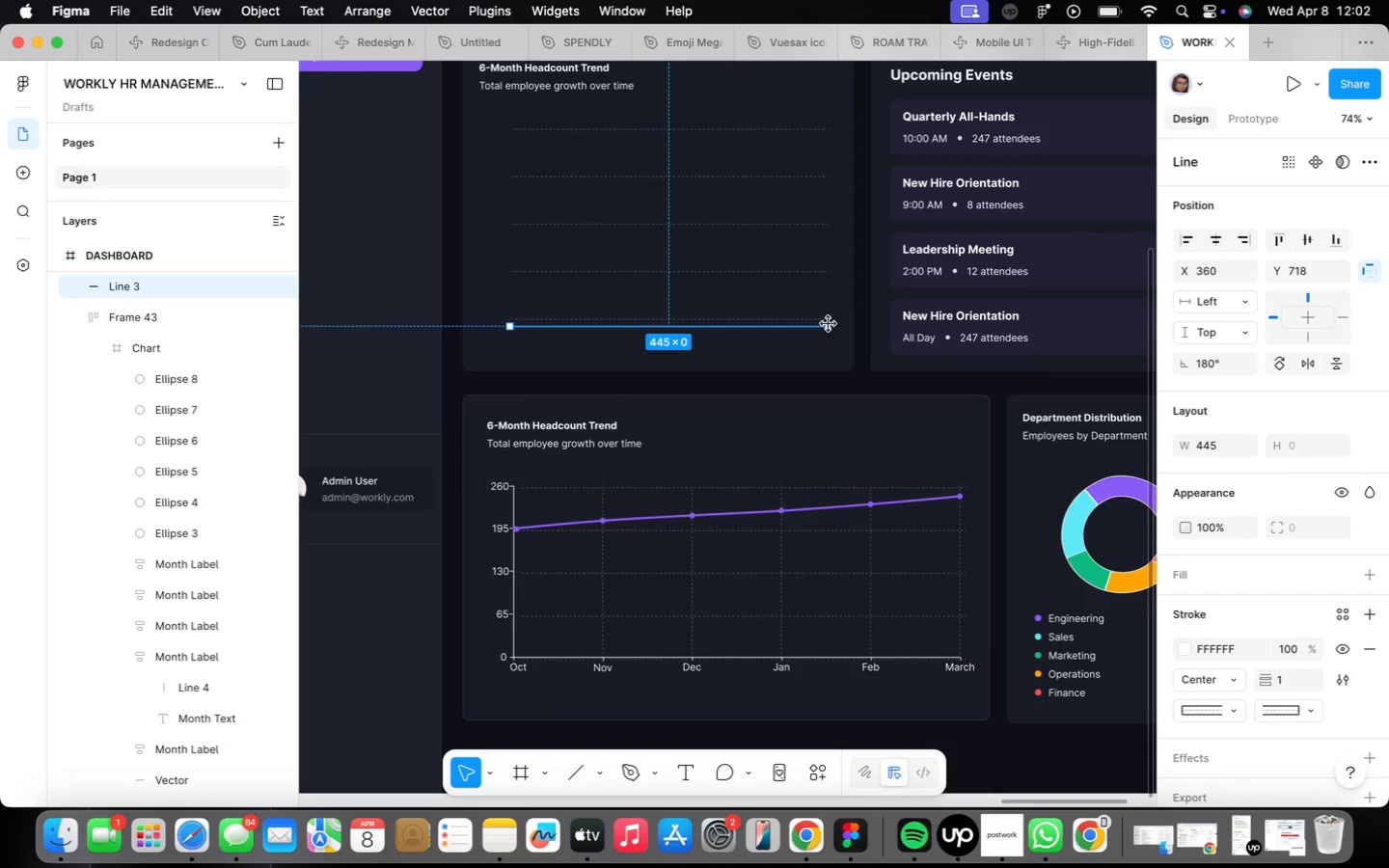 
scroll: coordinate [717, 372], scroll_direction: up, amount: 2.0
 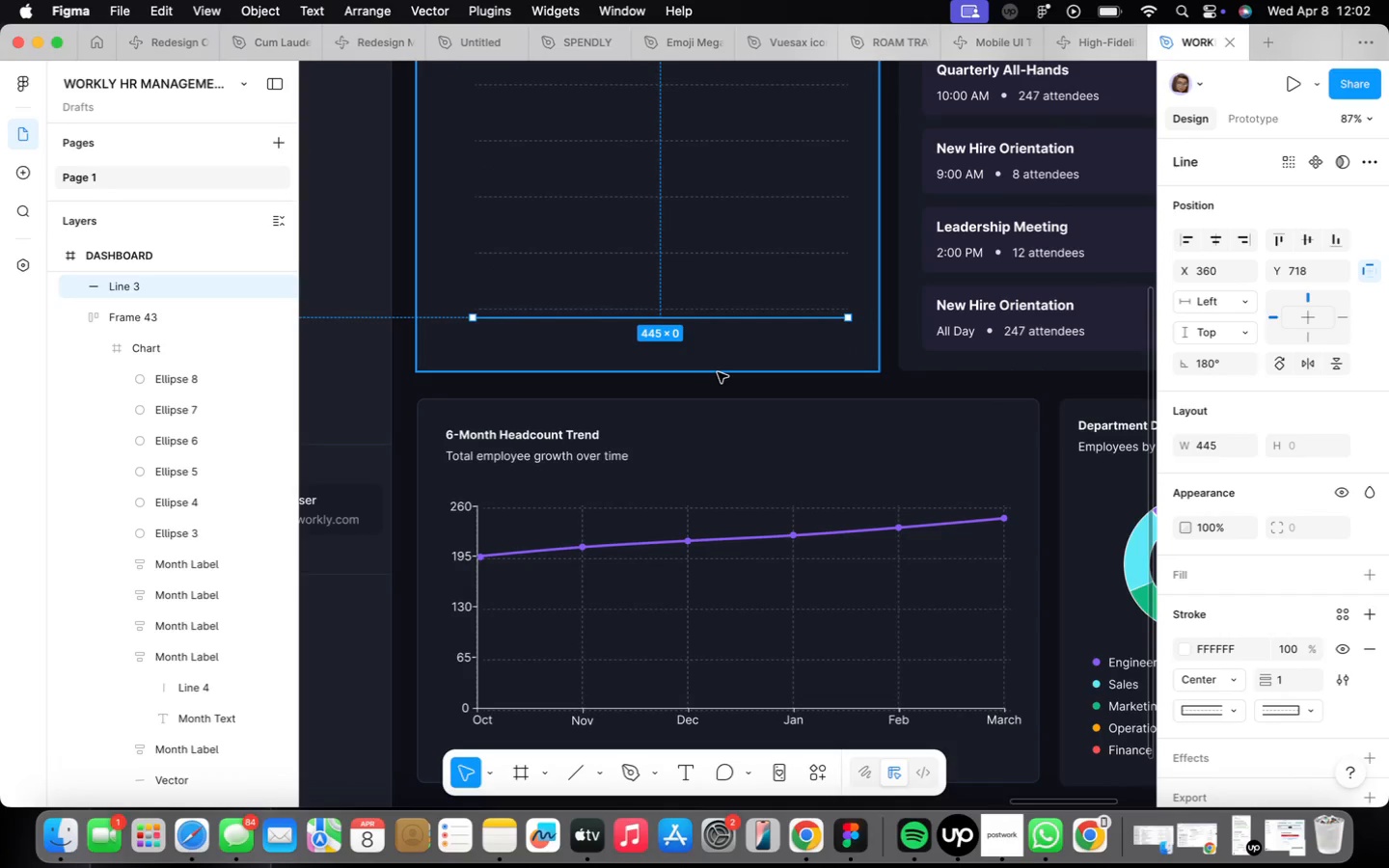 
key(ArrowUp)
 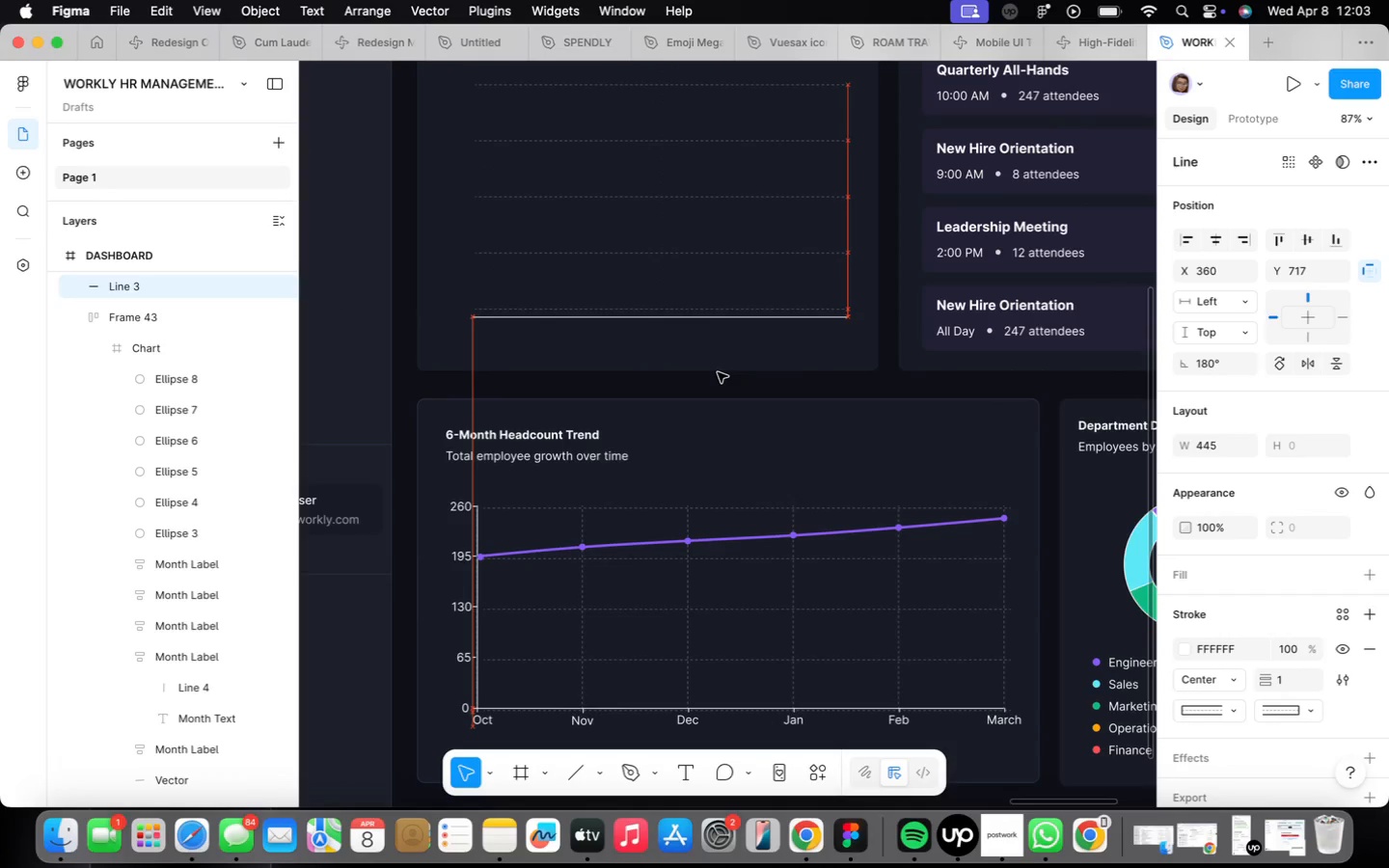 
key(ArrowUp)
 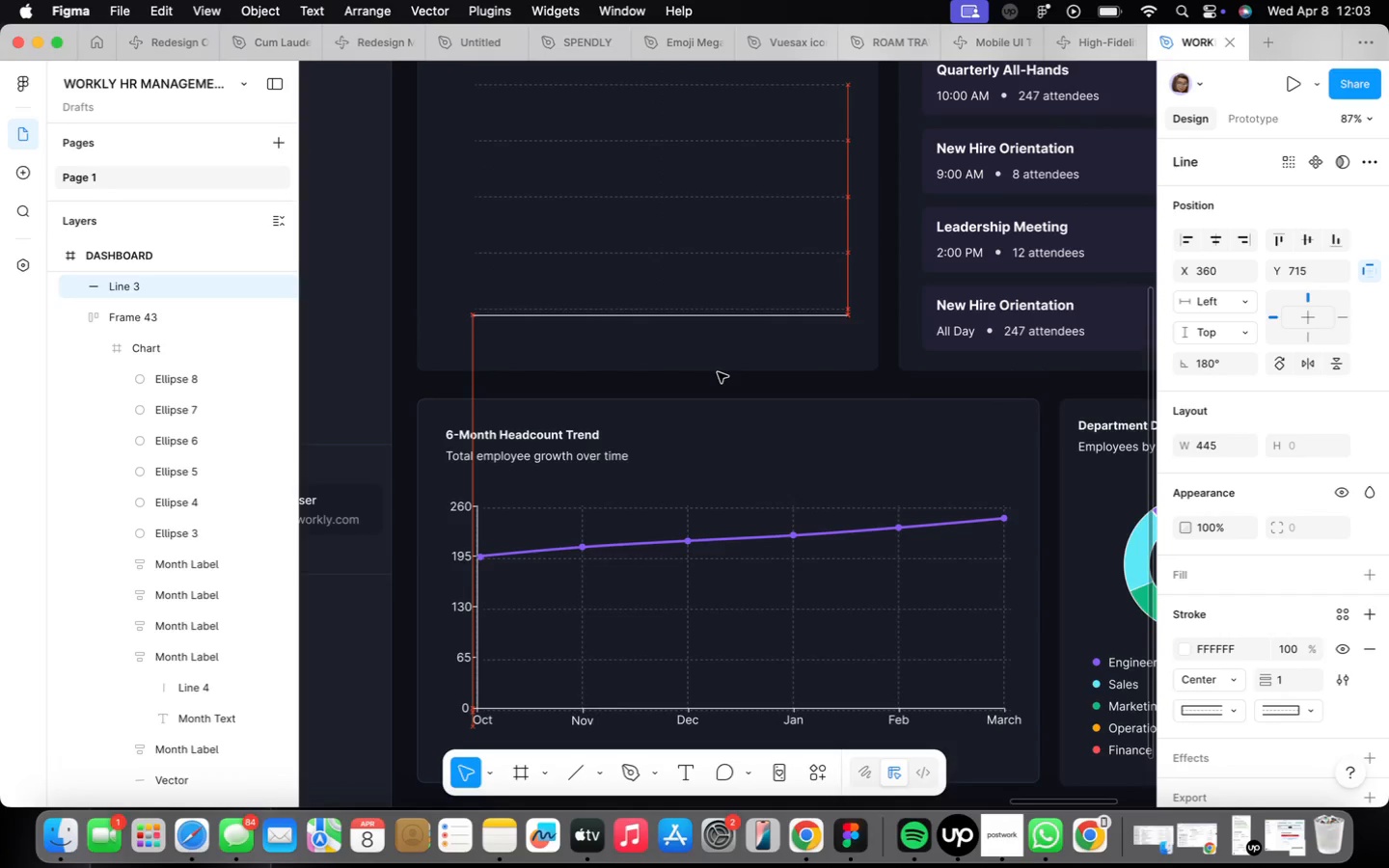 
key(ArrowUp)
 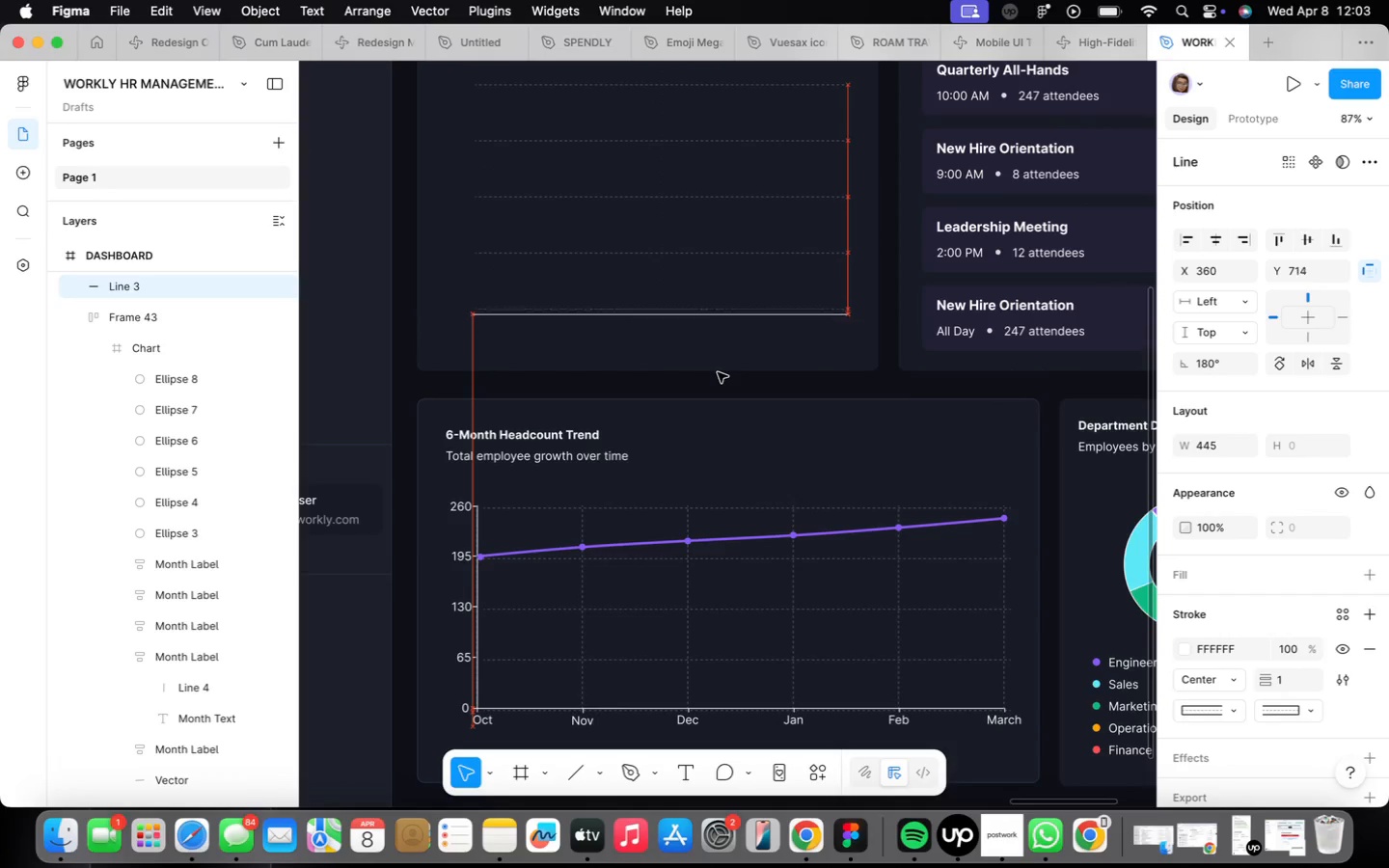 
key(ArrowUp)
 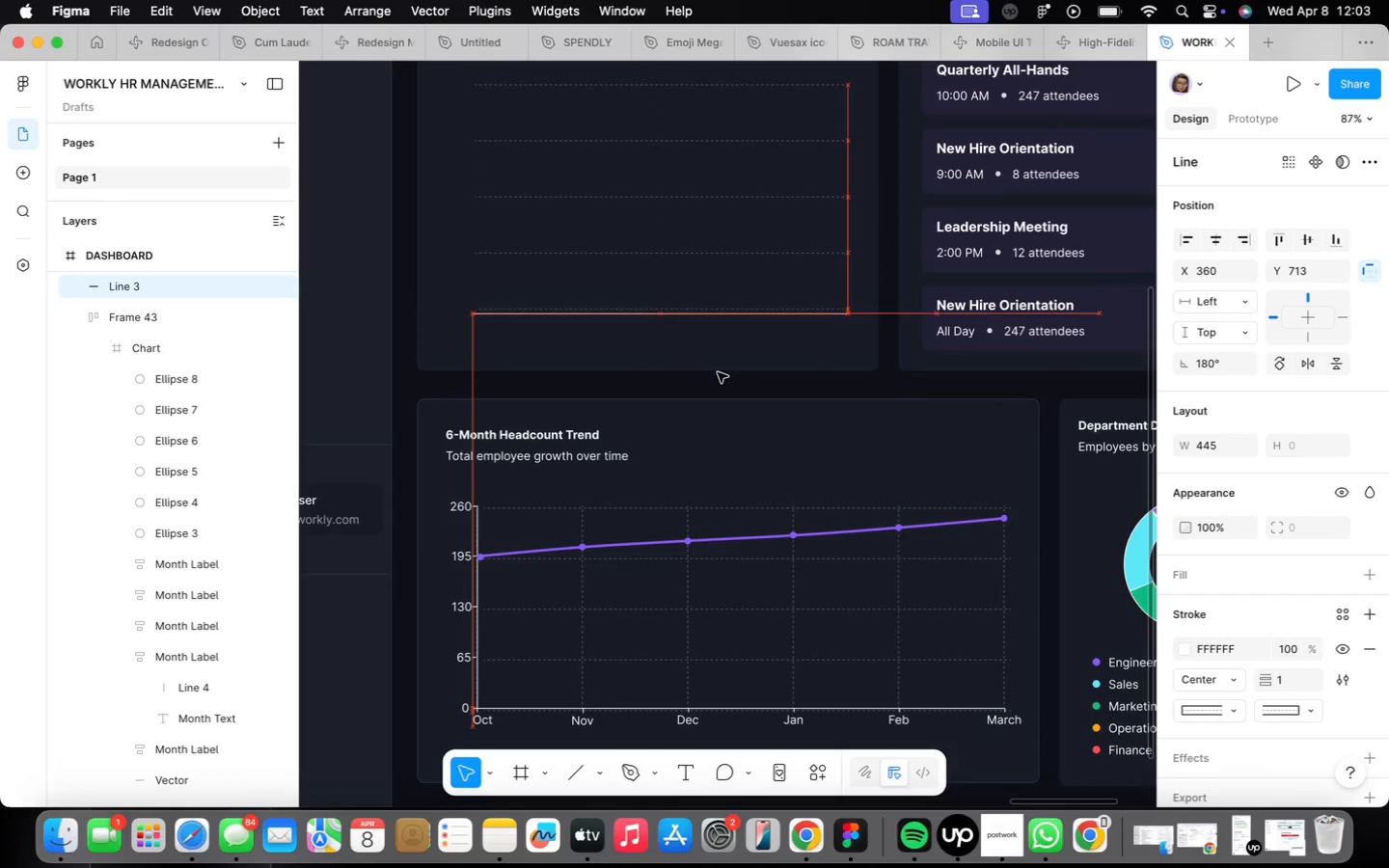 
key(ArrowUp)
 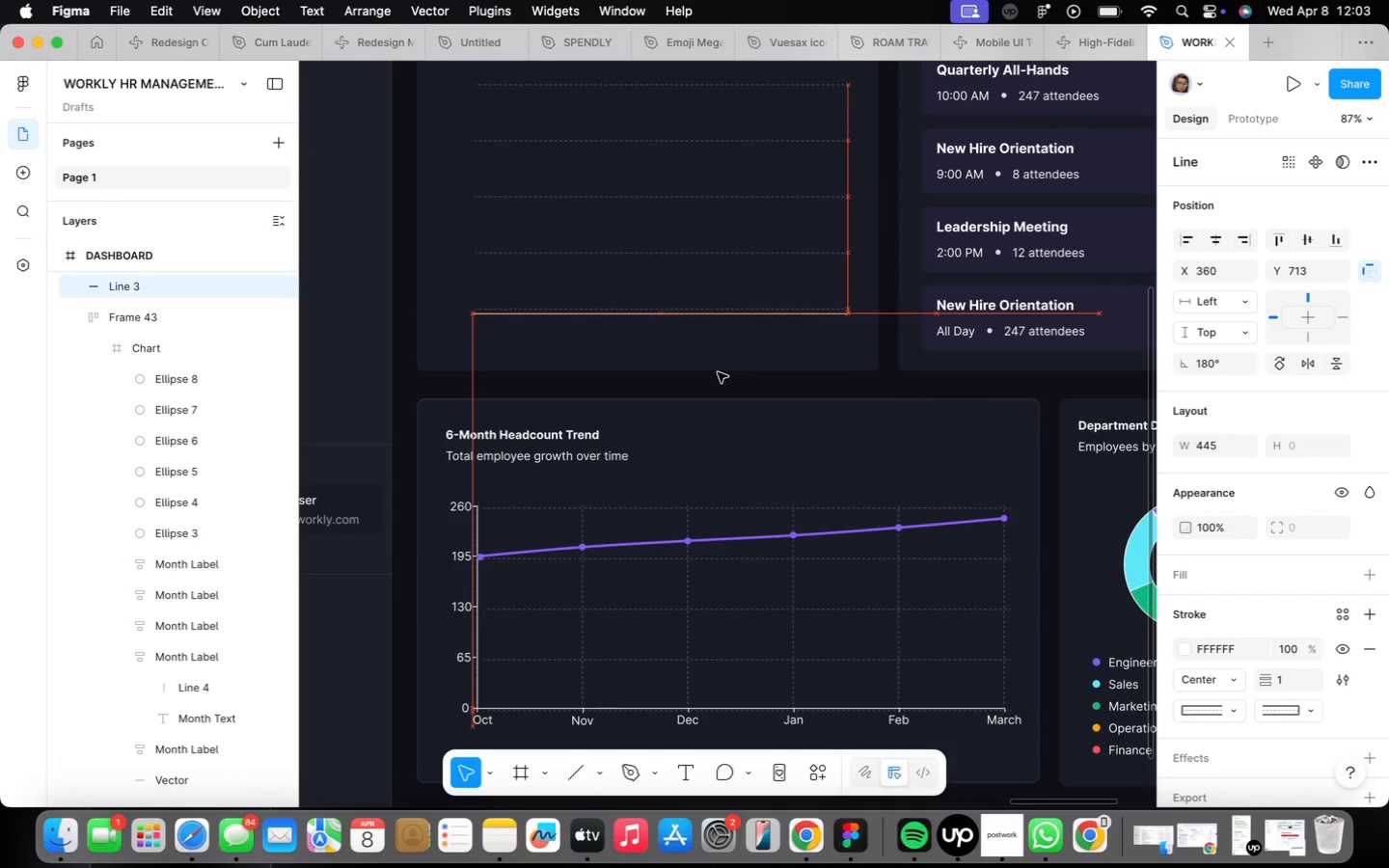 
key(ArrowUp)
 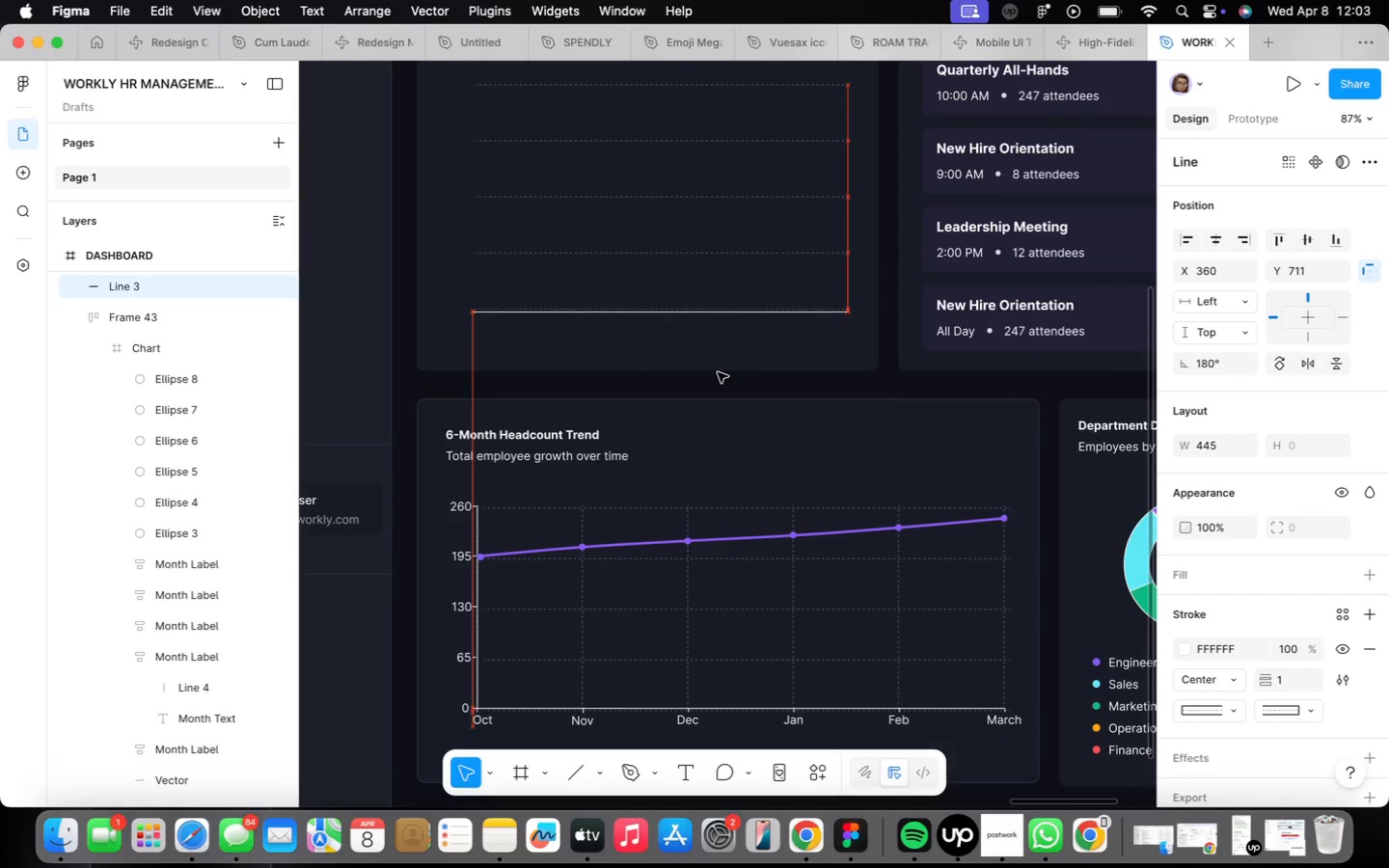 
key(ArrowUp)
 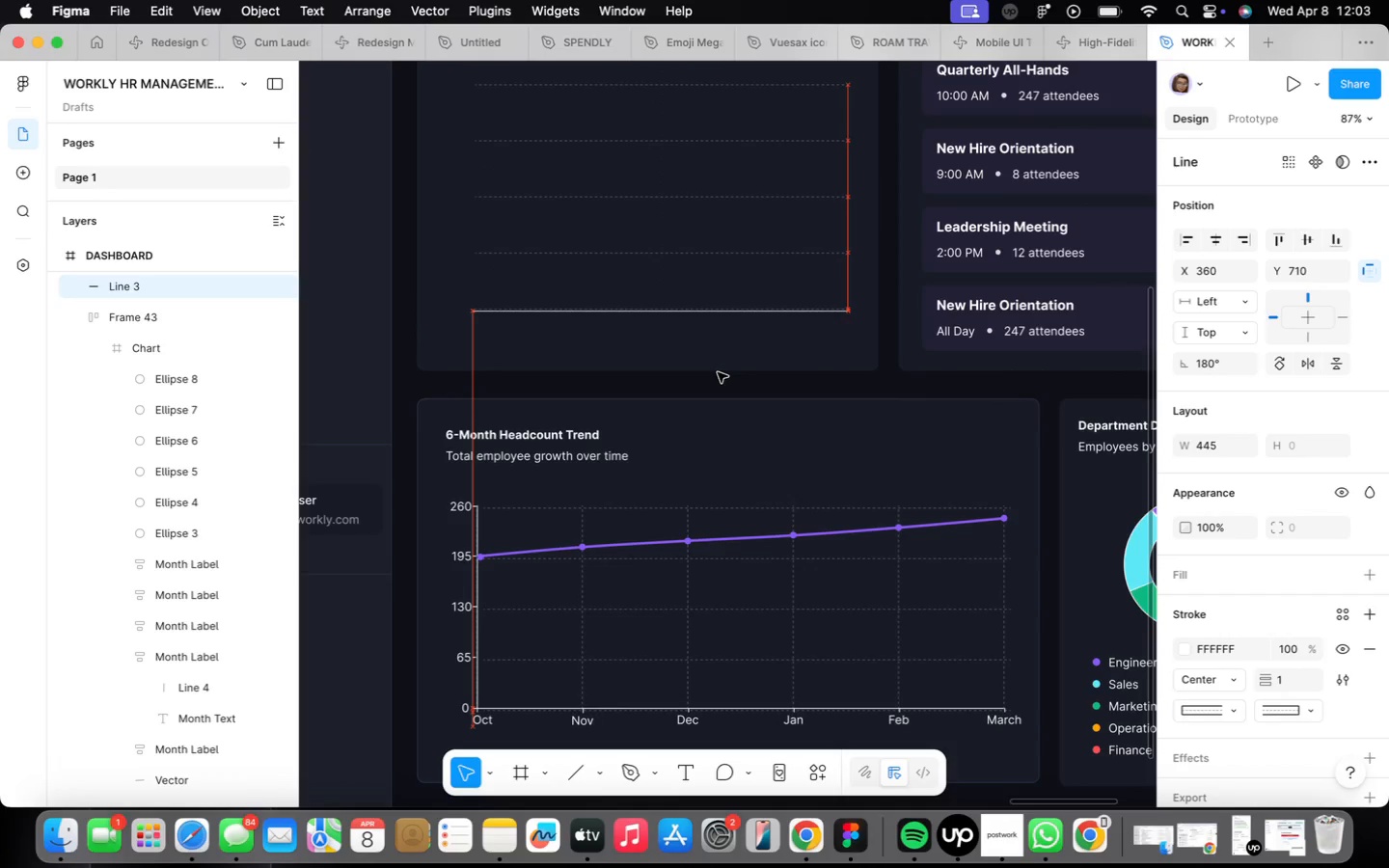 
key(ArrowUp)
 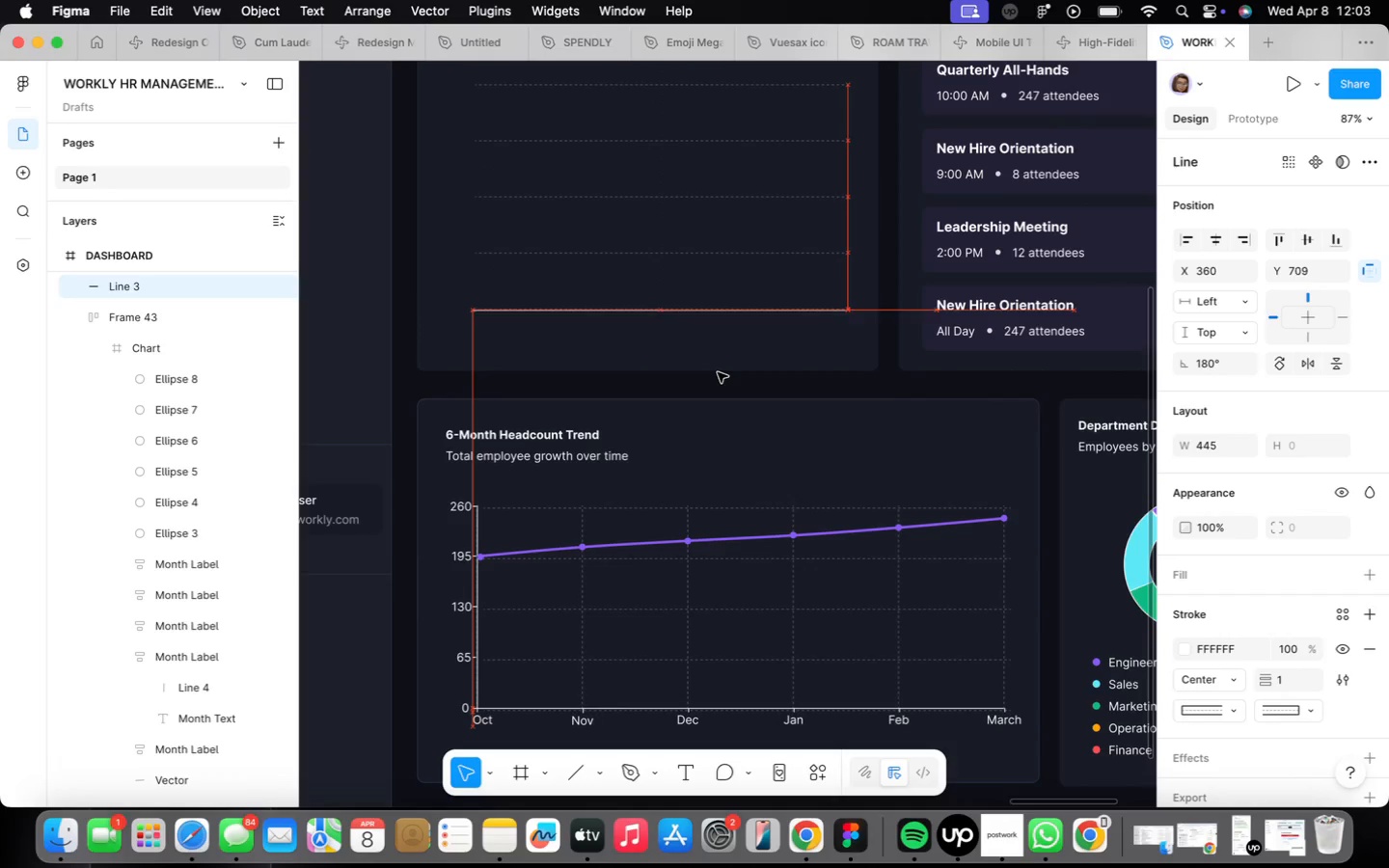 
key(ArrowUp)
 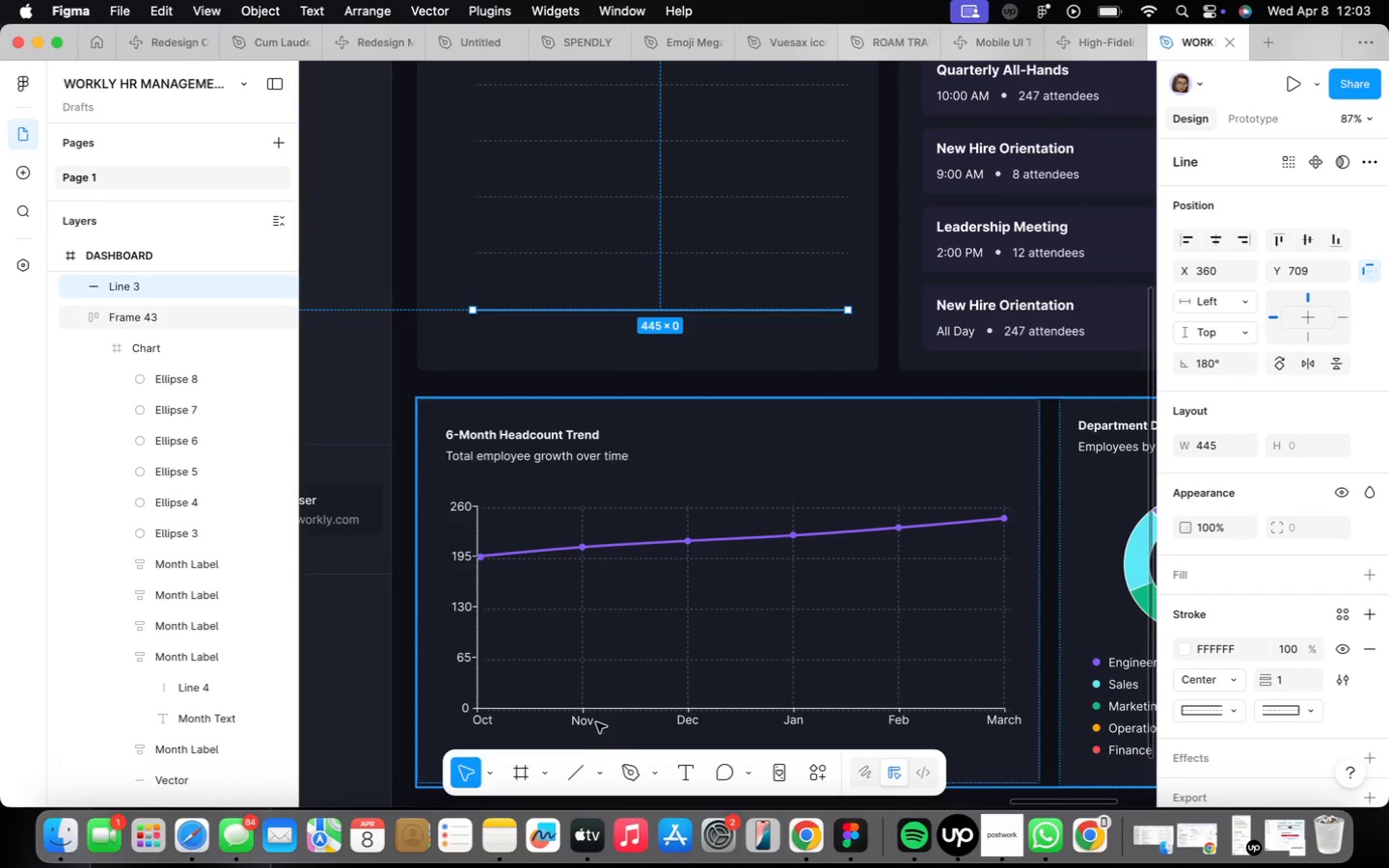 
triple_click([586, 720])
 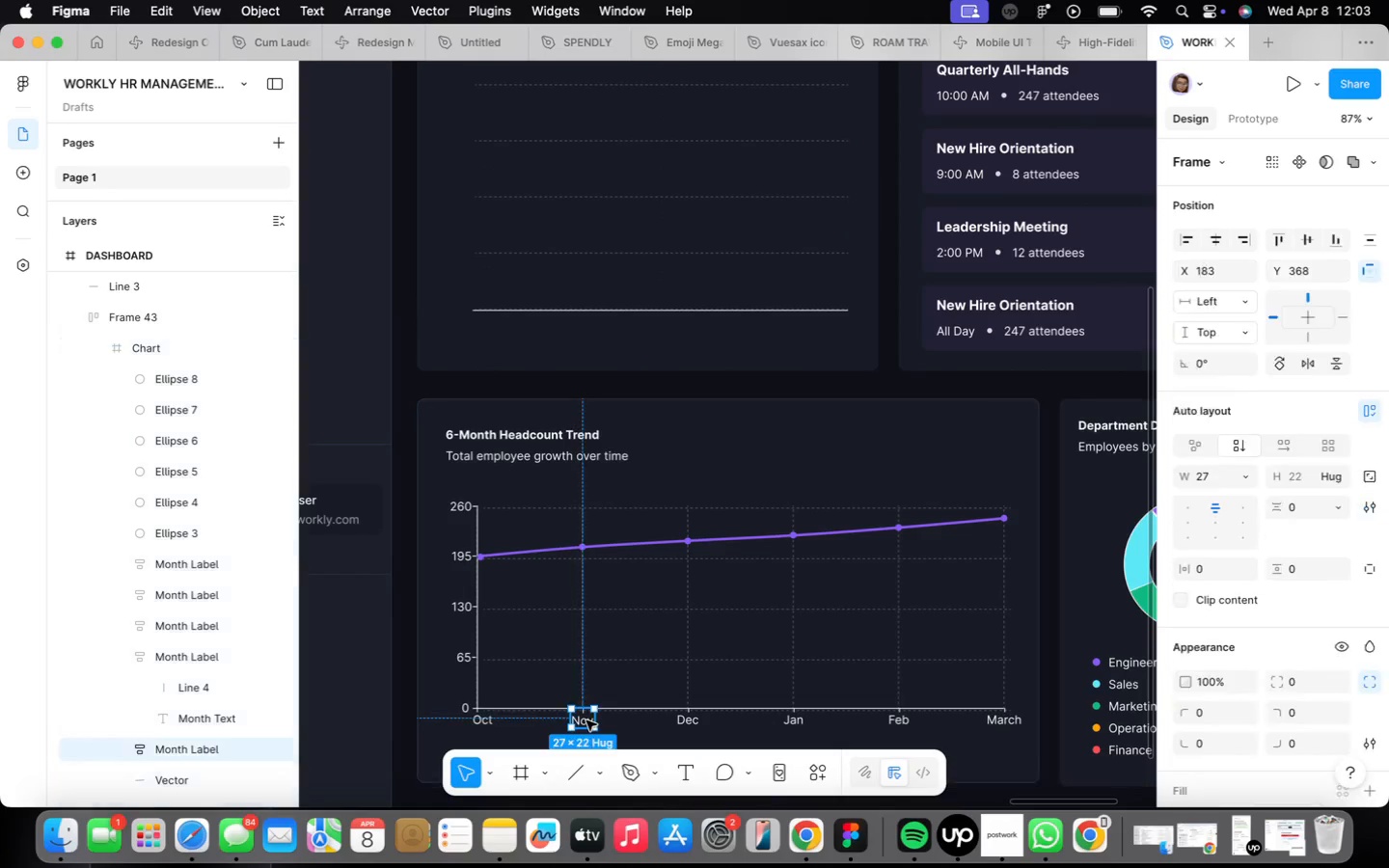 
triple_click([586, 720])
 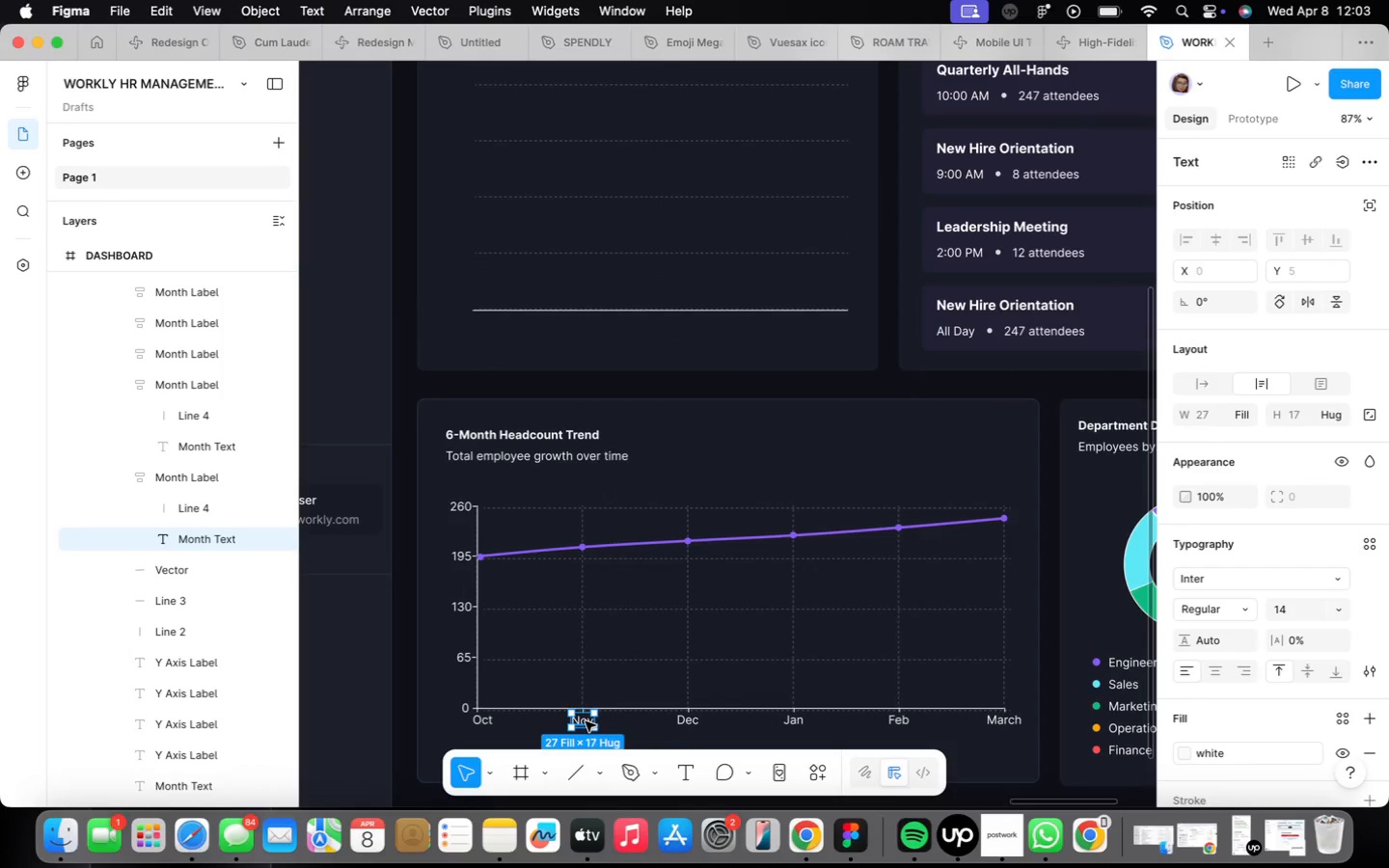 
key(Meta+CommandLeft)
 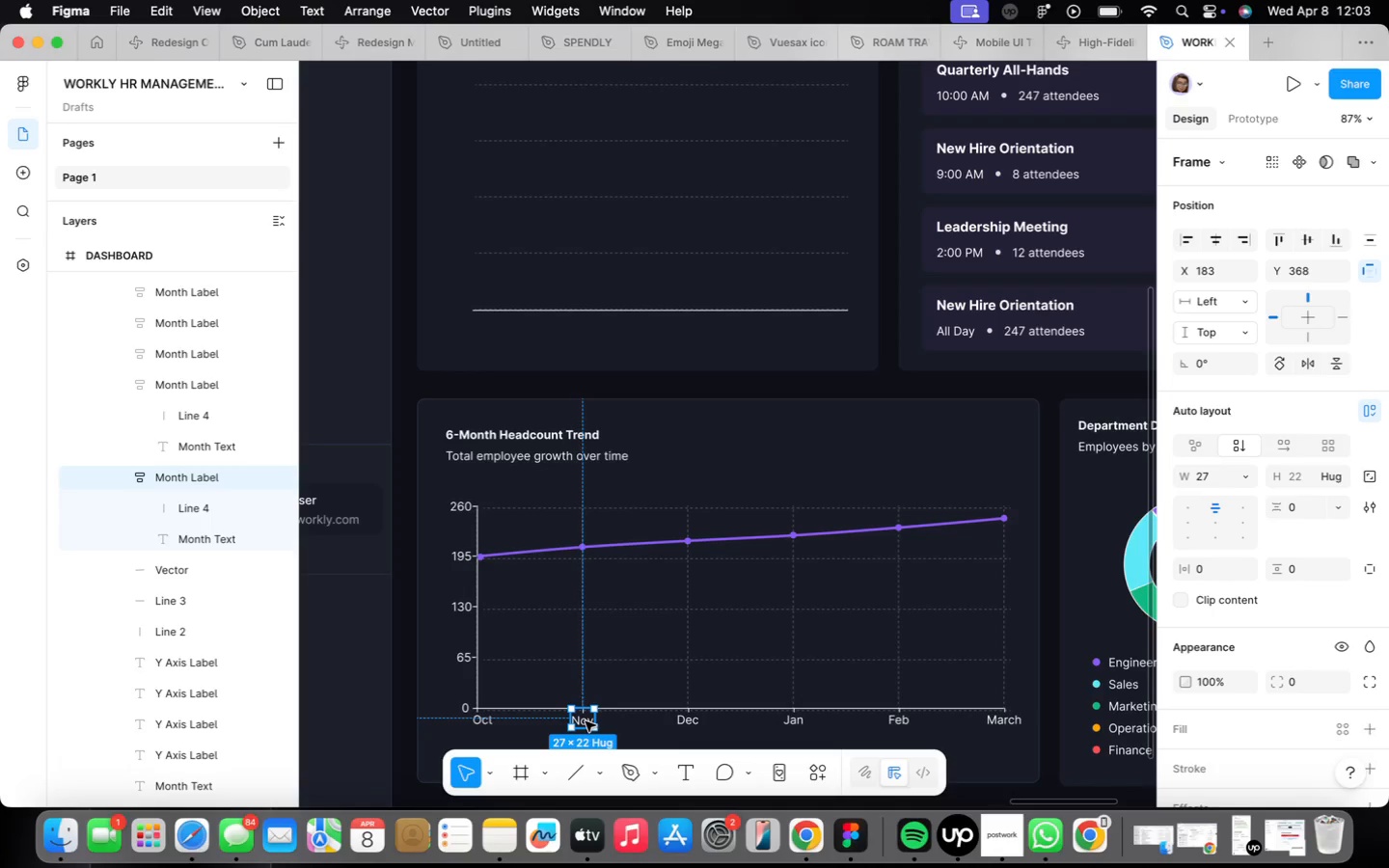 
key(Meta+Z)
 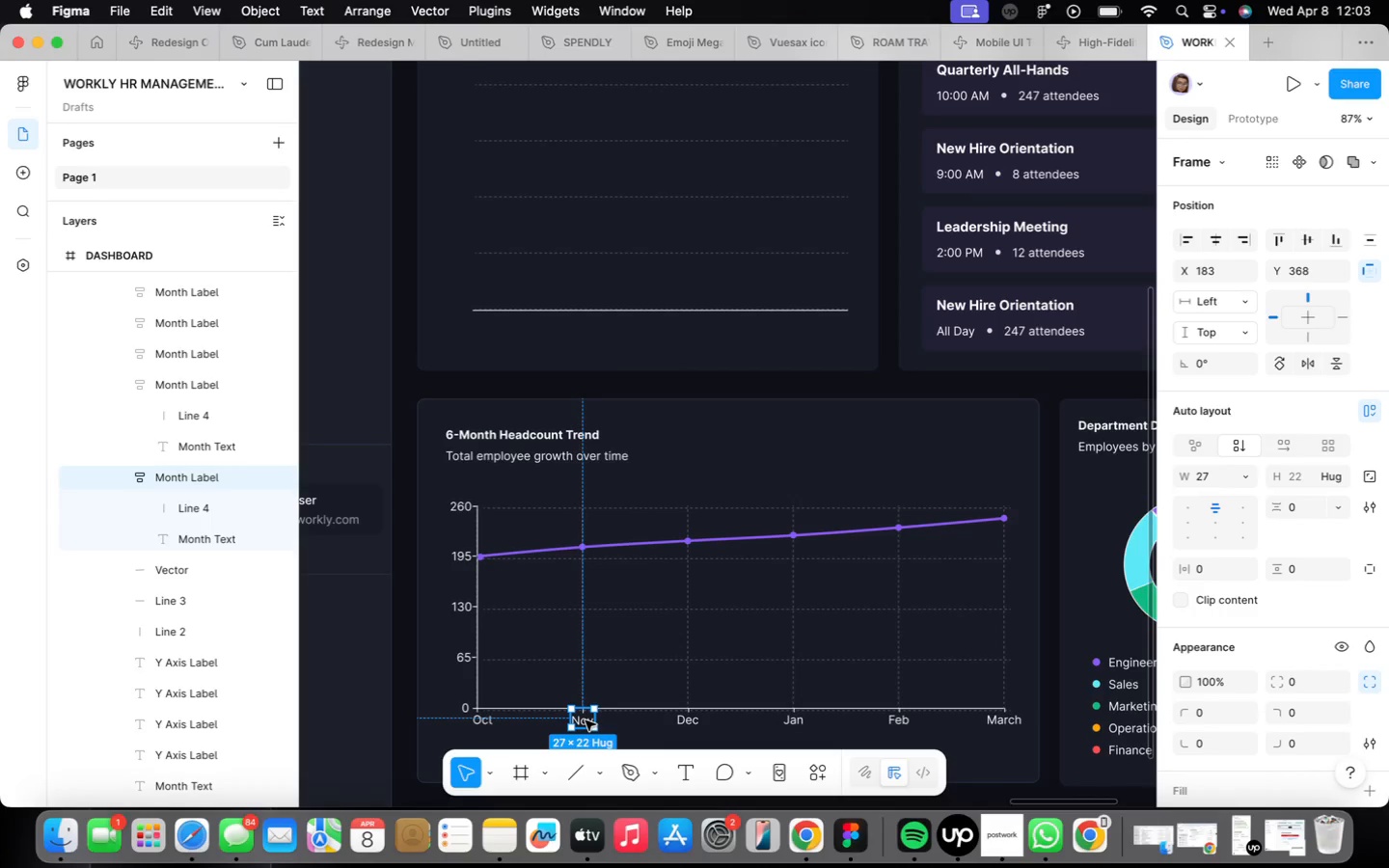 
hold_key(key=OptionLeft, duration=3.17)
left_click_drag(start_coordinate=[586, 720], to_coordinate=[483, 318])
 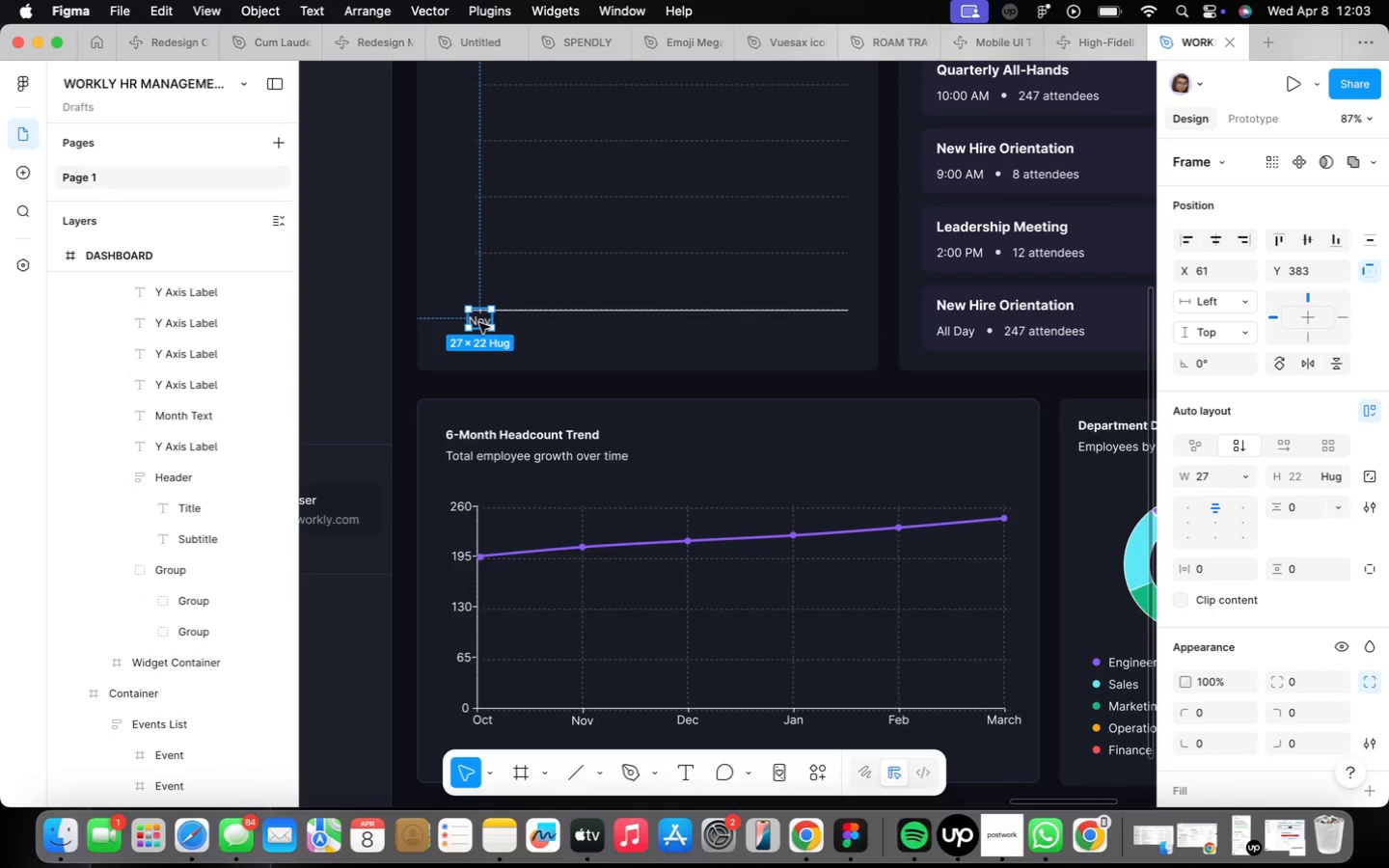 
scroll: coordinate [479, 328], scroll_direction: up, amount: 2.0
 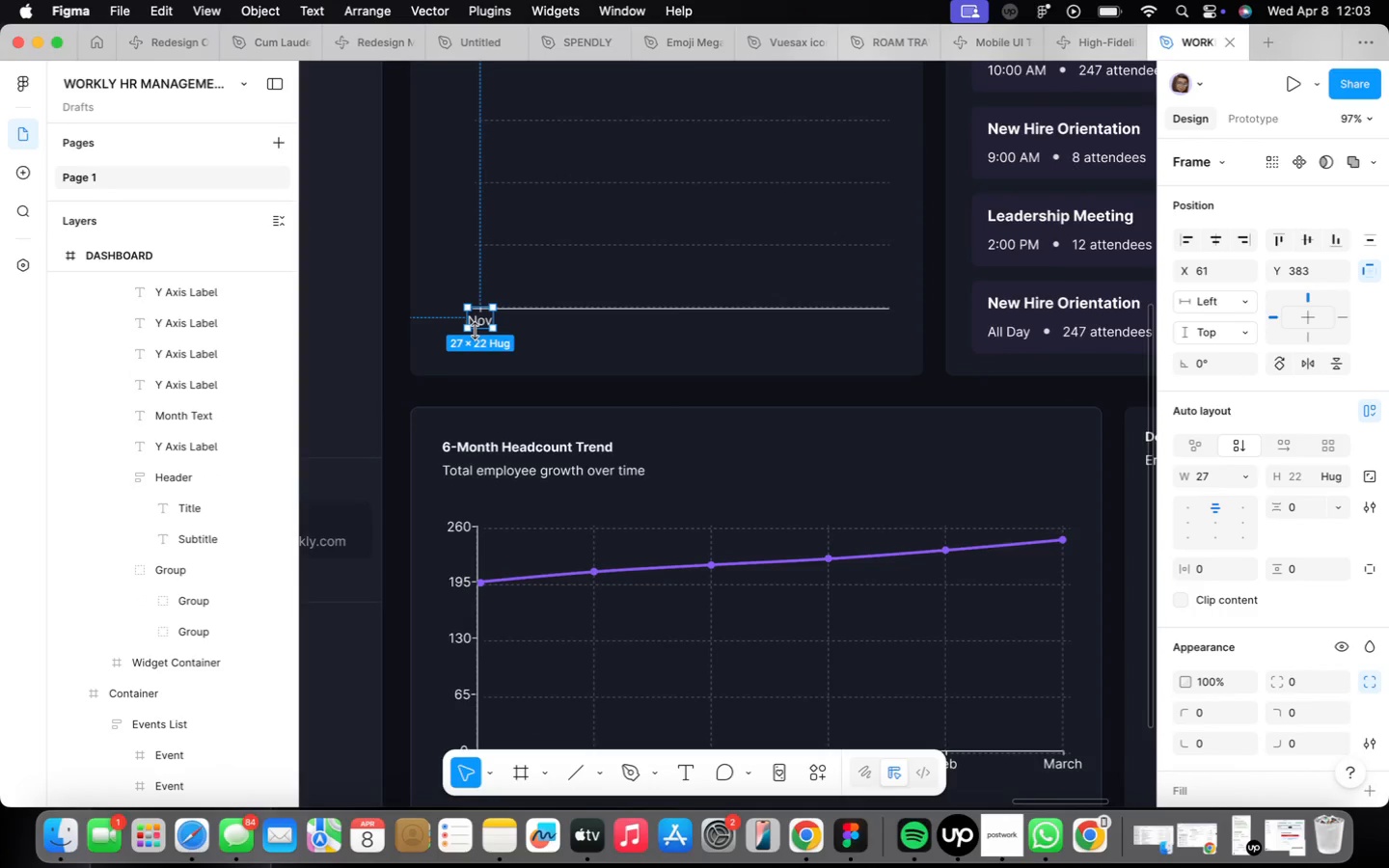 
key(ArrowDown)
 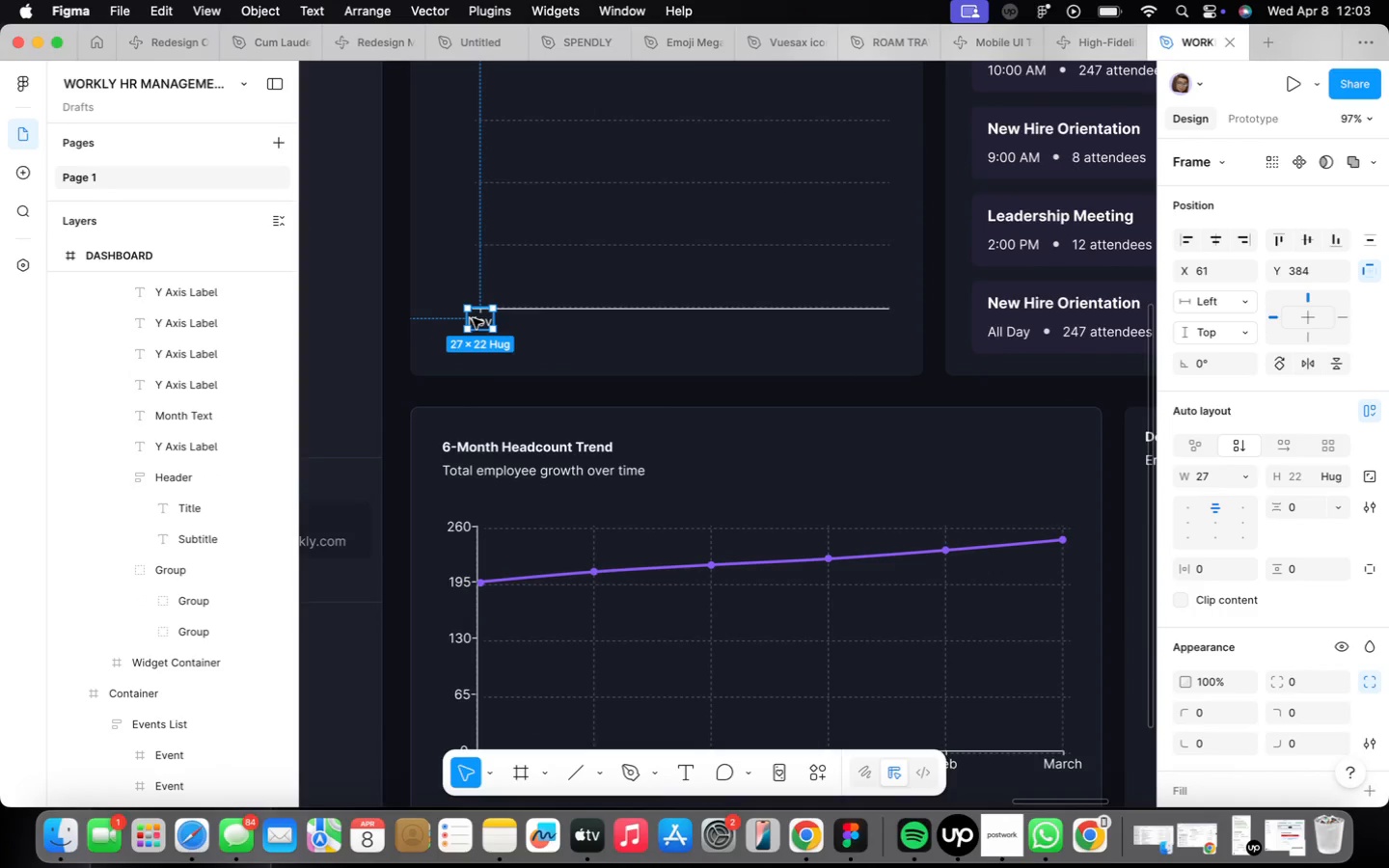 
hold_key(key=OptionLeft, duration=3.54)
left_click_drag(start_coordinate=[473, 318], to_coordinate=[534, 318])
 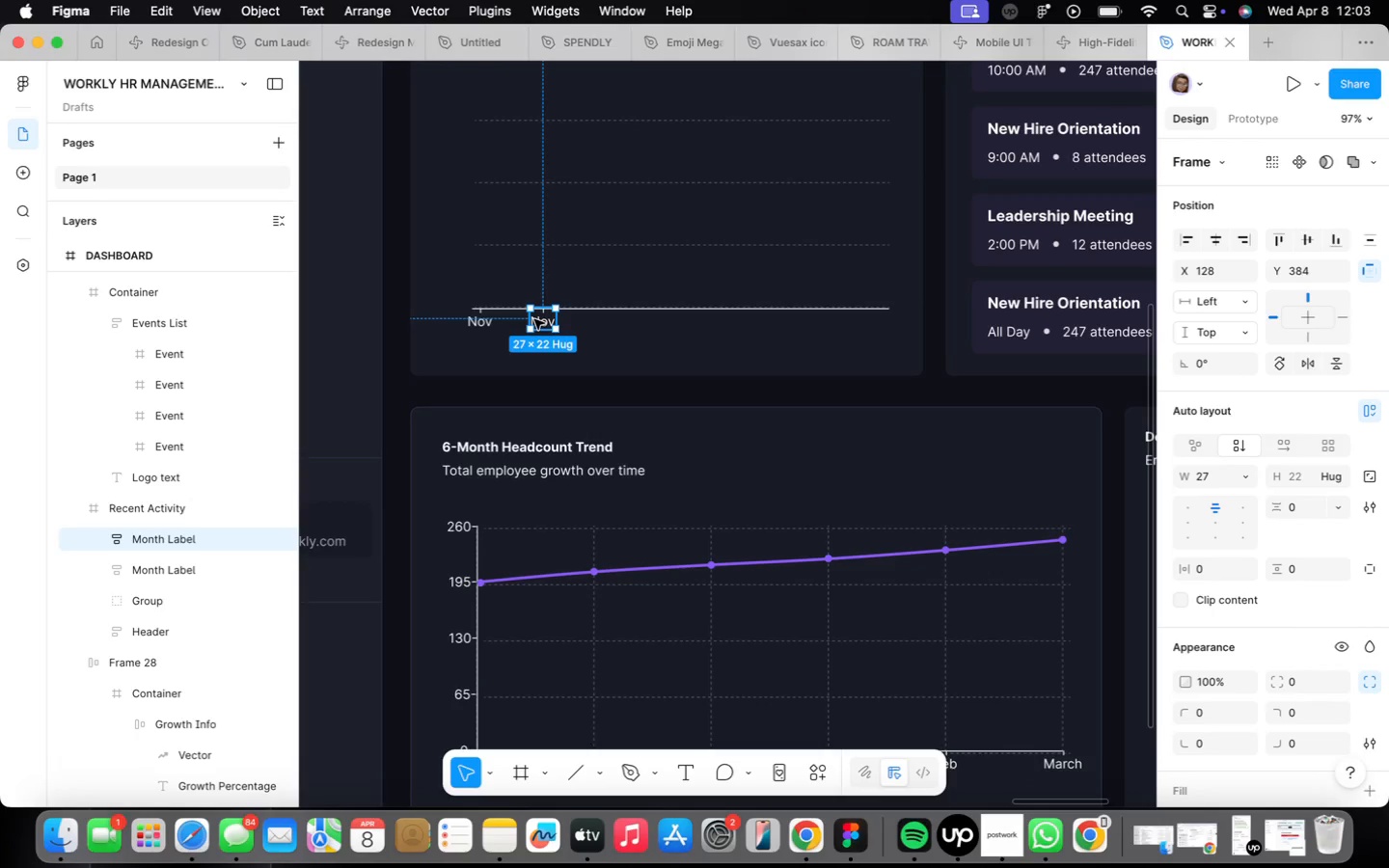 
key(Meta+CommandLeft)
 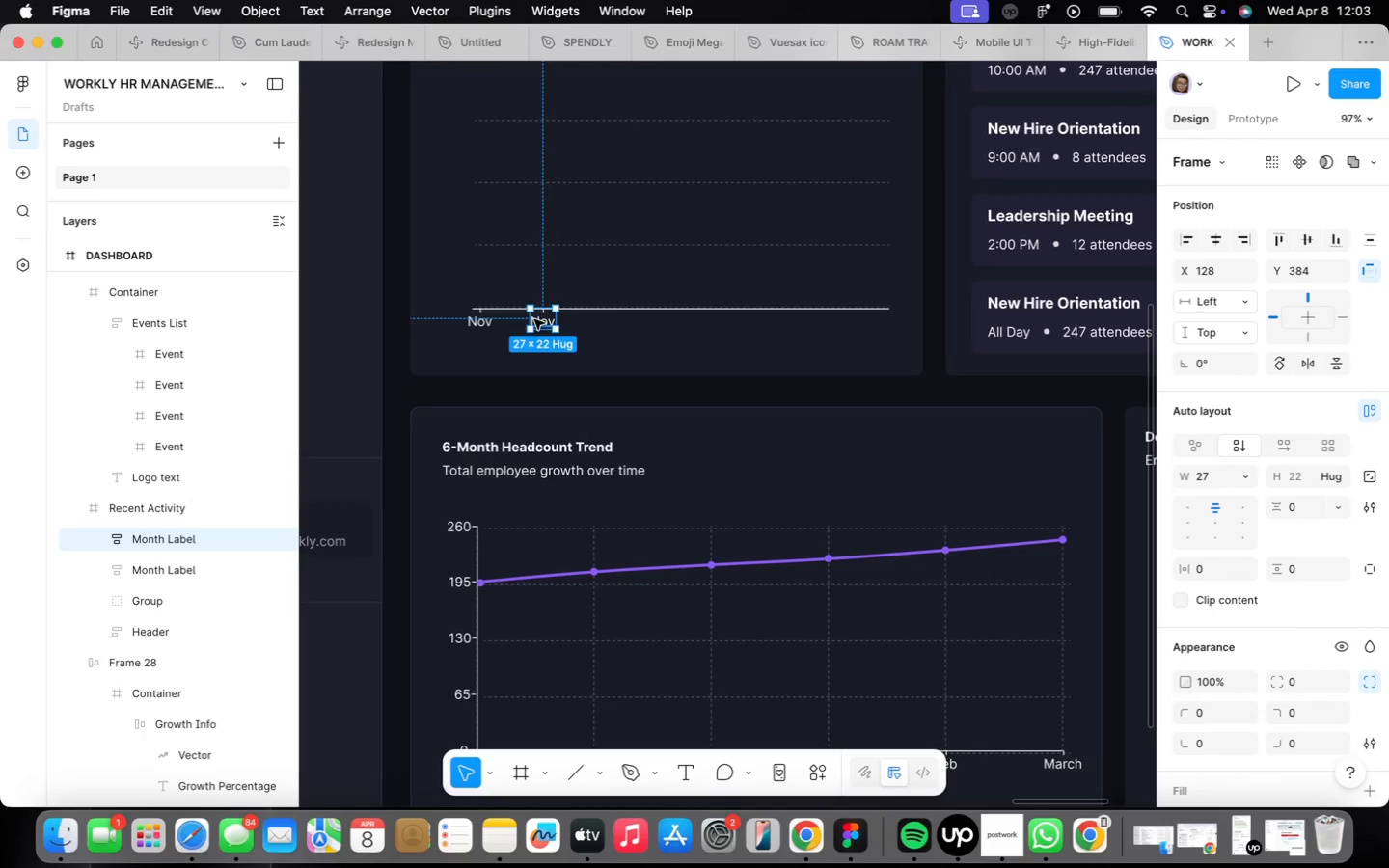 
key(Meta+D)
 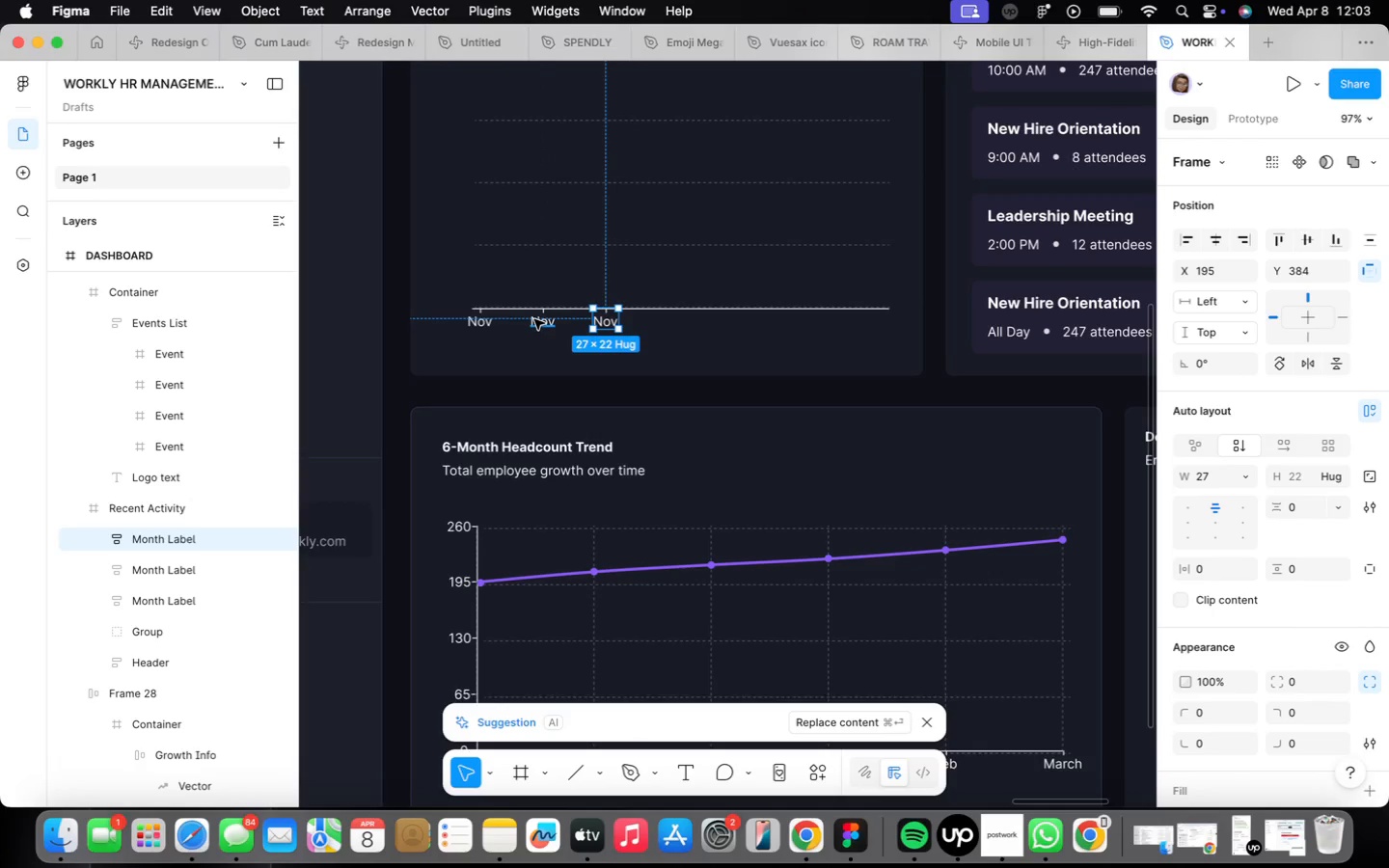 
key(Meta+CommandLeft)
 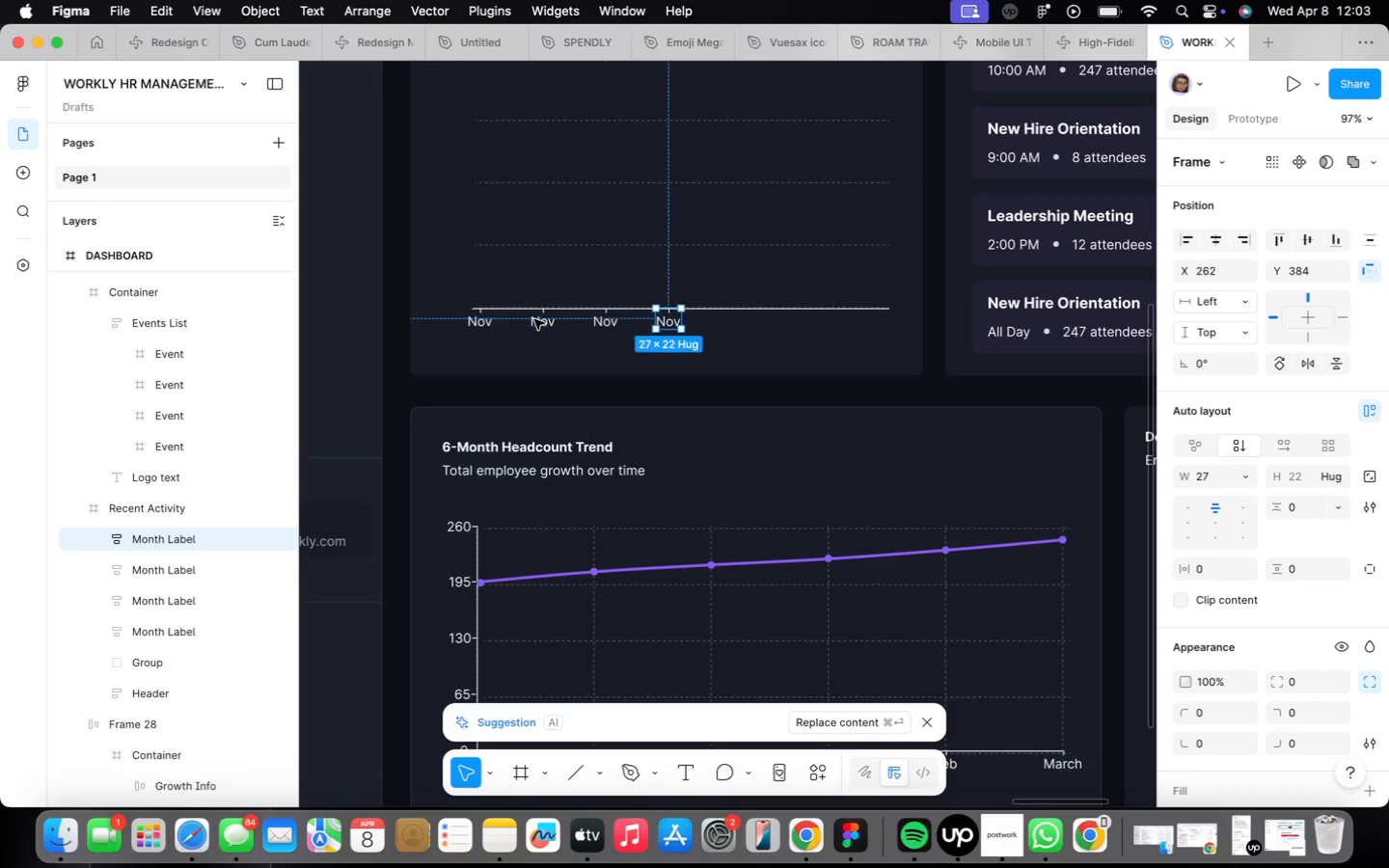 
key(Meta+D)
 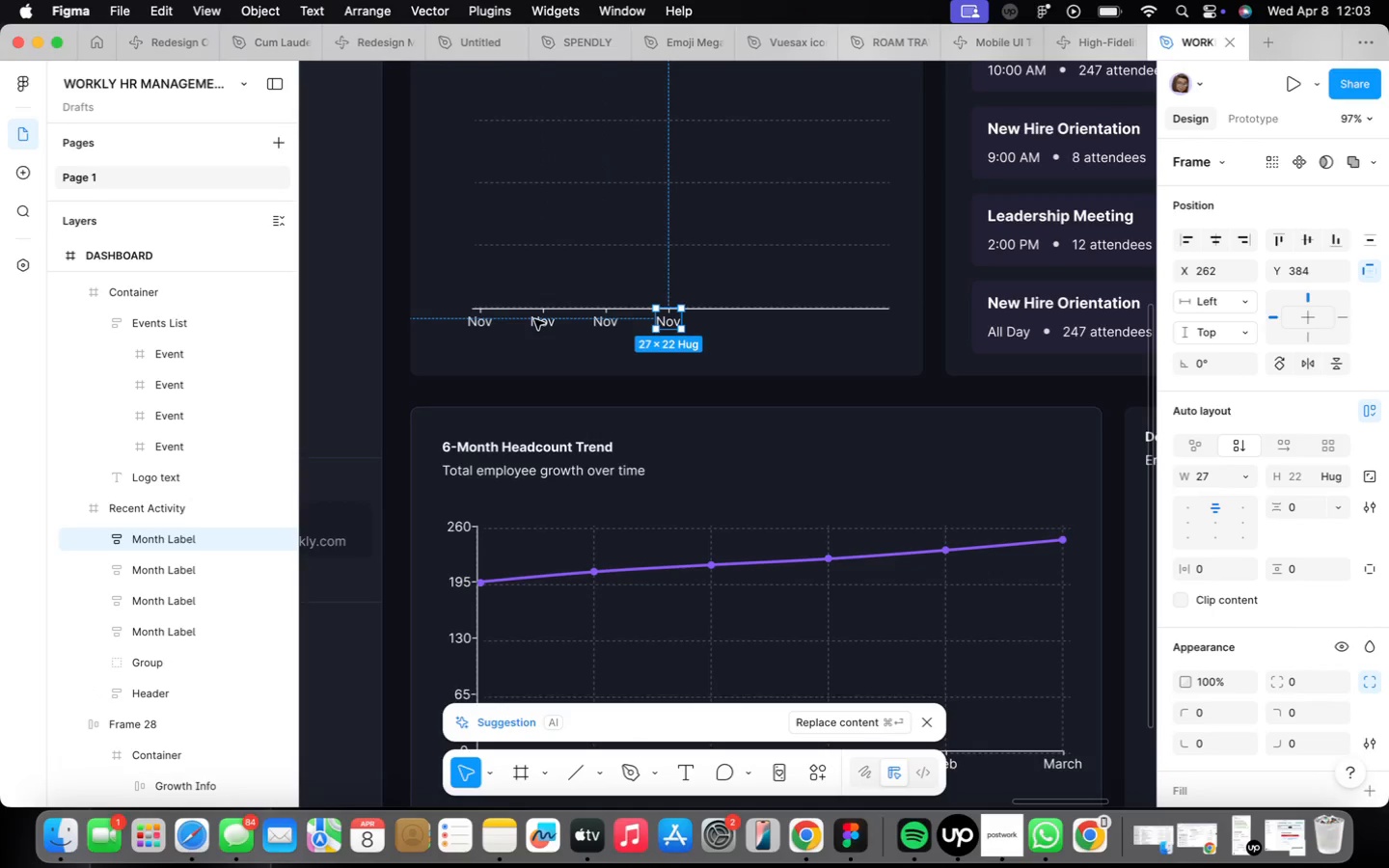 
key(Meta+CommandLeft)
 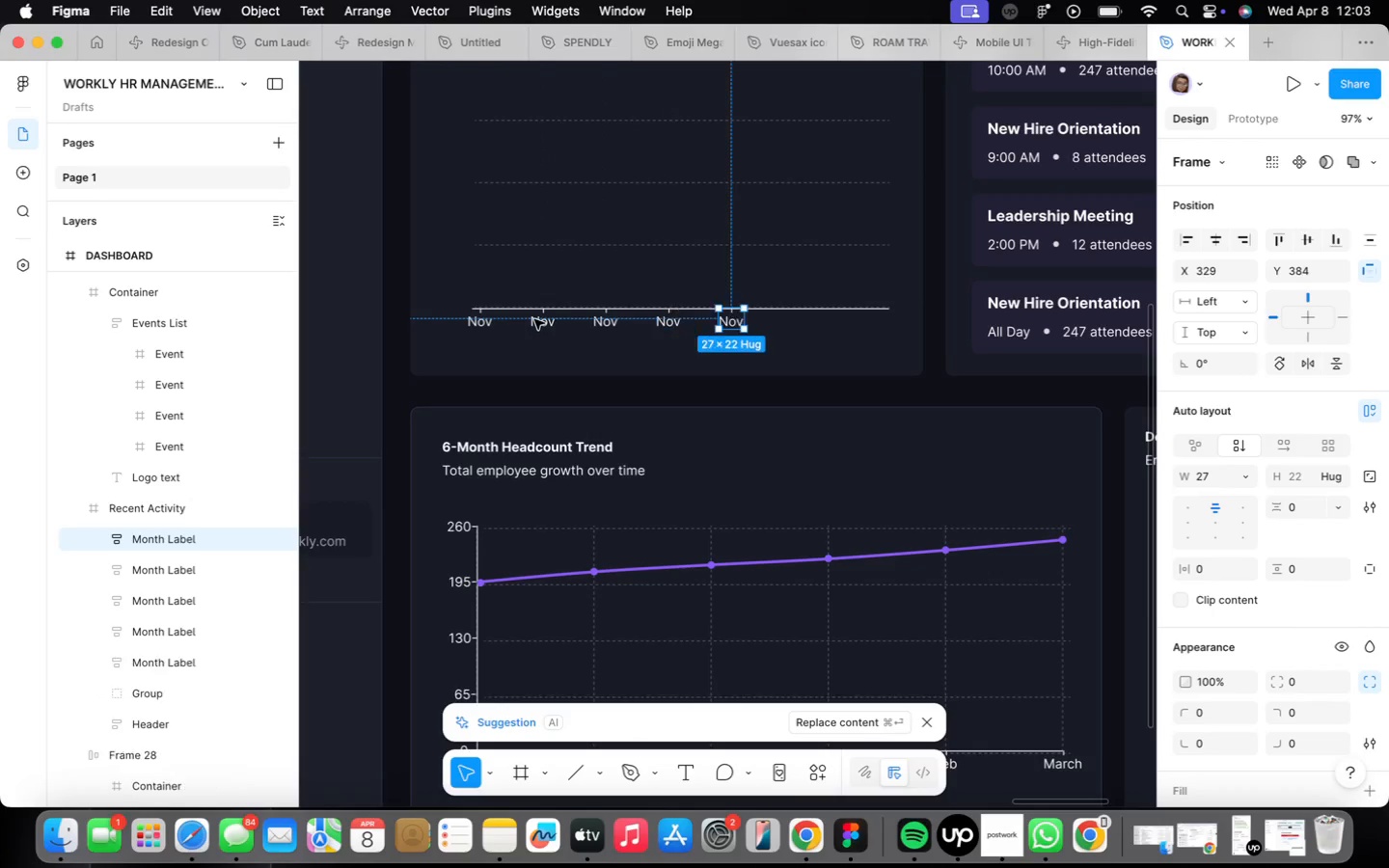 
key(Meta+D)
 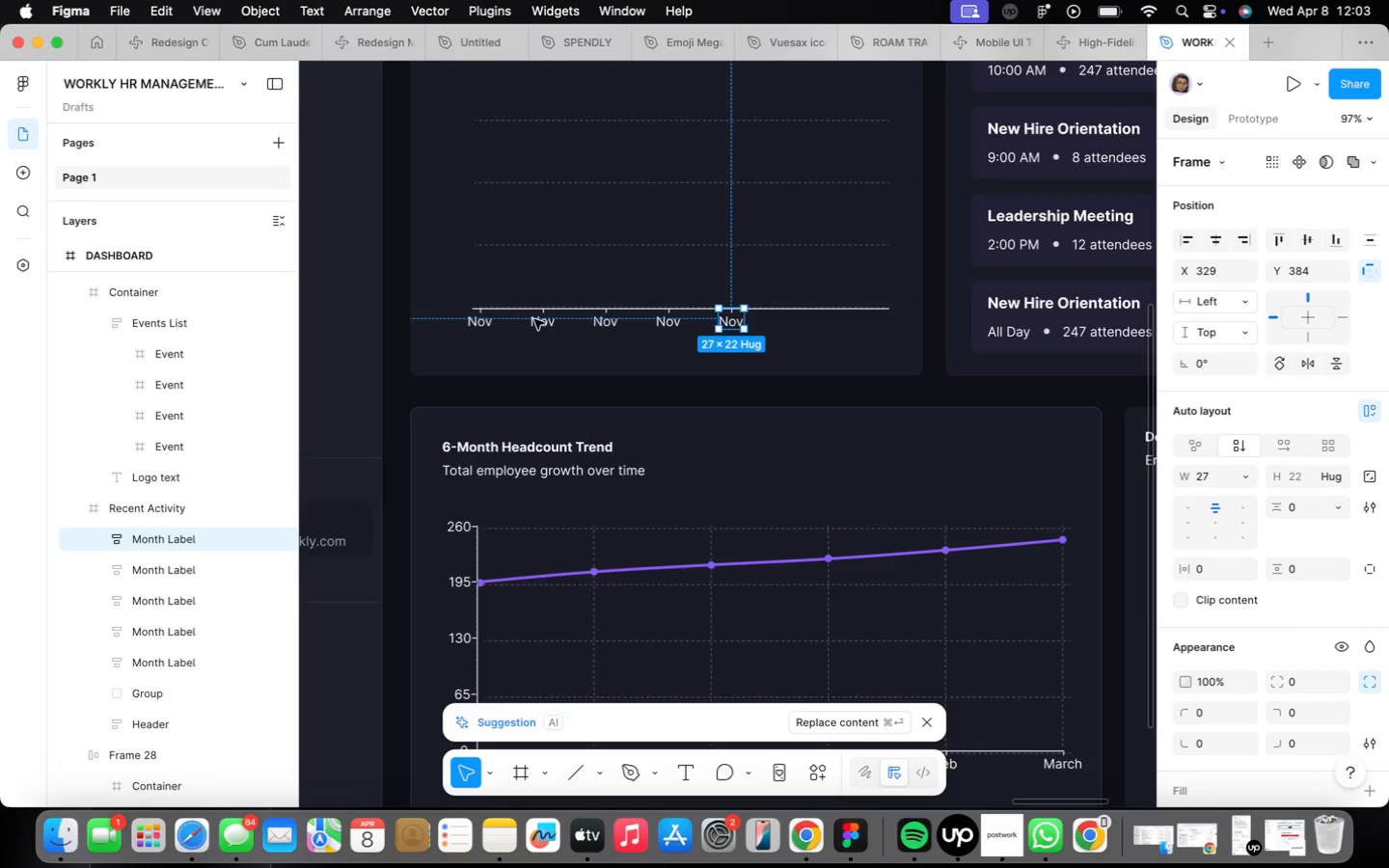 
key(Meta+CommandLeft)
 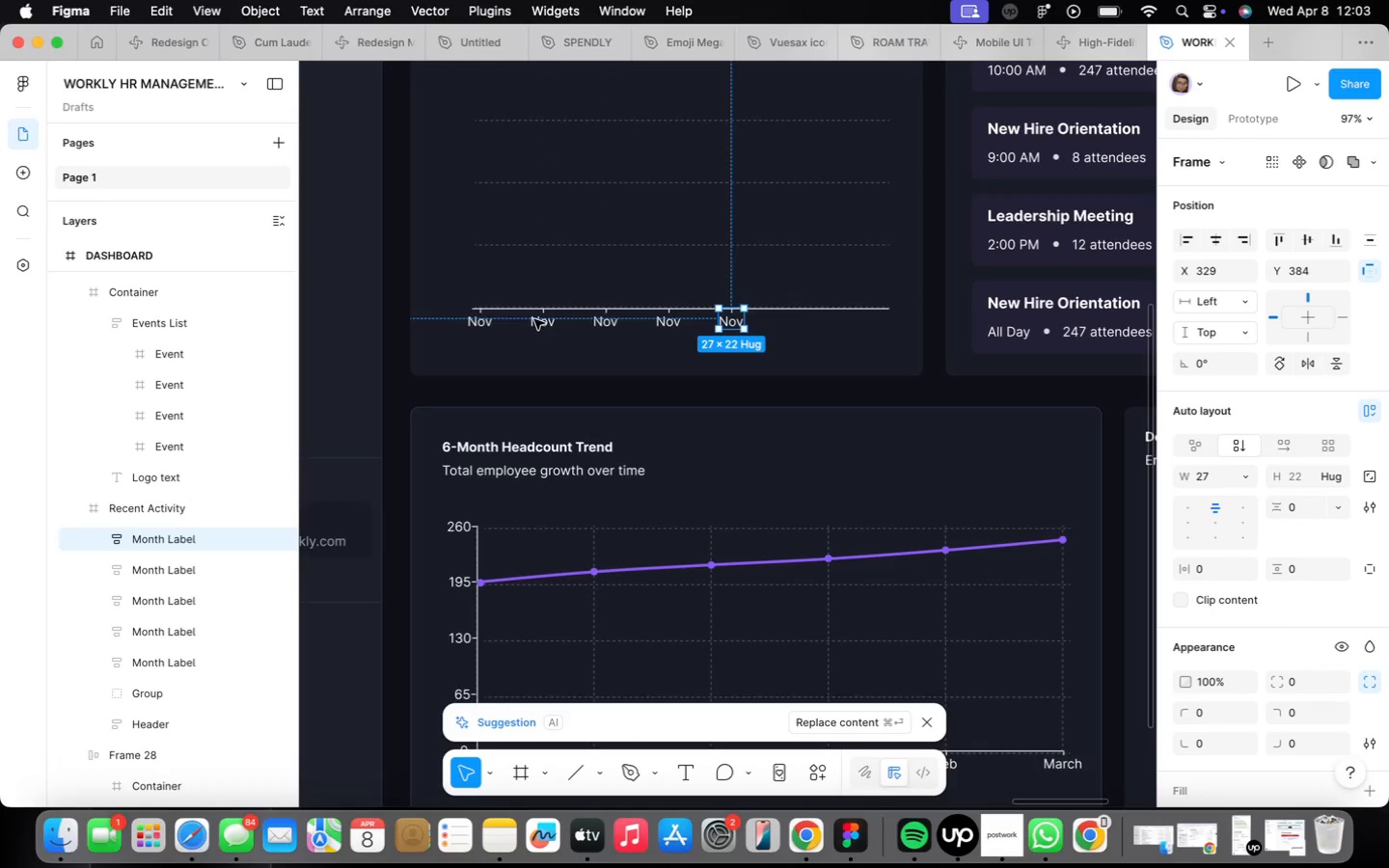 
key(Meta+D)
 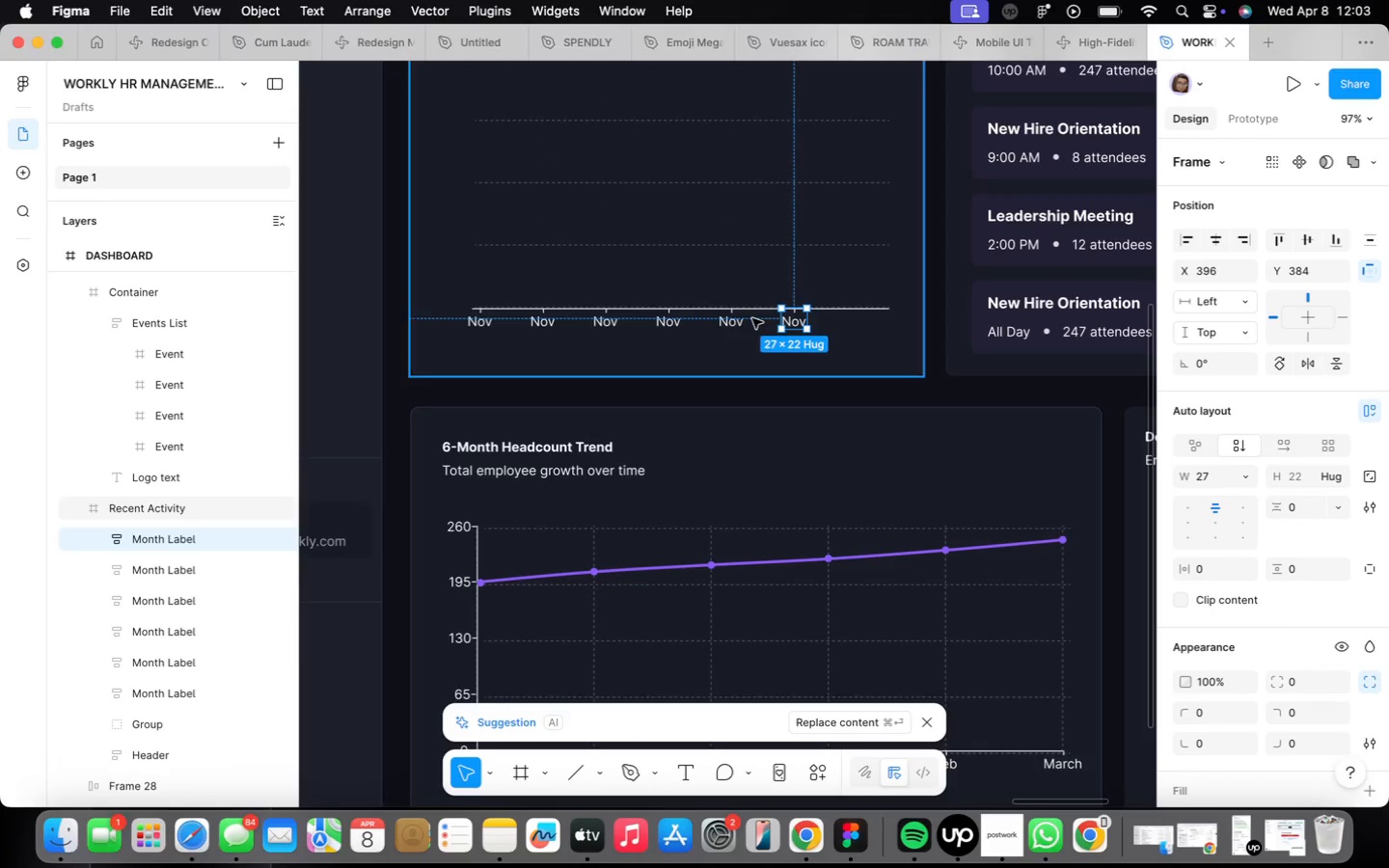 
hold_key(key=ShiftLeft, duration=4.06)
left_click([724, 322])
 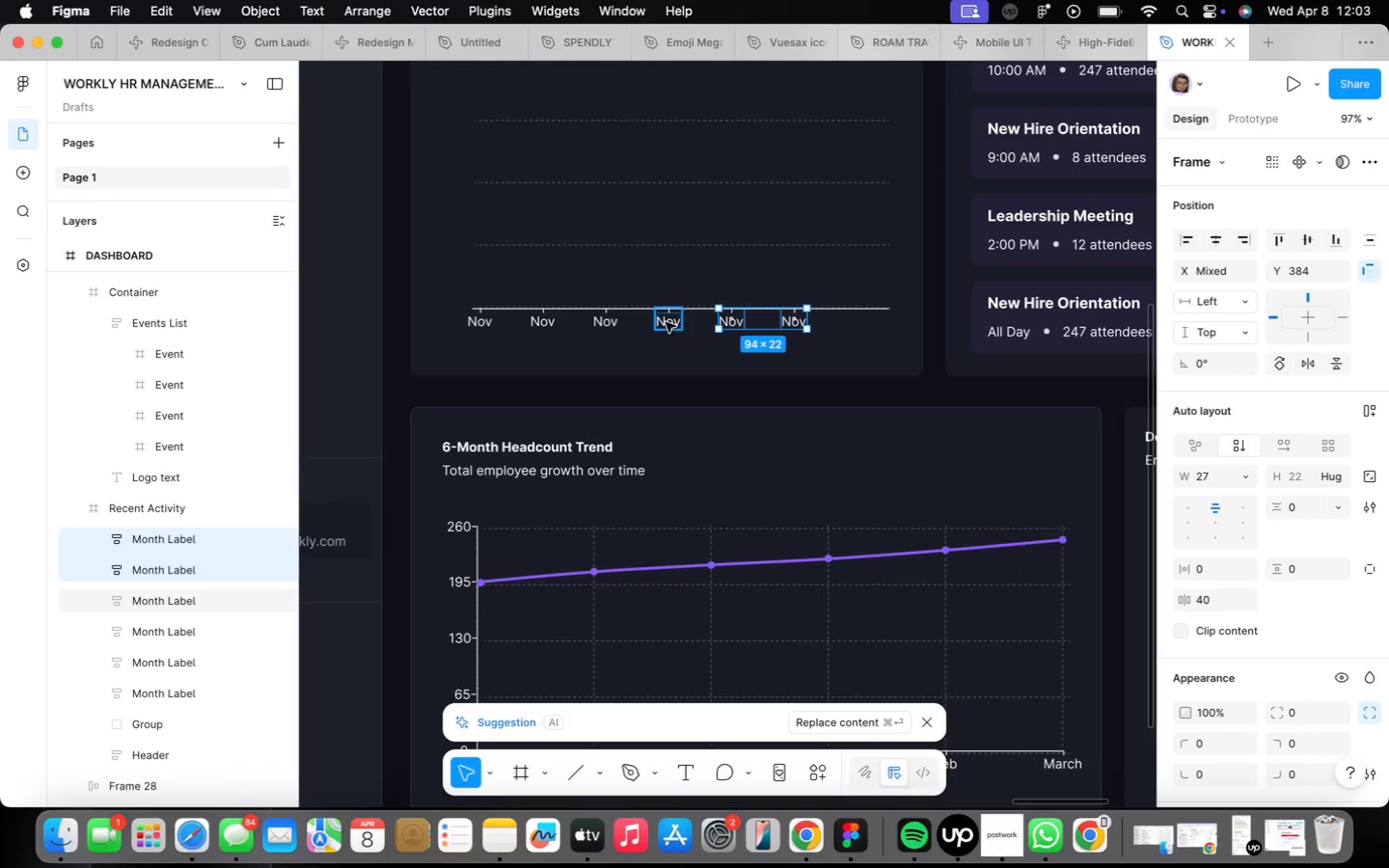 
left_click([666, 322])
 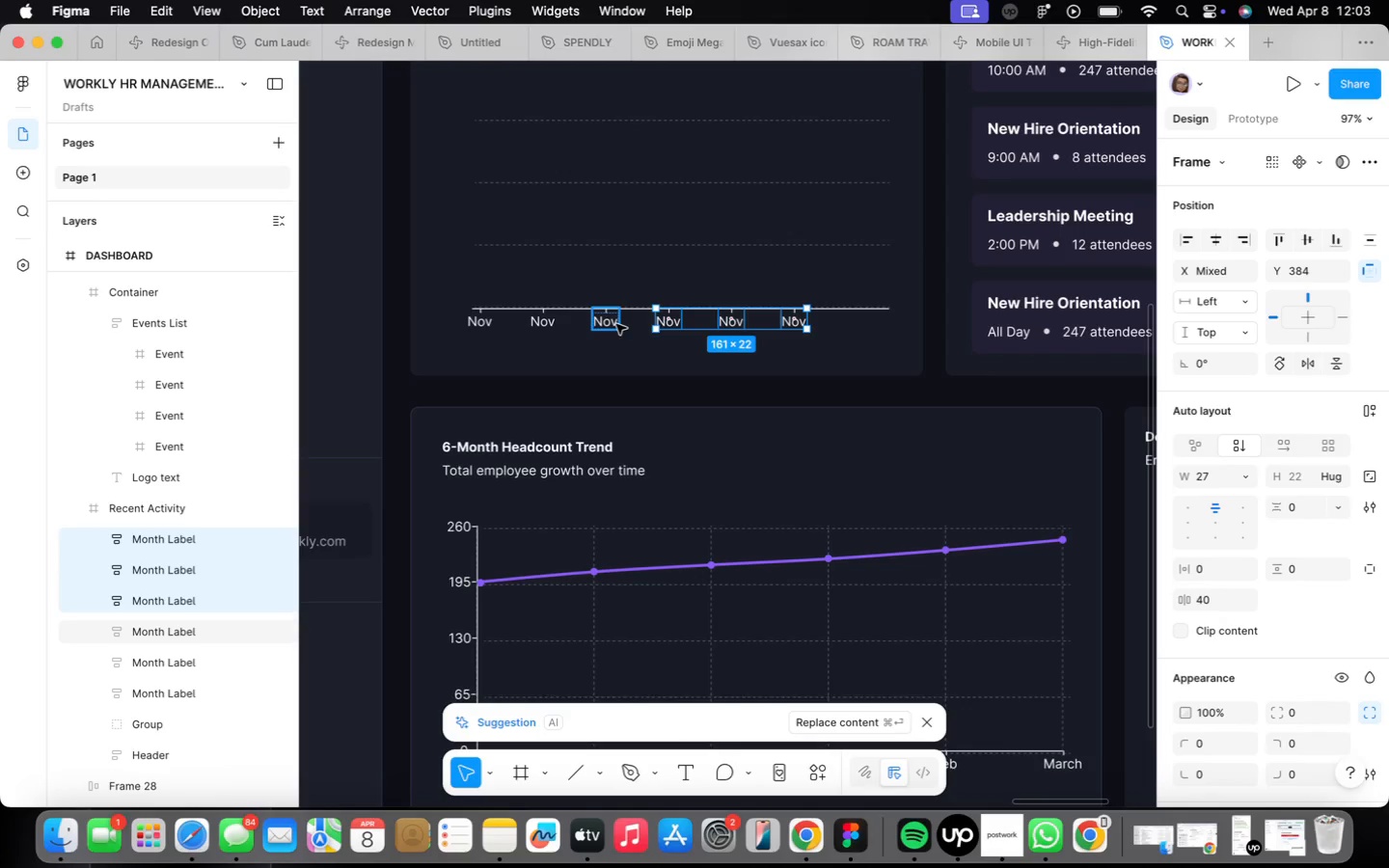 
left_click([613, 324])
 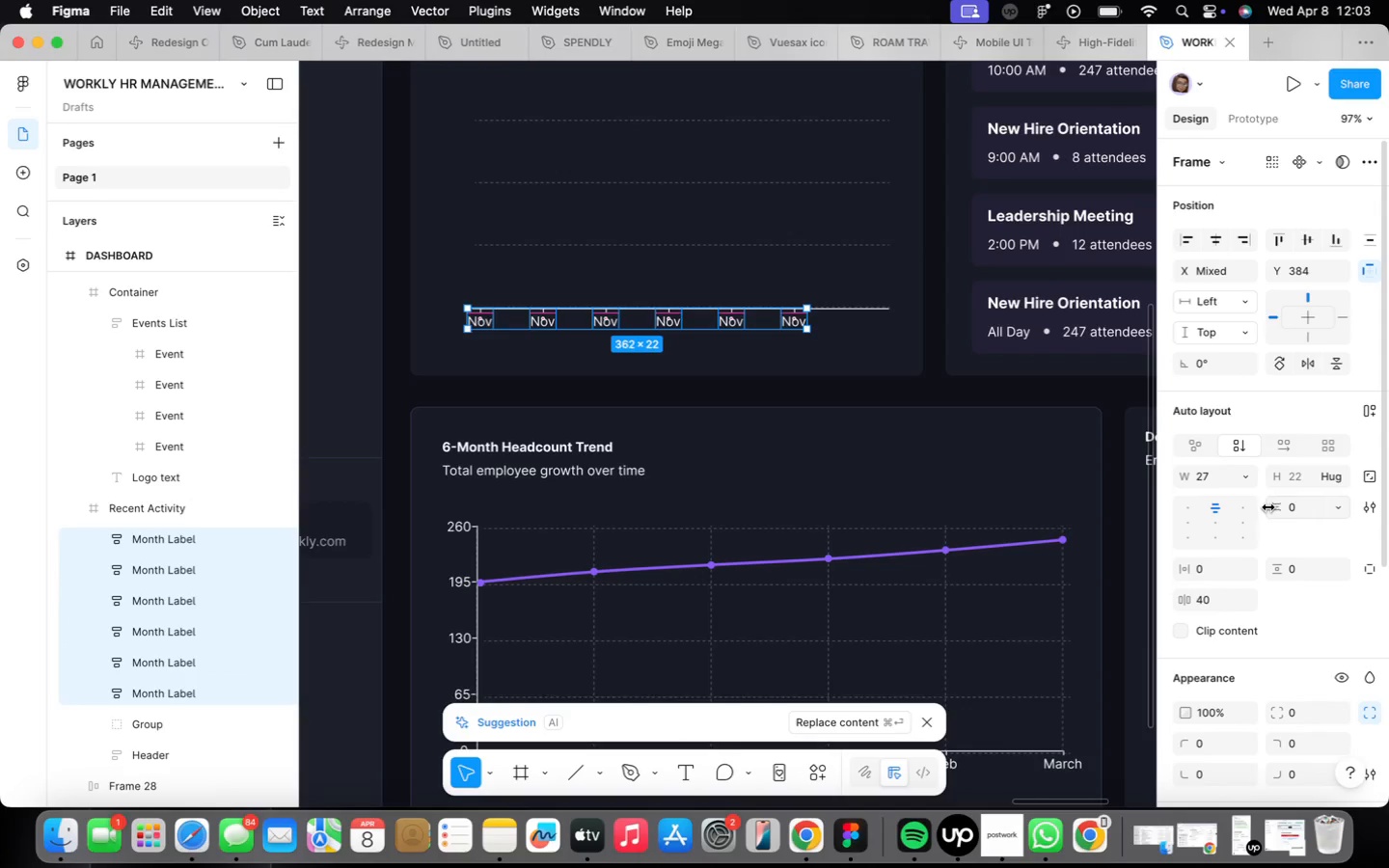 
scroll: coordinate [521, 312], scroll_direction: up, amount: 6.0
 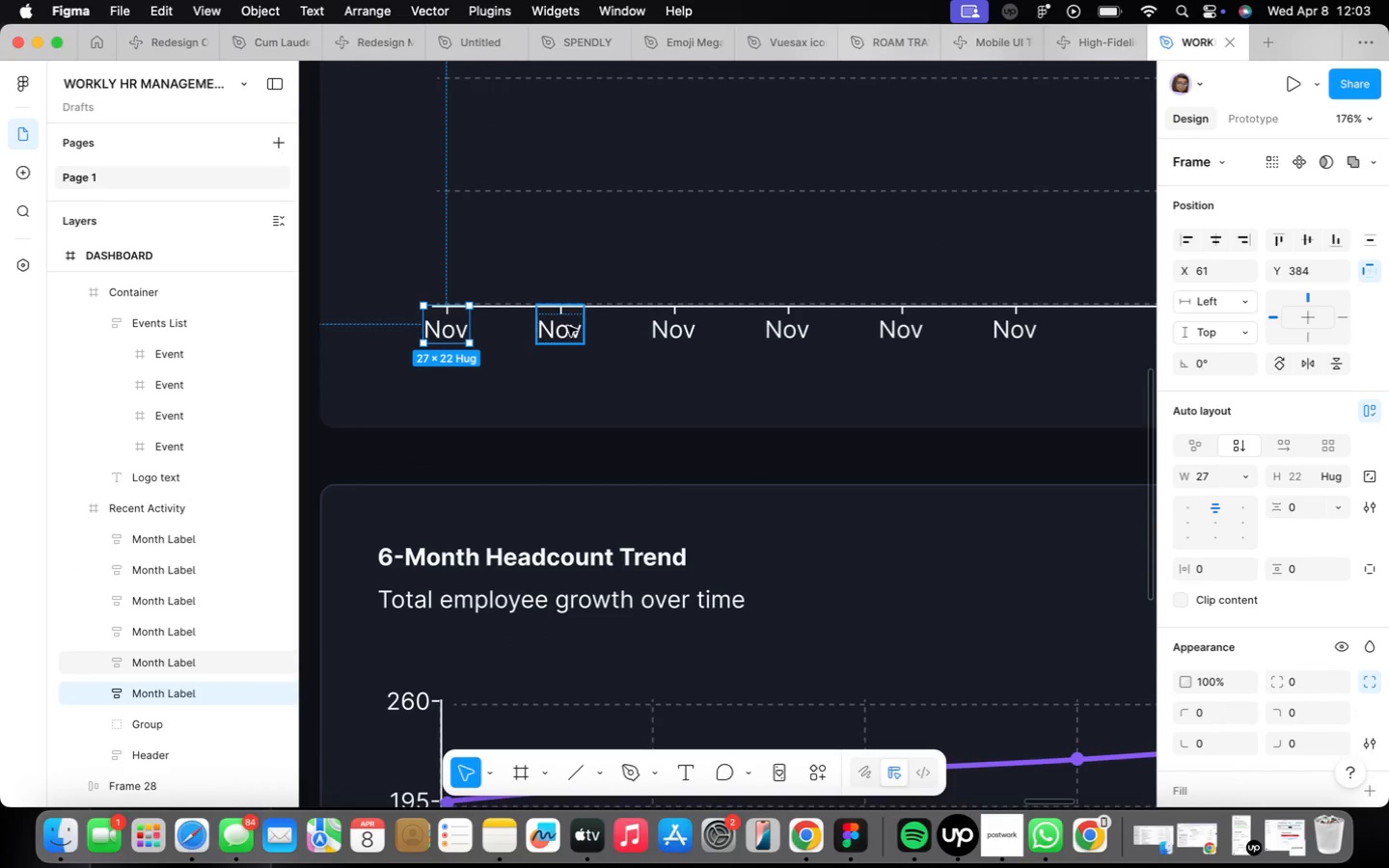 
hold_key(key=ShiftLeft, duration=0.52)
left_click([566, 327])
 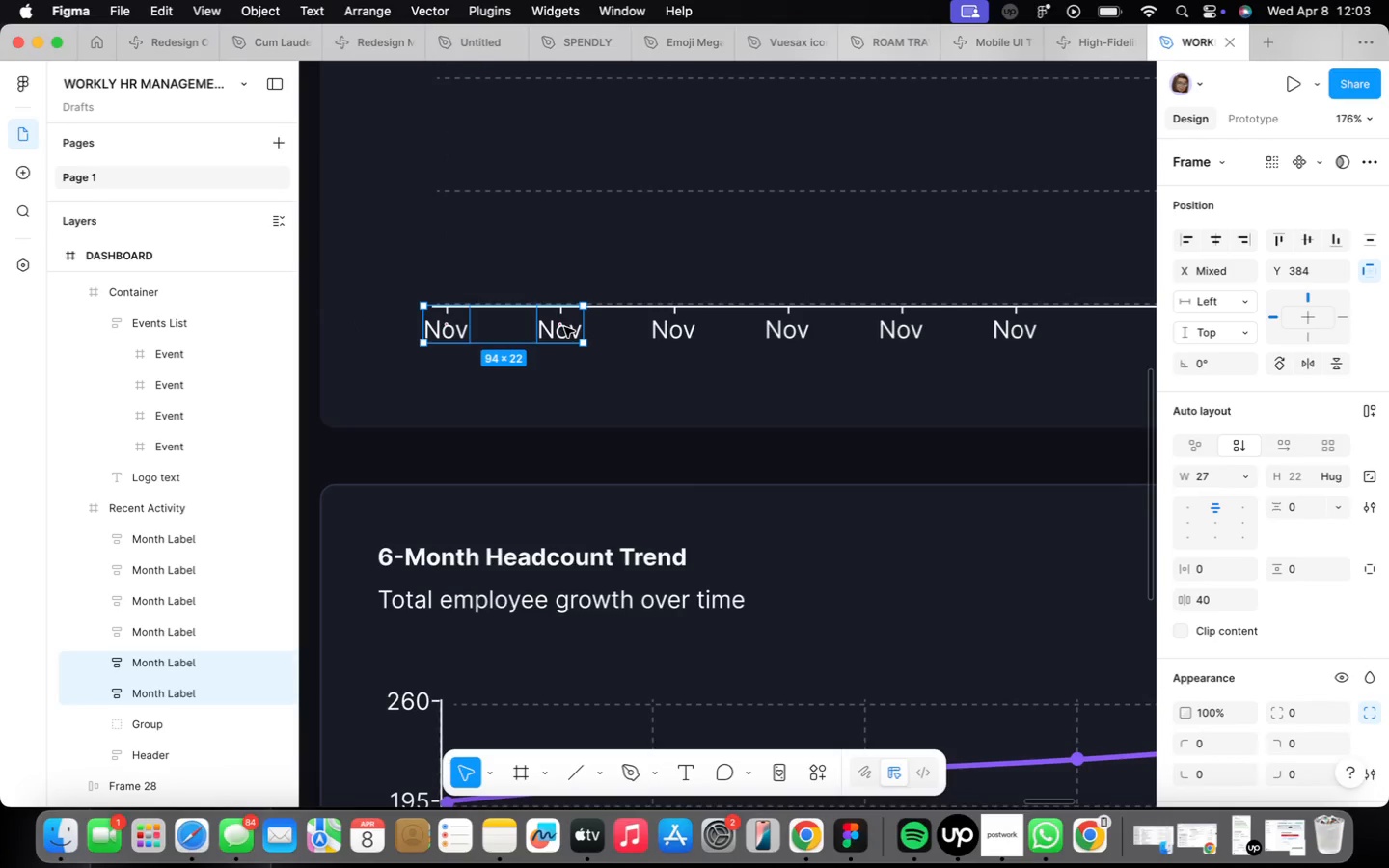 
hold_key(key=ShiftLeft, duration=2.82)
left_click([660, 322])
 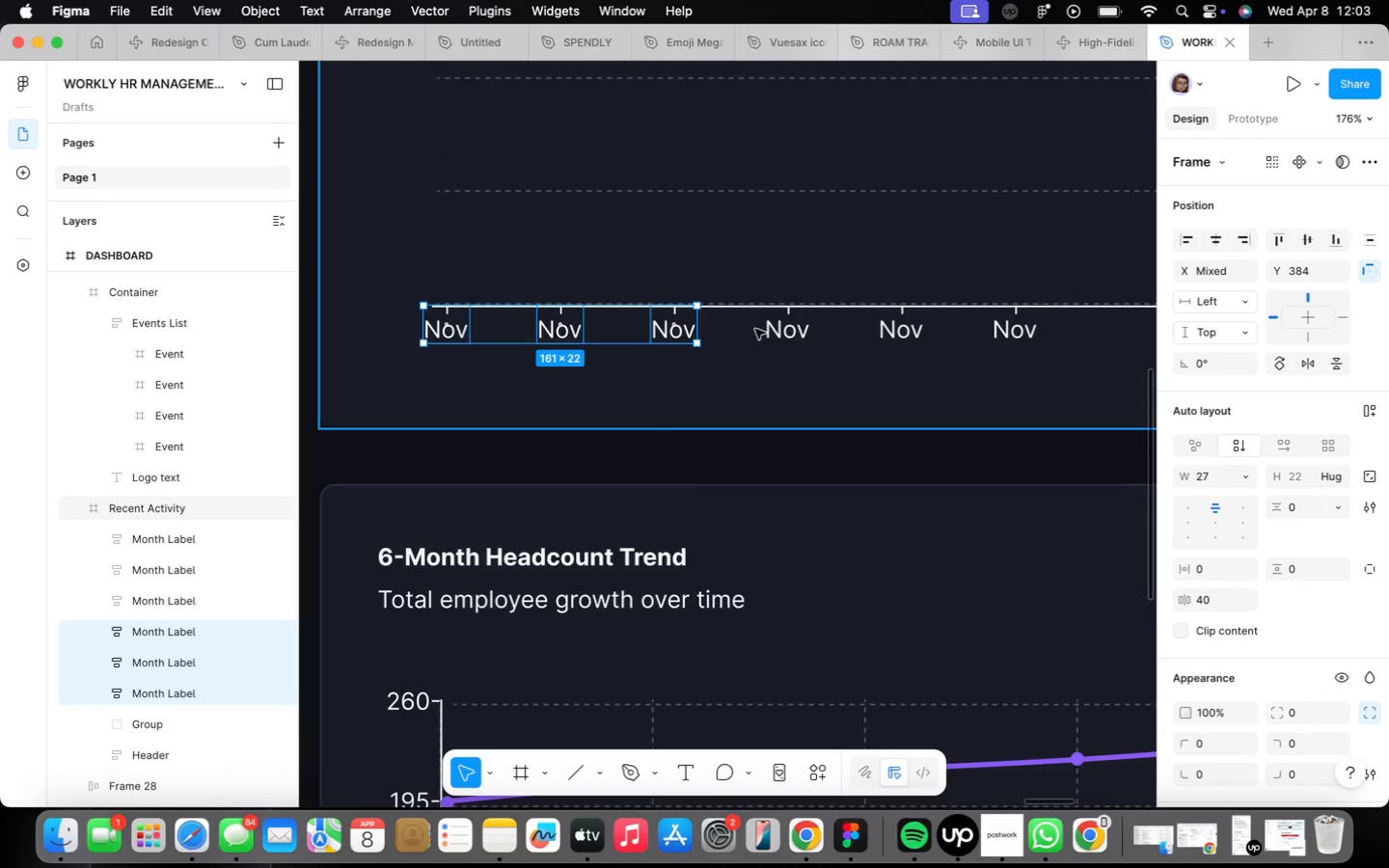 
left_click([775, 332])
 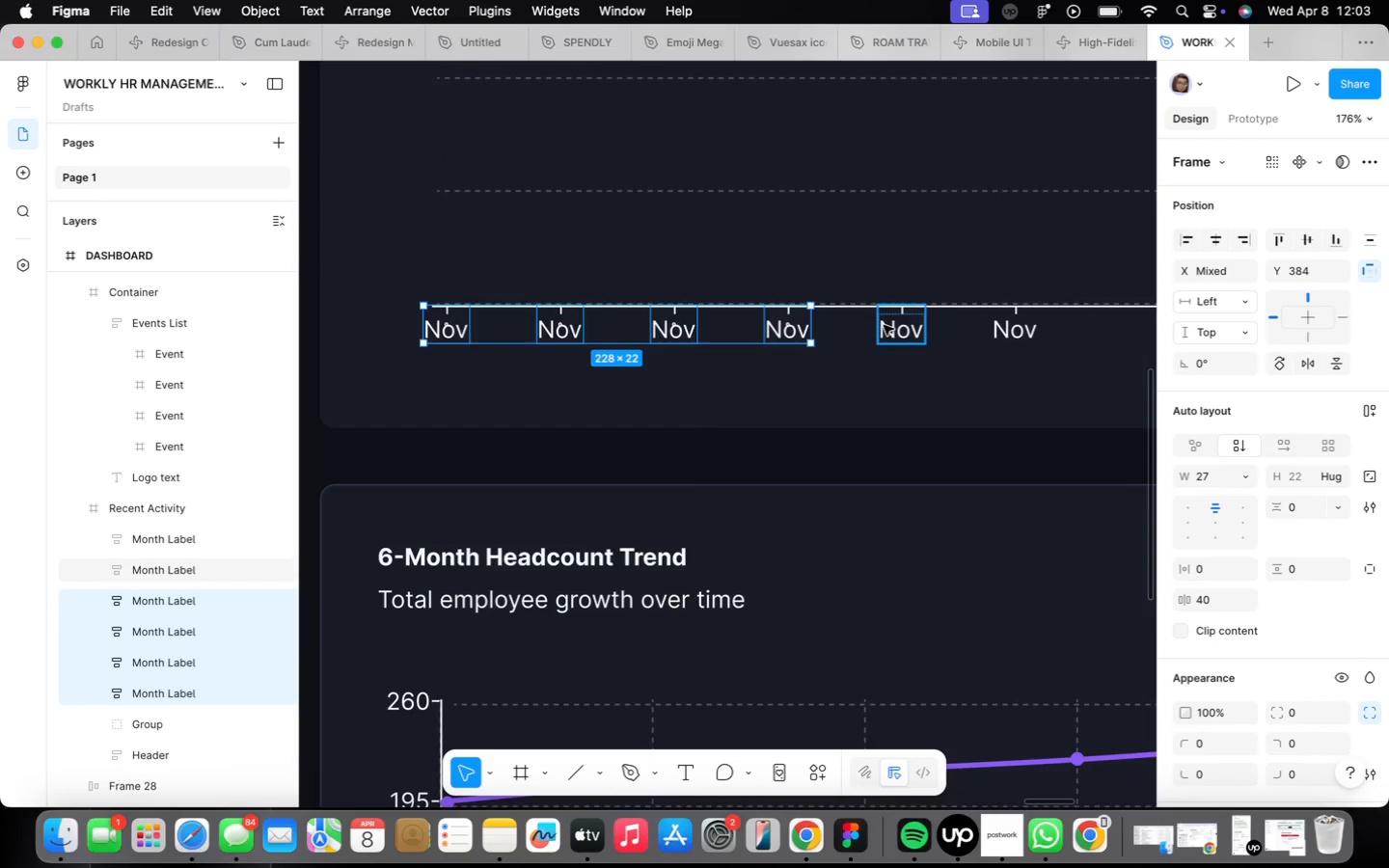 
left_click([892, 326])
 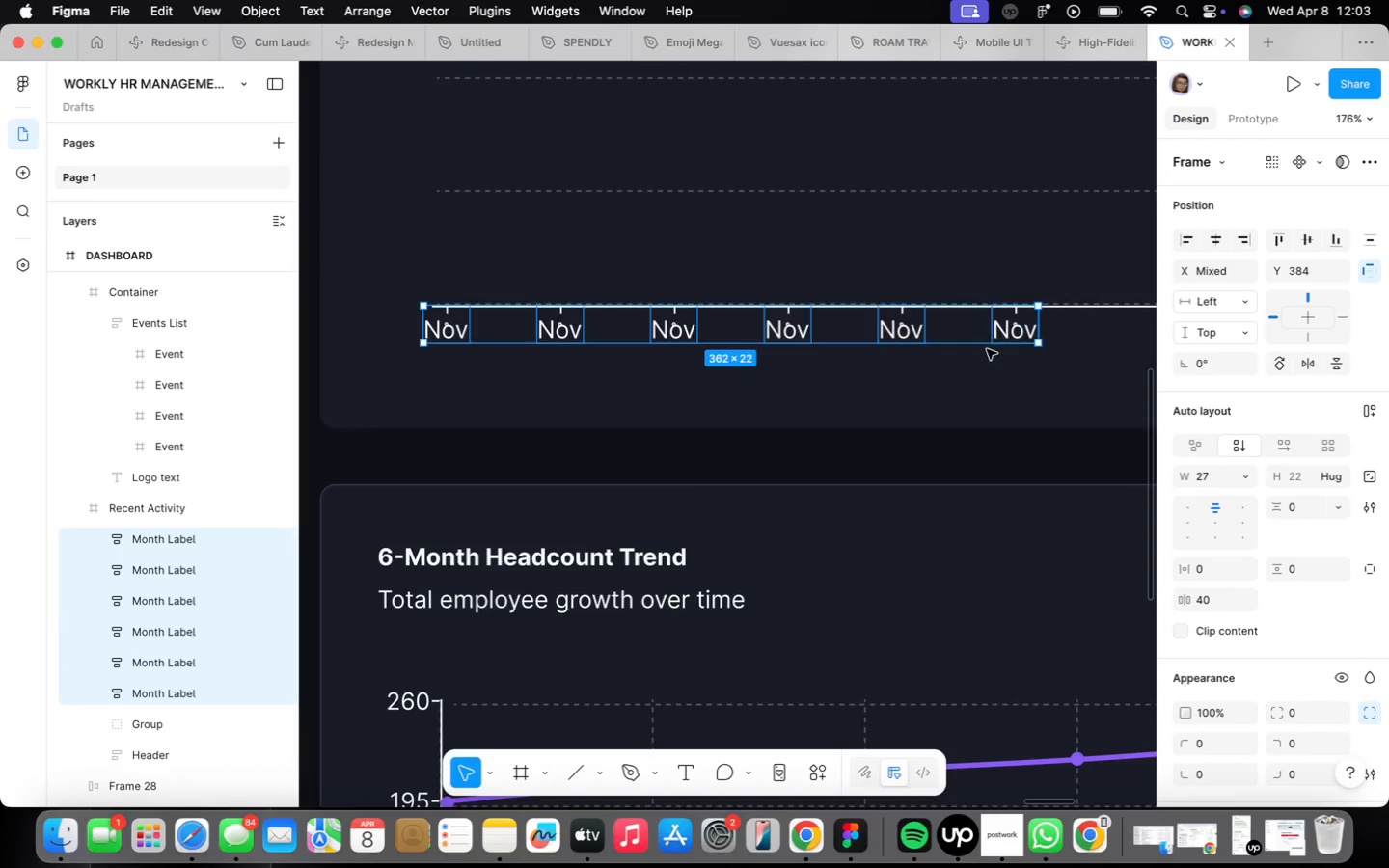 
scroll: coordinate [897, 393], scroll_direction: down, amount: 5.0
 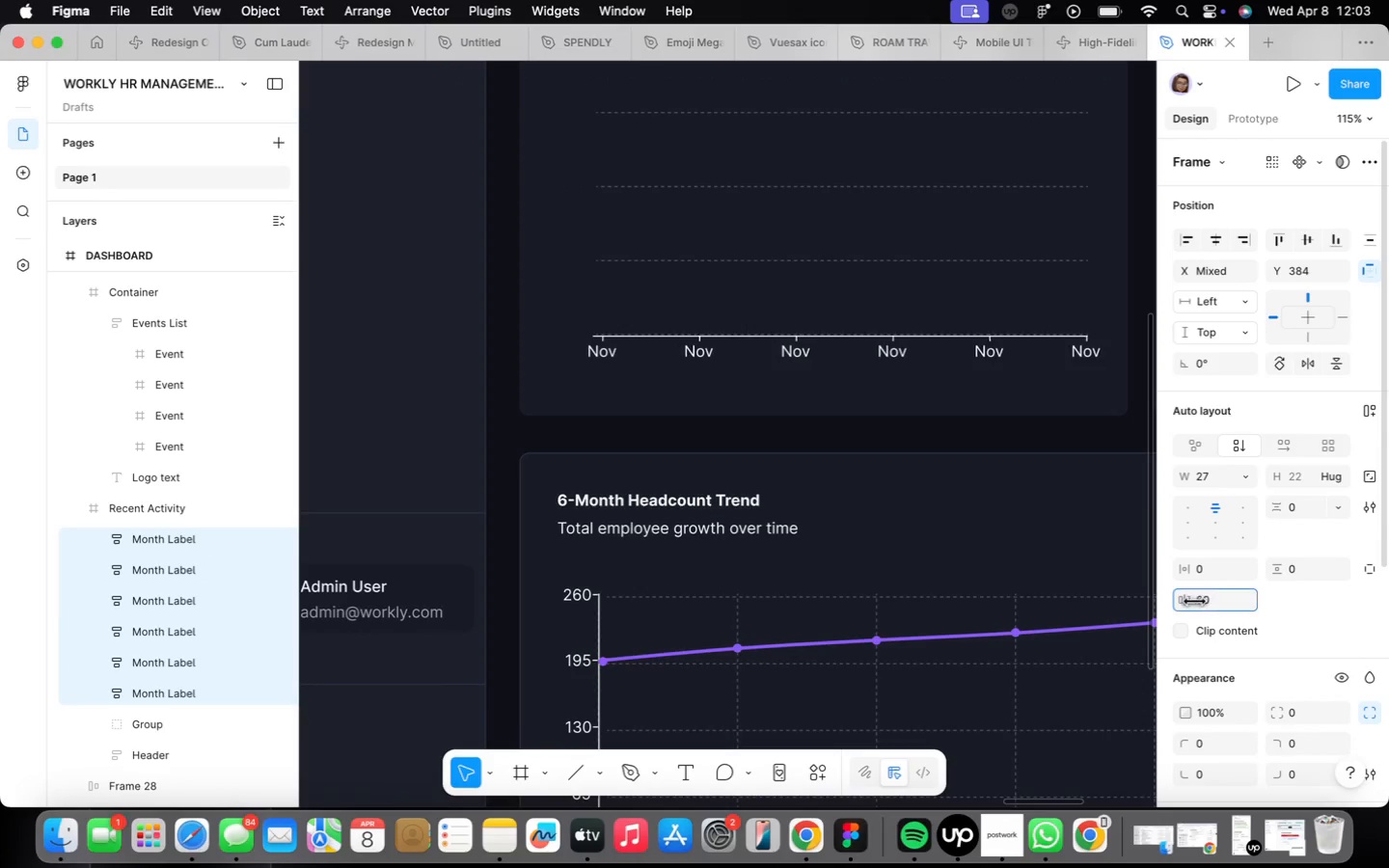 
wait(8.62)
 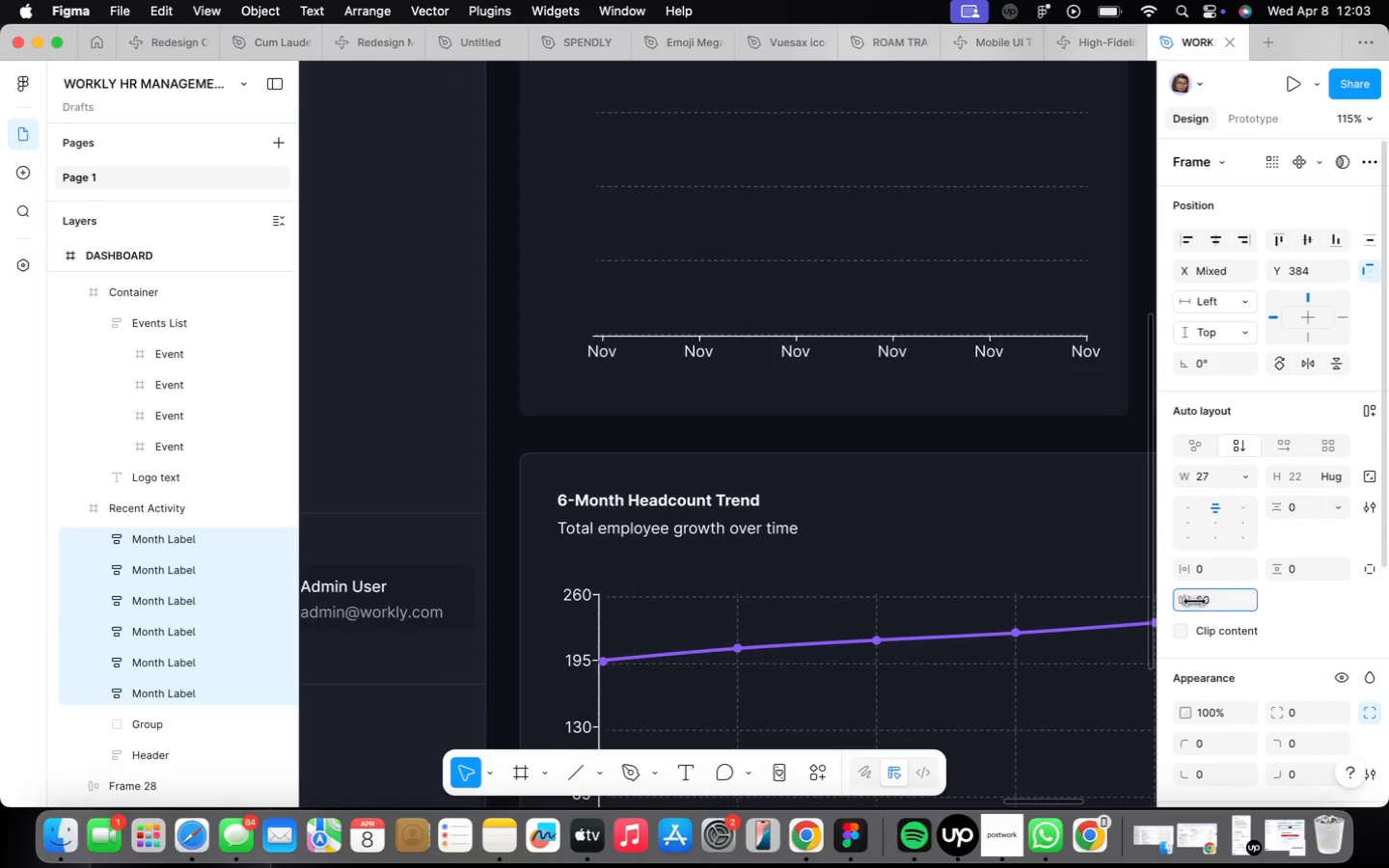 
left_click([721, 406])
 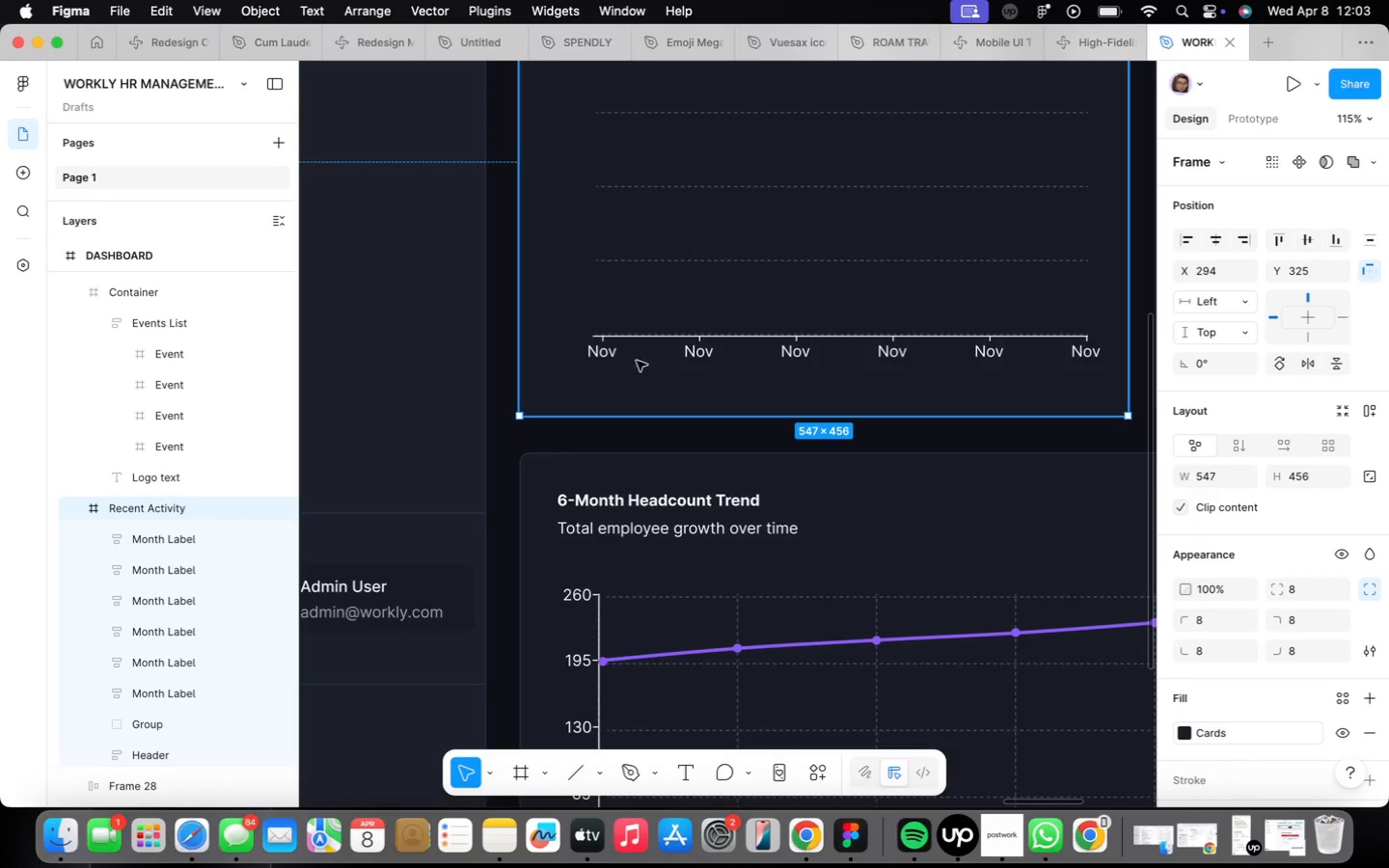 
wait(5.76)
 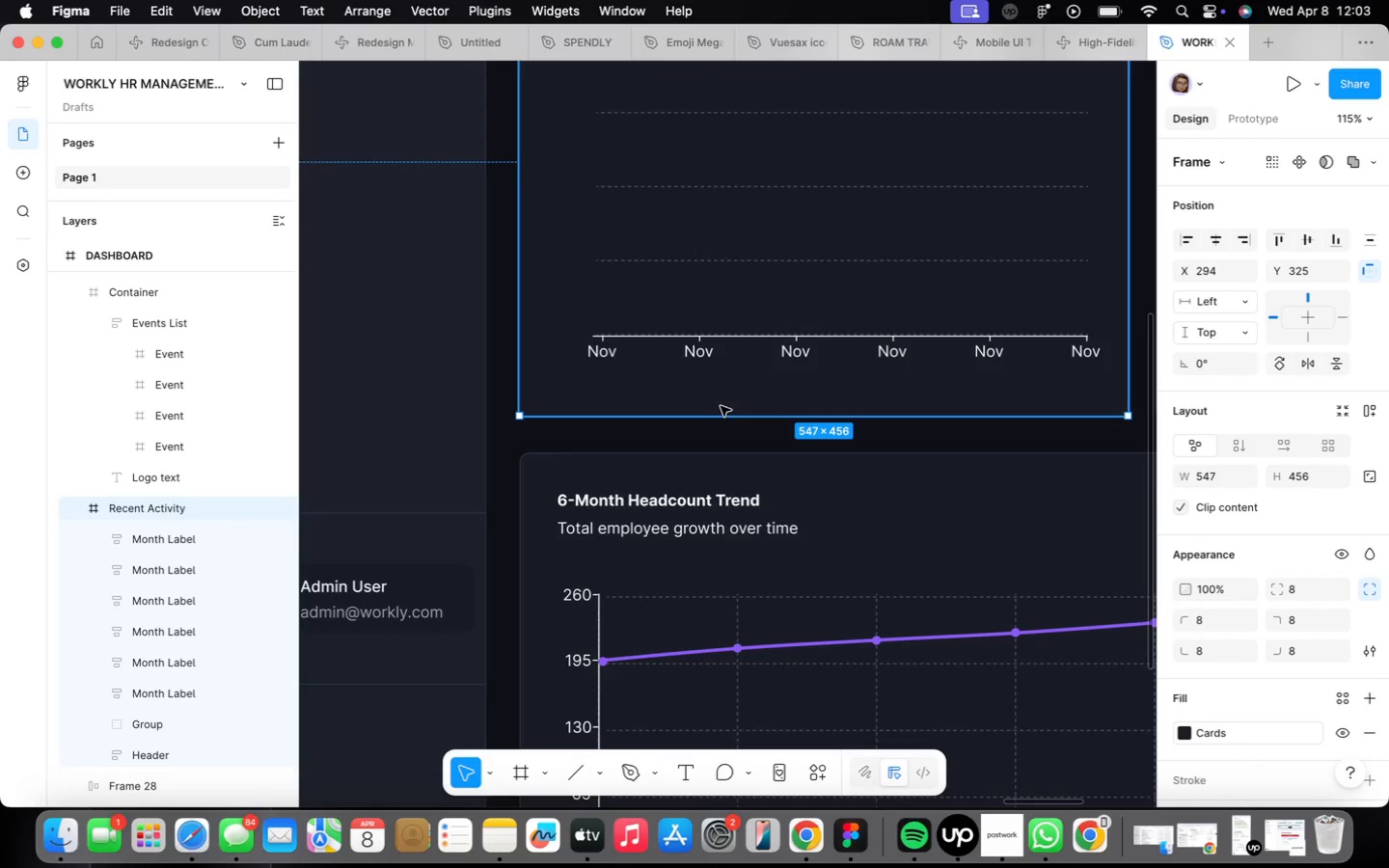 
key(Meta+CommandLeft)
 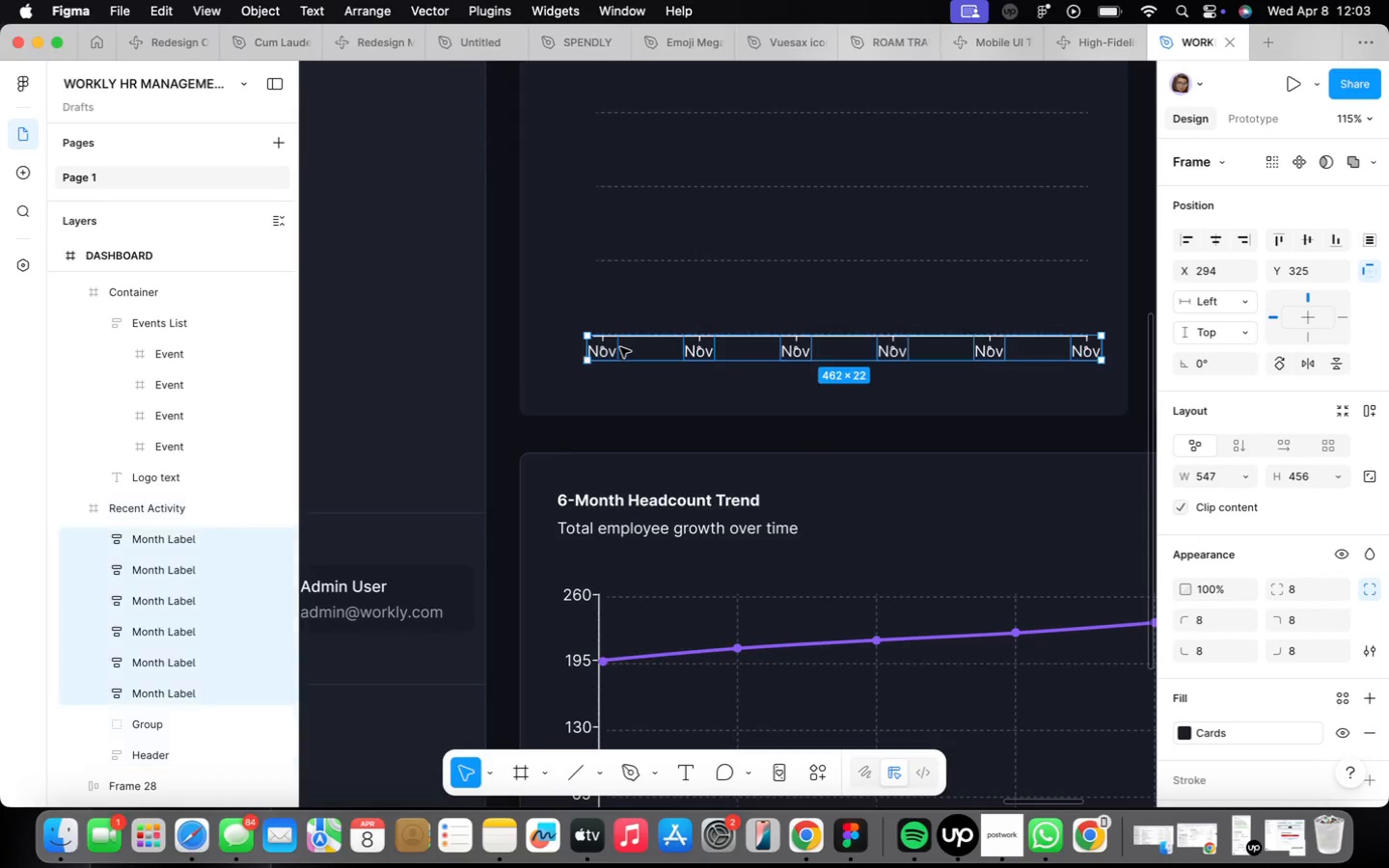 
key(Meta+Z)
 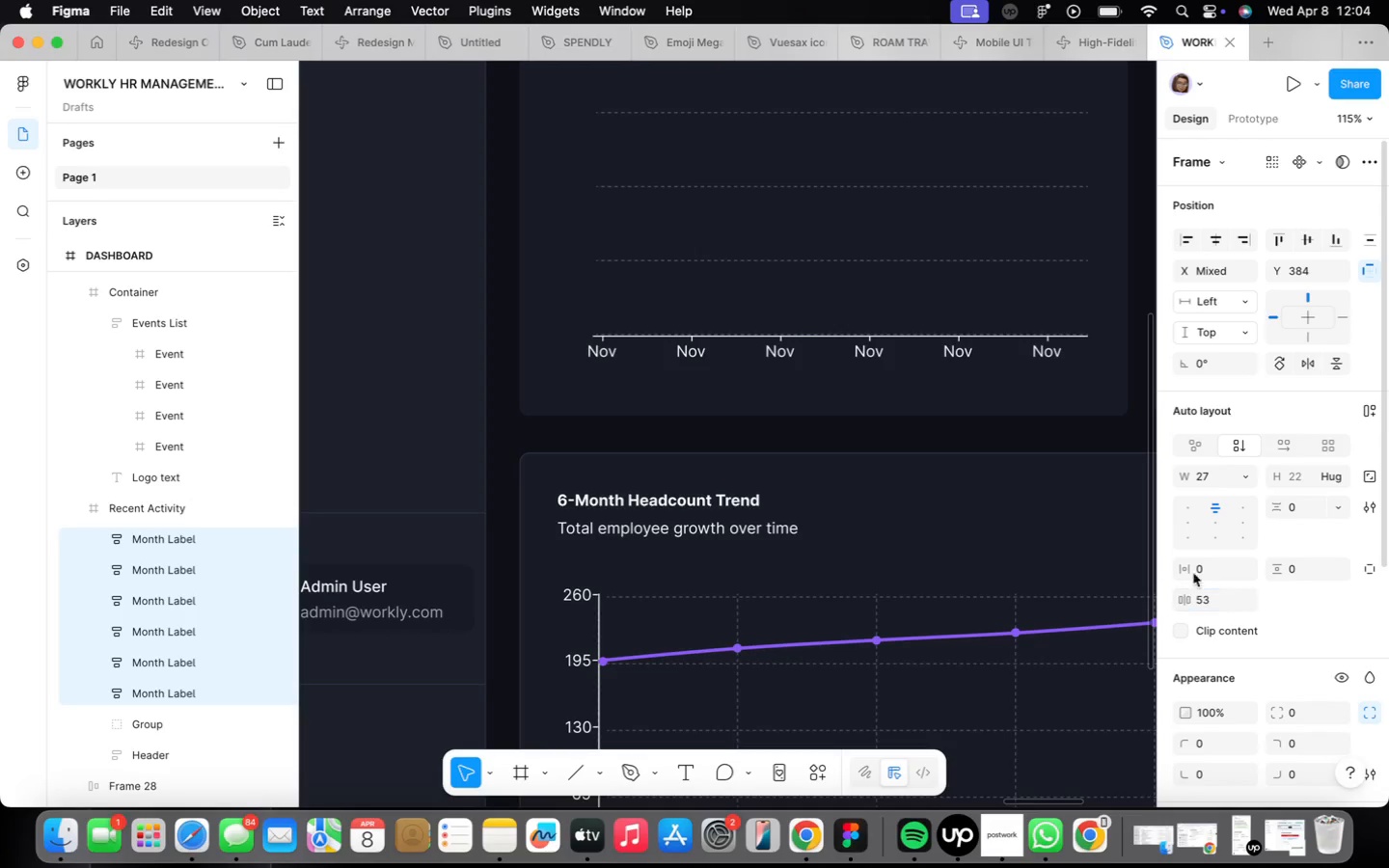 
wait(5.55)
 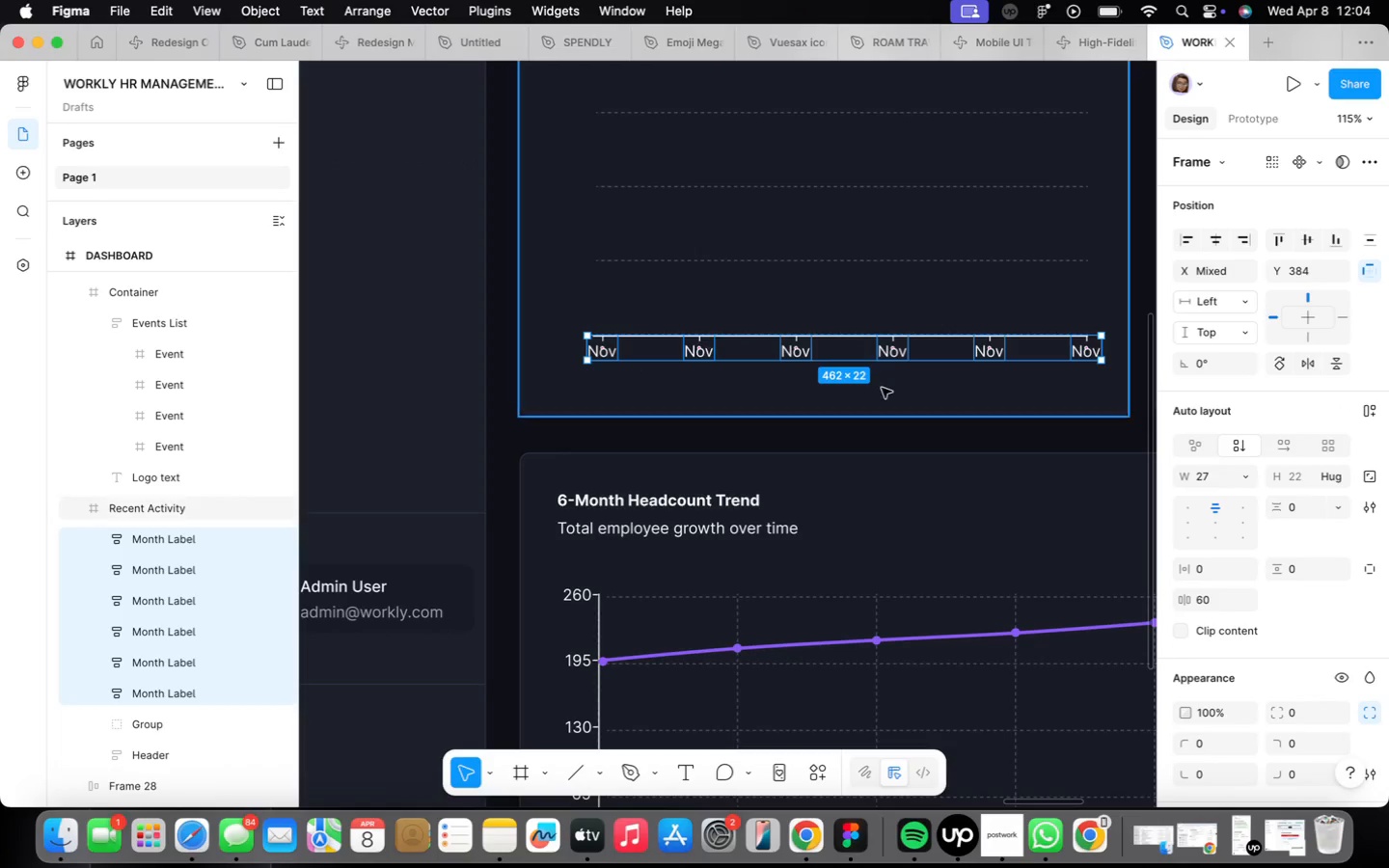 
key(ArrowRight)
 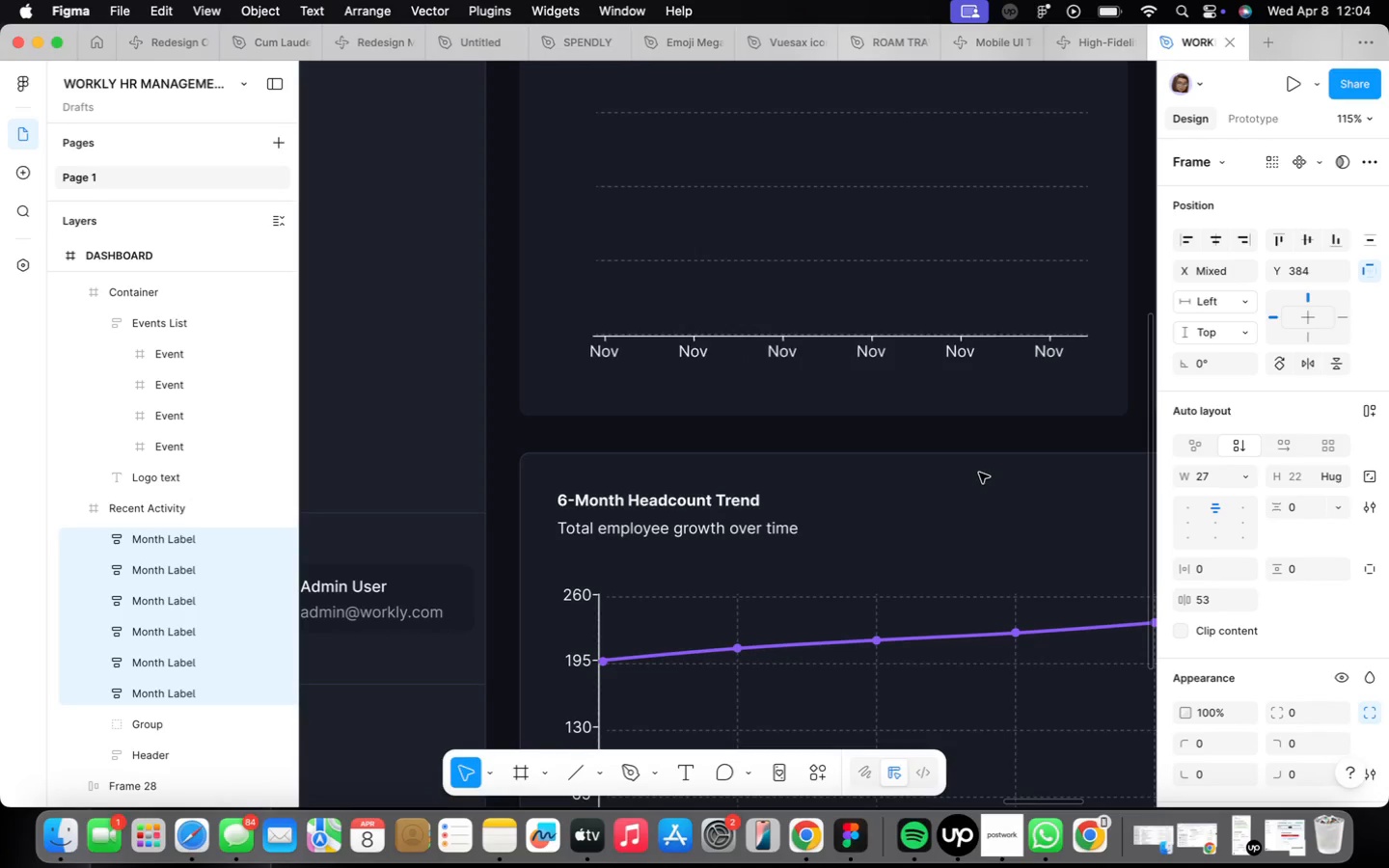 
key(ArrowRight)
 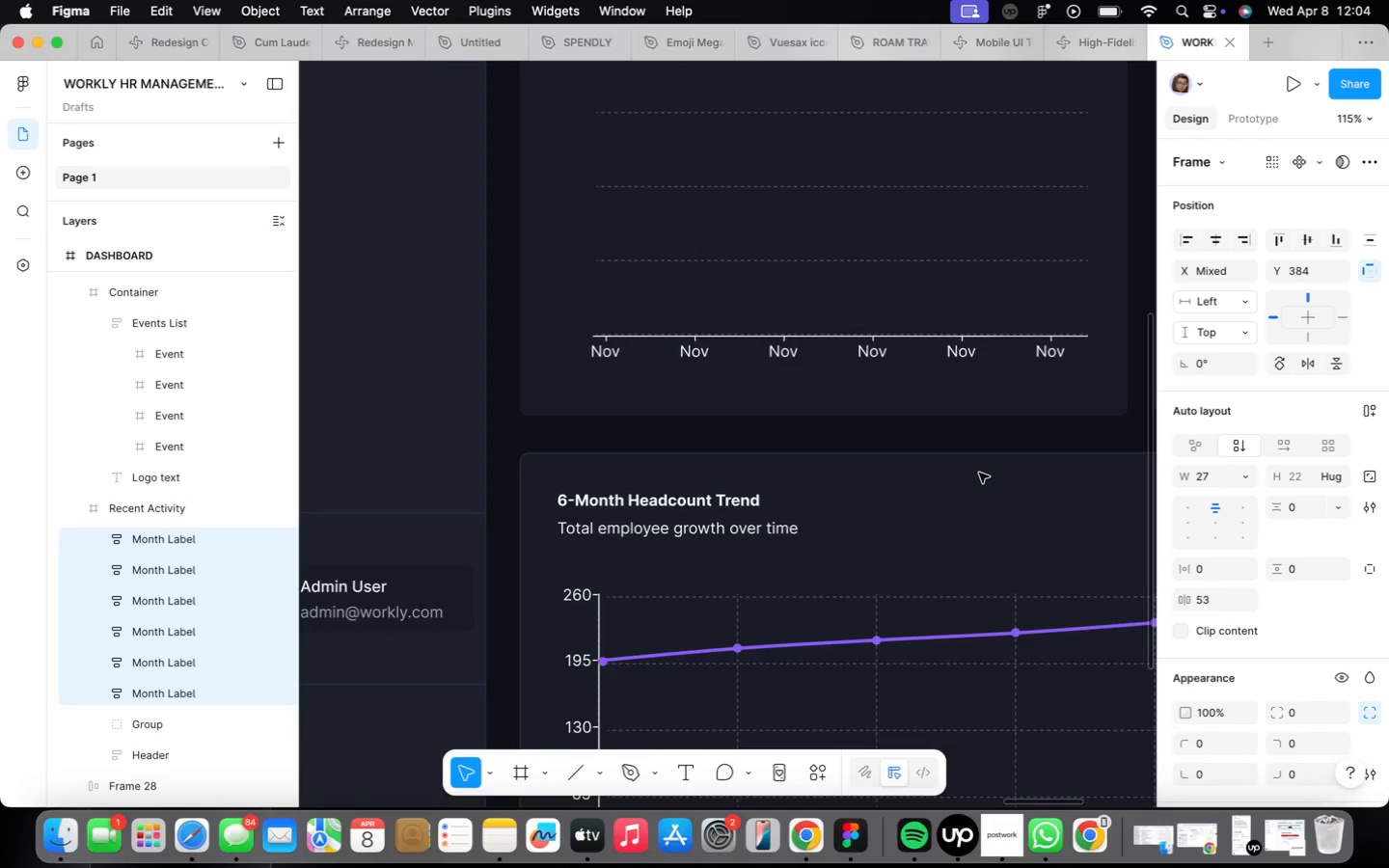 
key(ArrowRight)
 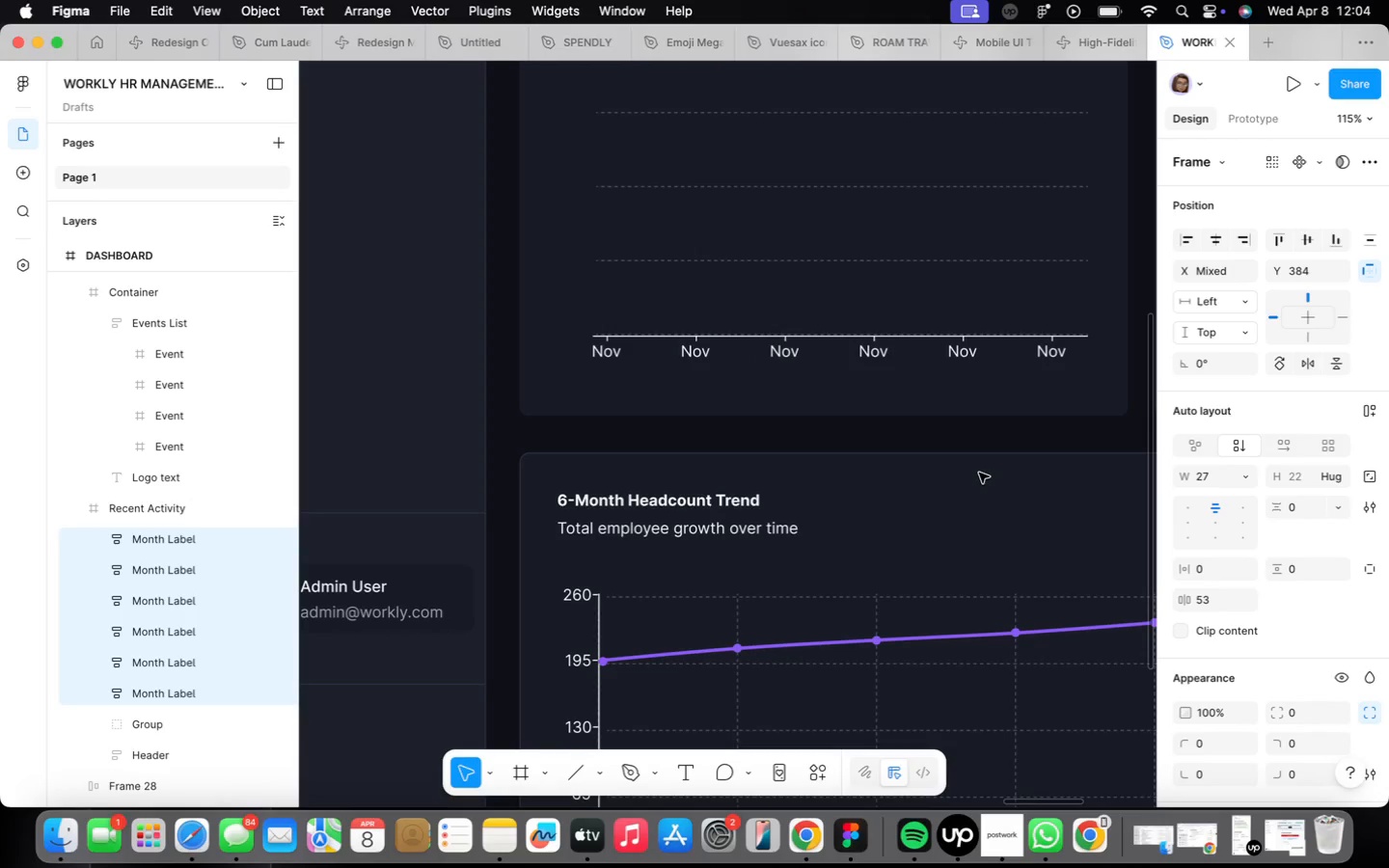 
hold_key(key=ArrowRight, duration=0.41)
 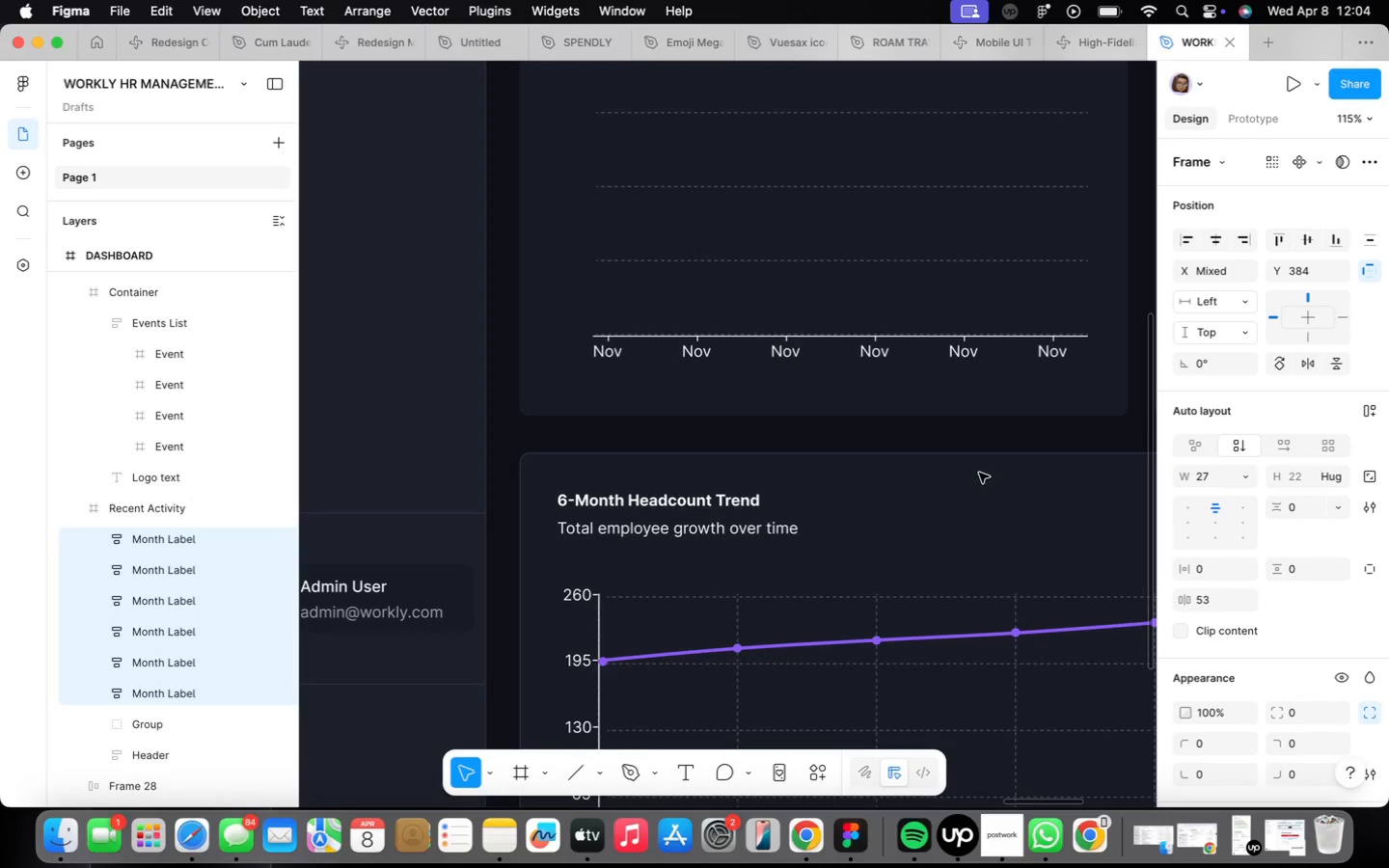 
key(ArrowRight)
 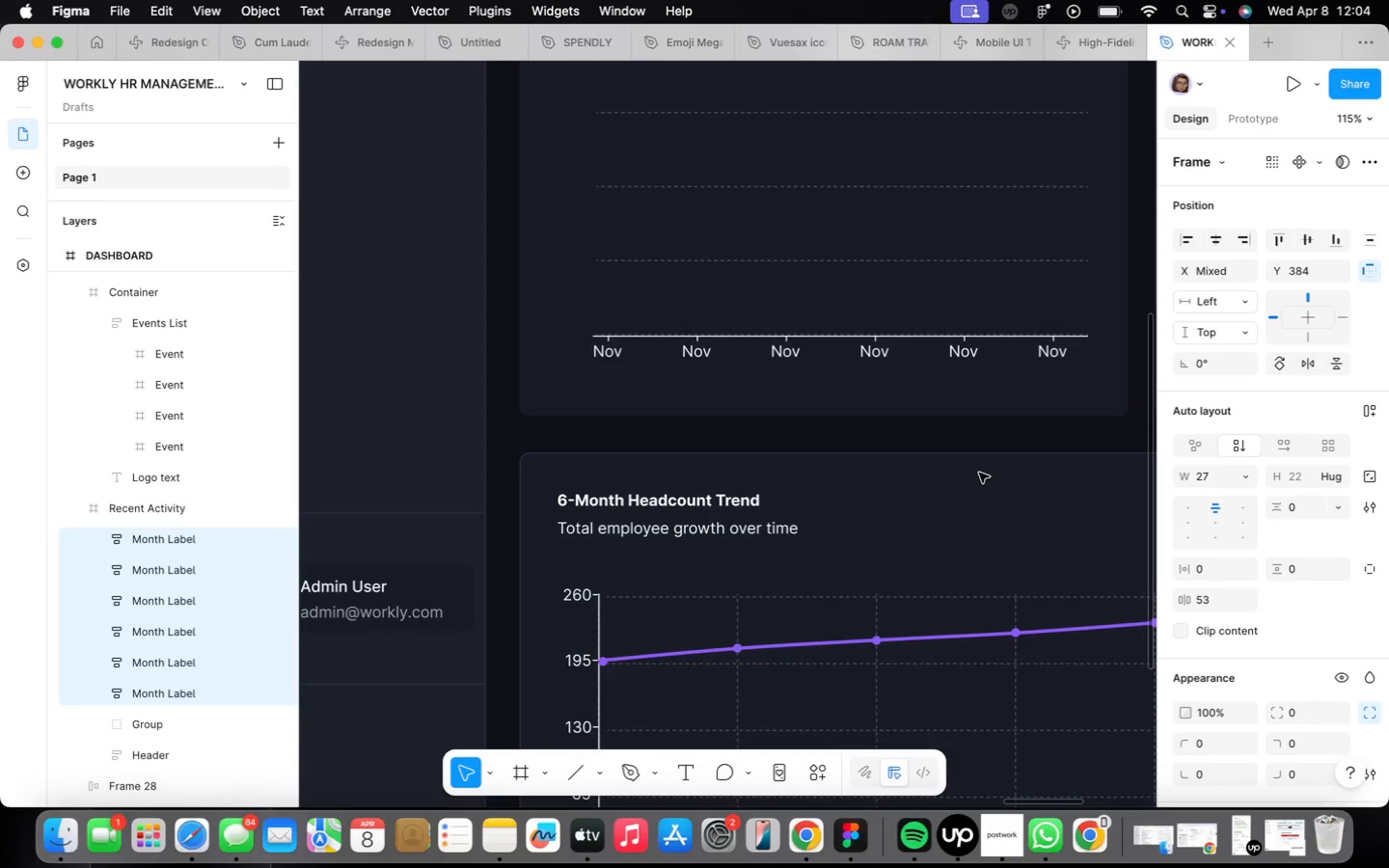 
key(ArrowRight)
 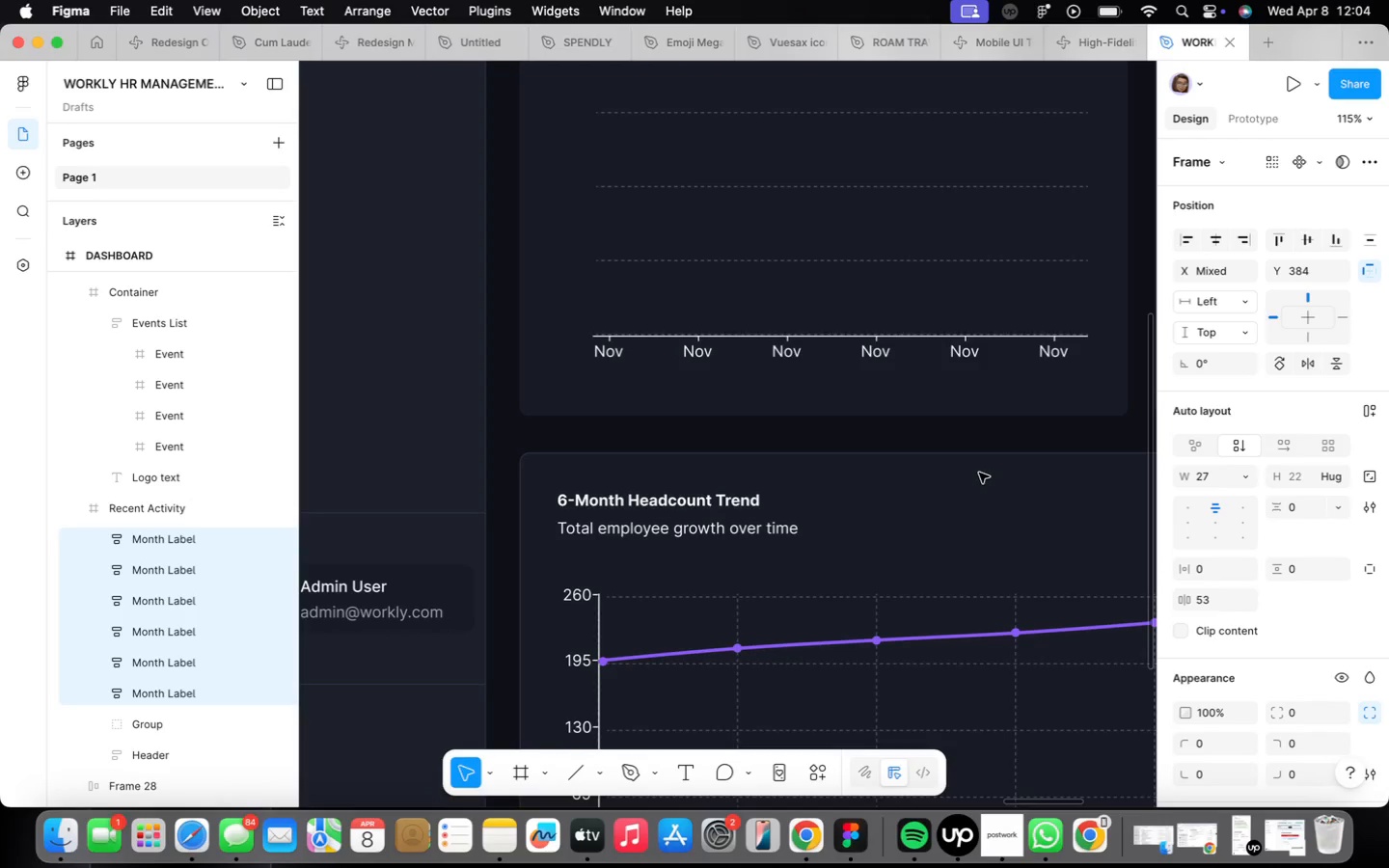 
key(ArrowRight)
 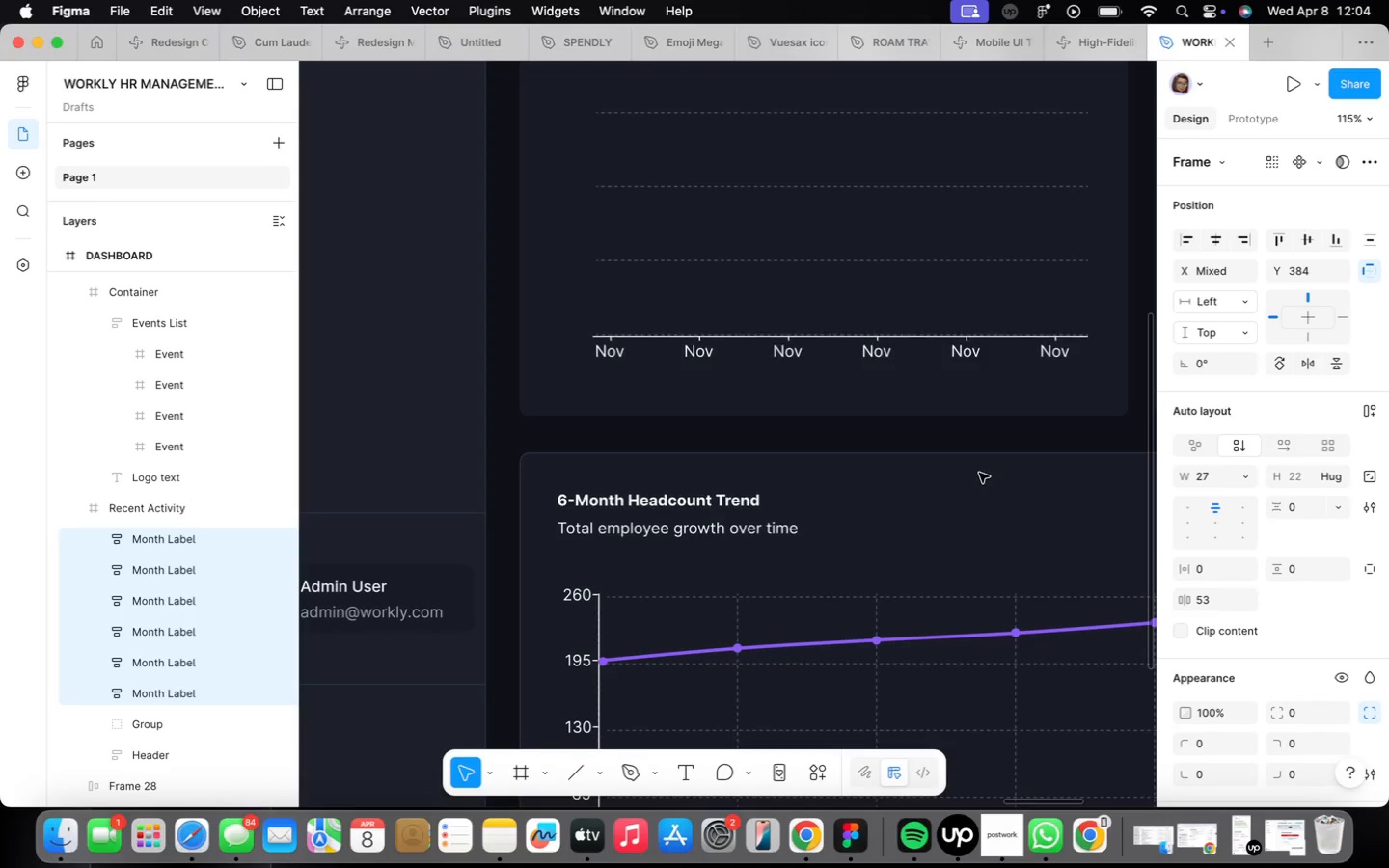 
key(ArrowRight)
 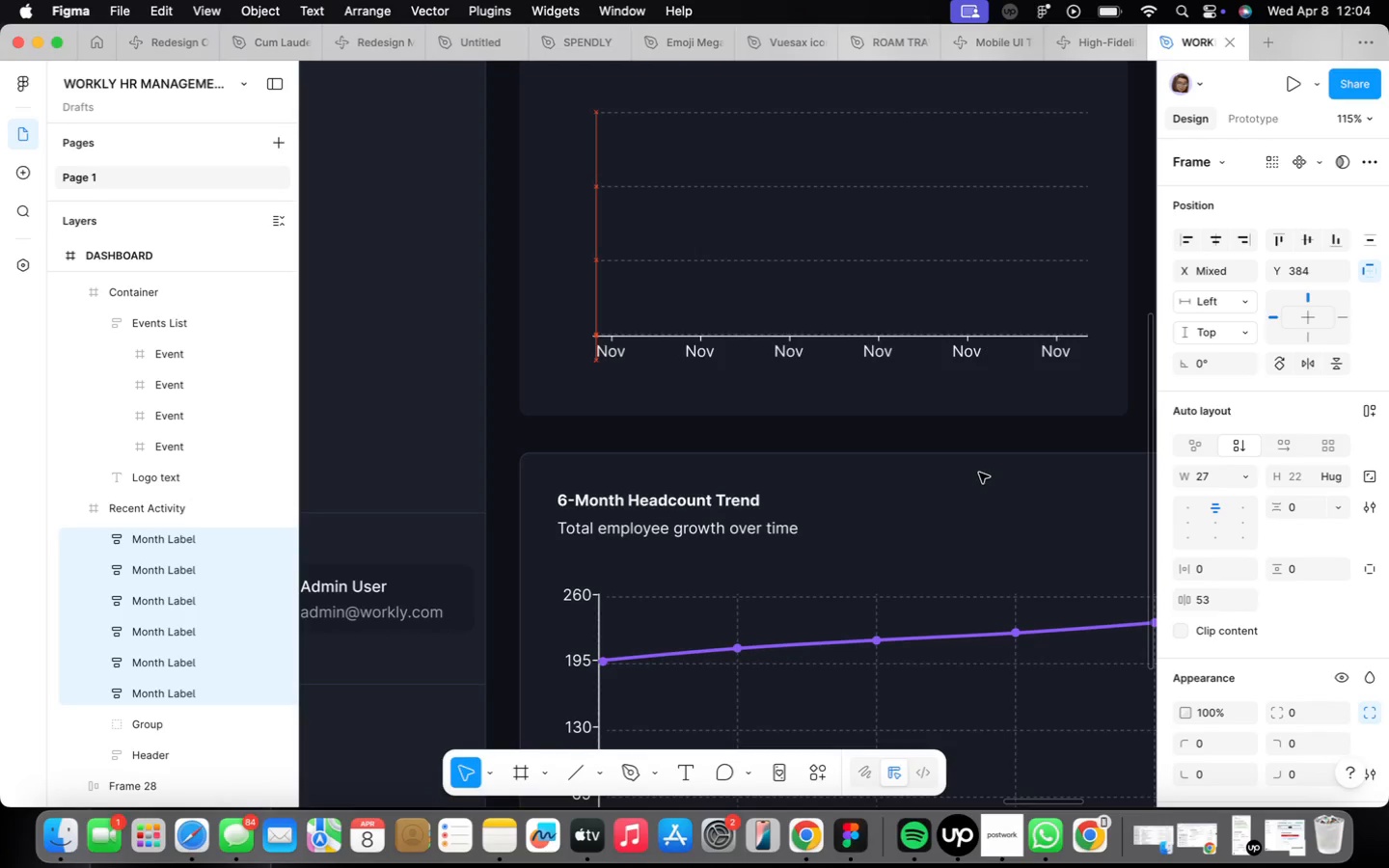 
key(ArrowRight)
 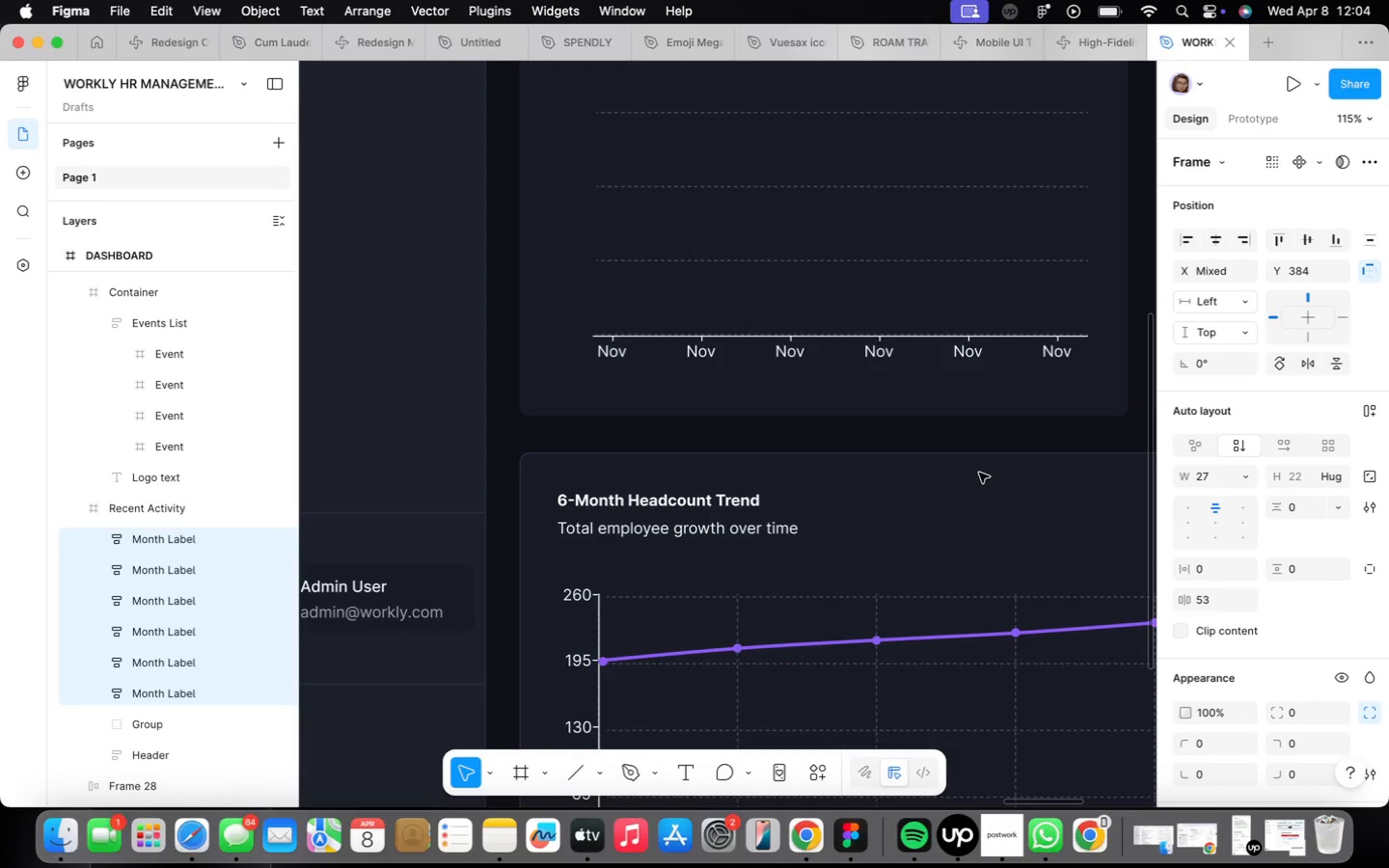 
key(ArrowRight)
 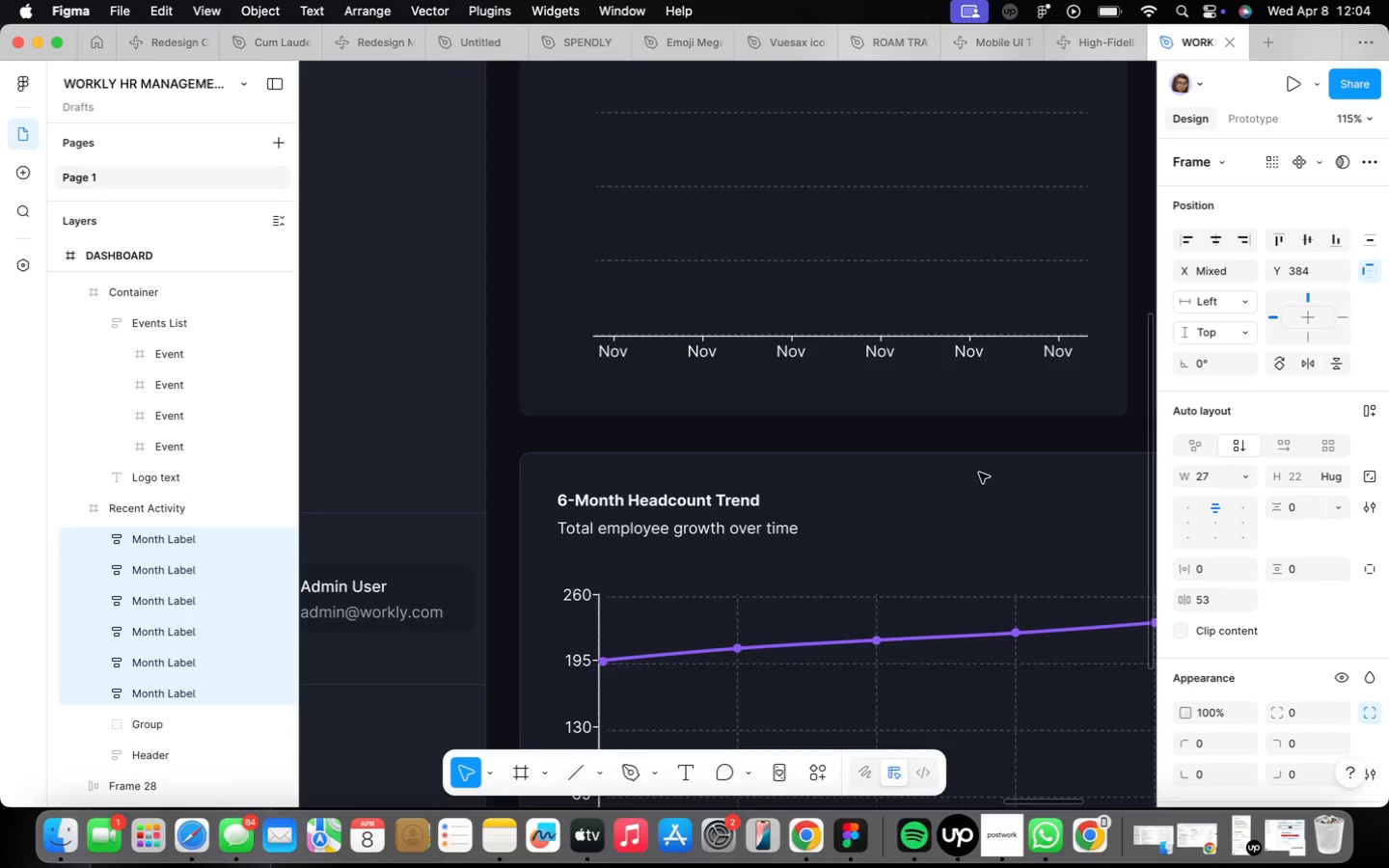 
key(Shift+ShiftRight)
 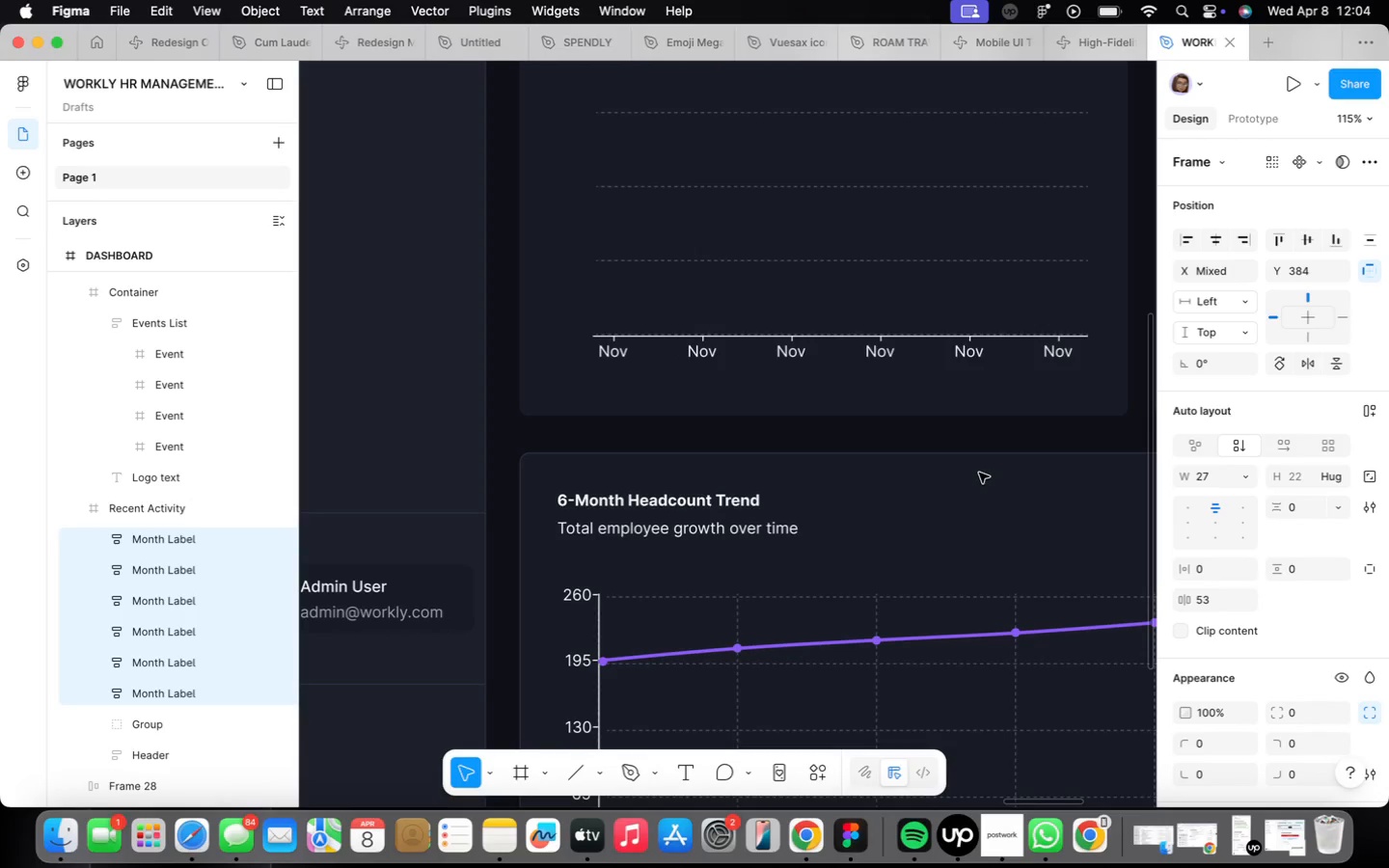 
key(ArrowRight)
 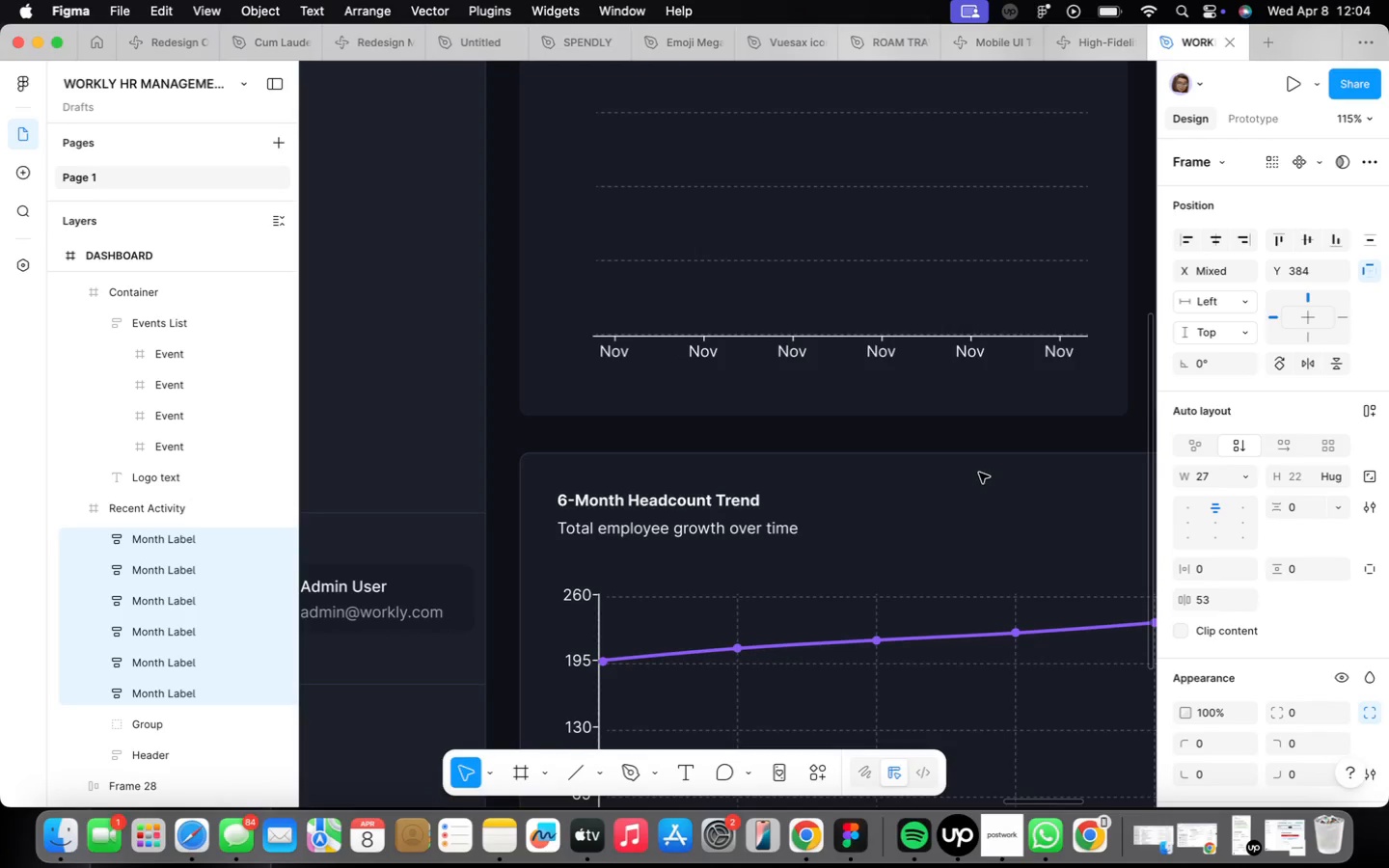 
key(ArrowRight)
 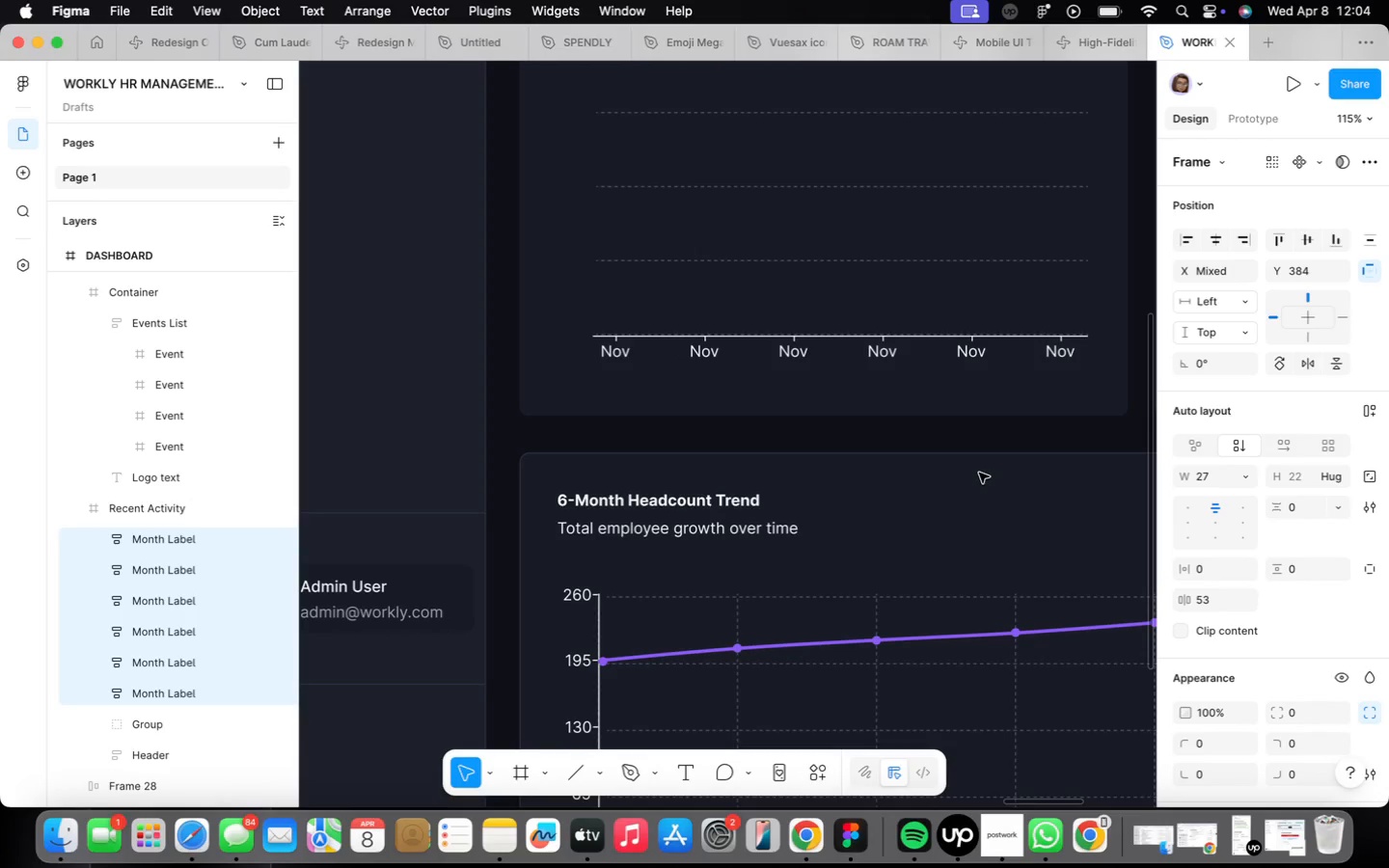 
key(ArrowRight)
 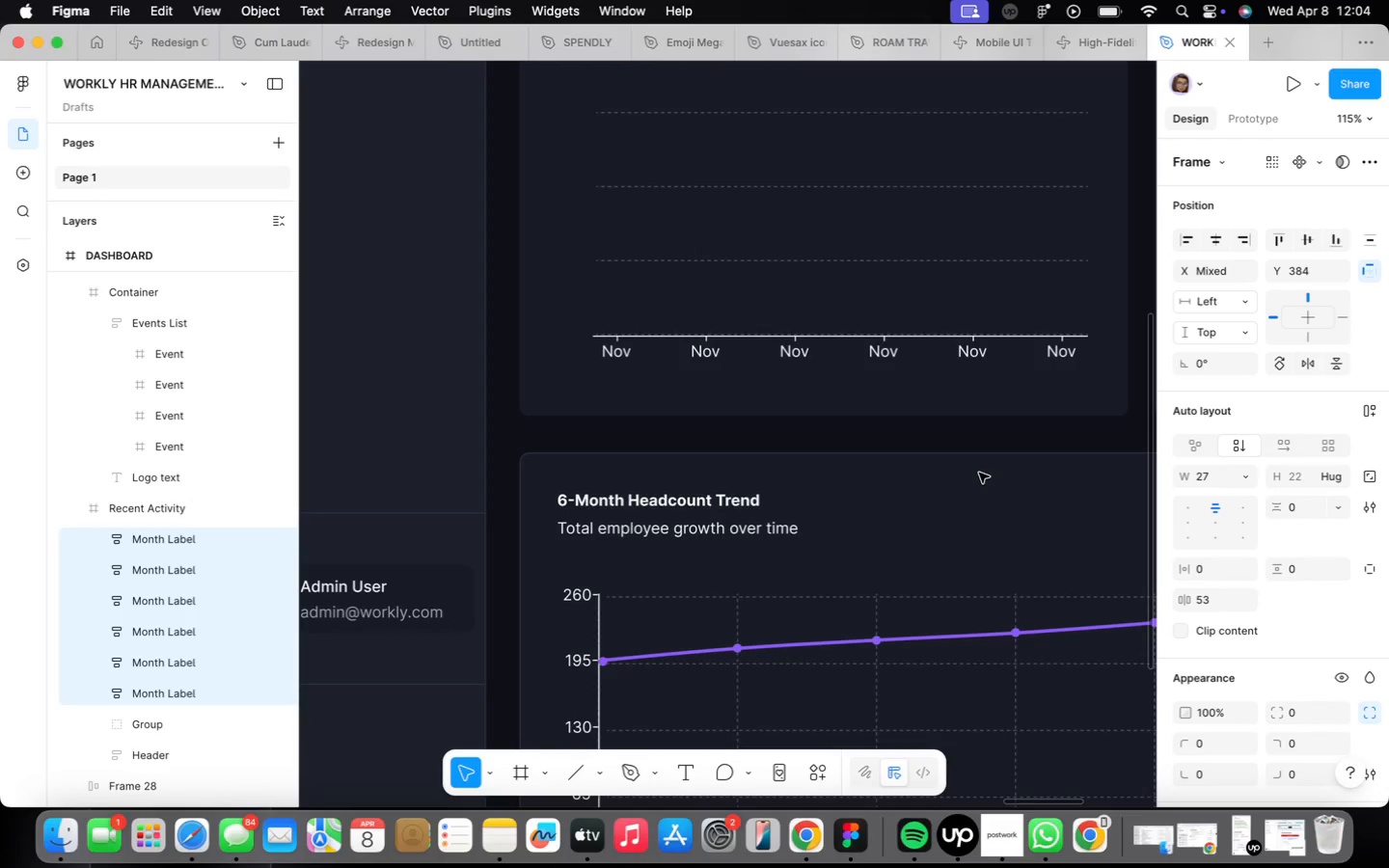 
key(ArrowRight)
 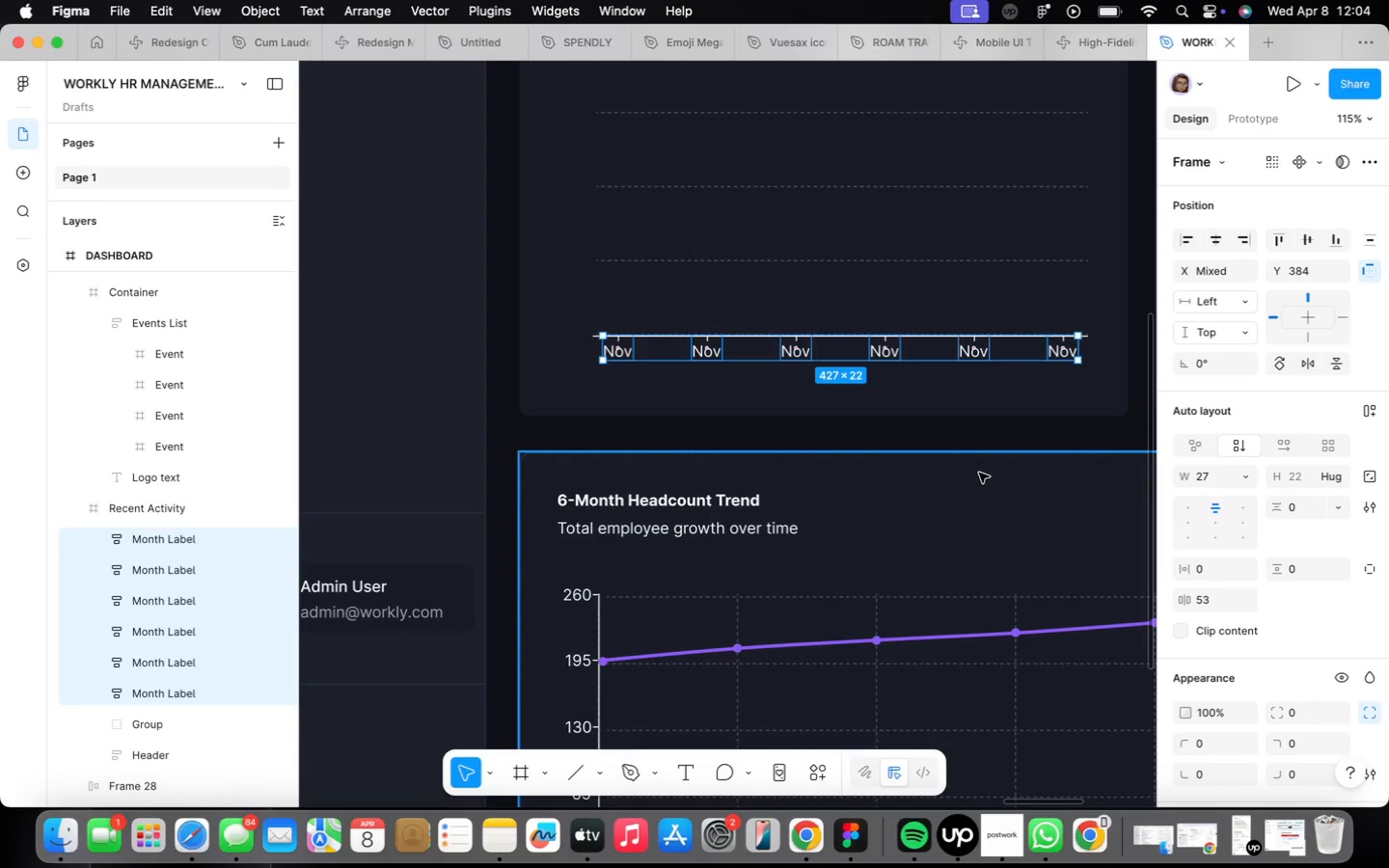 
key(ArrowRight)
 